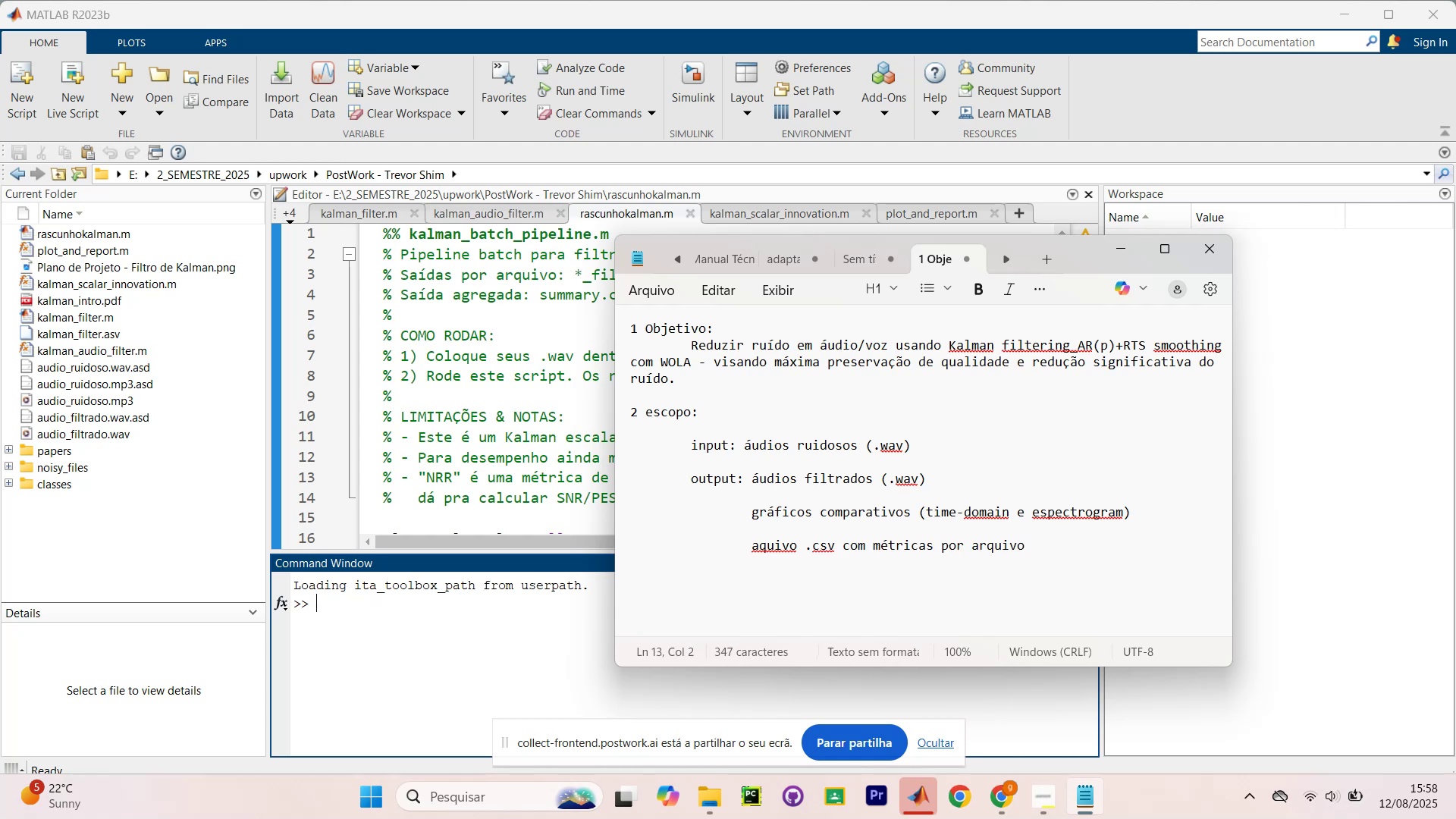 
key(Enter)
 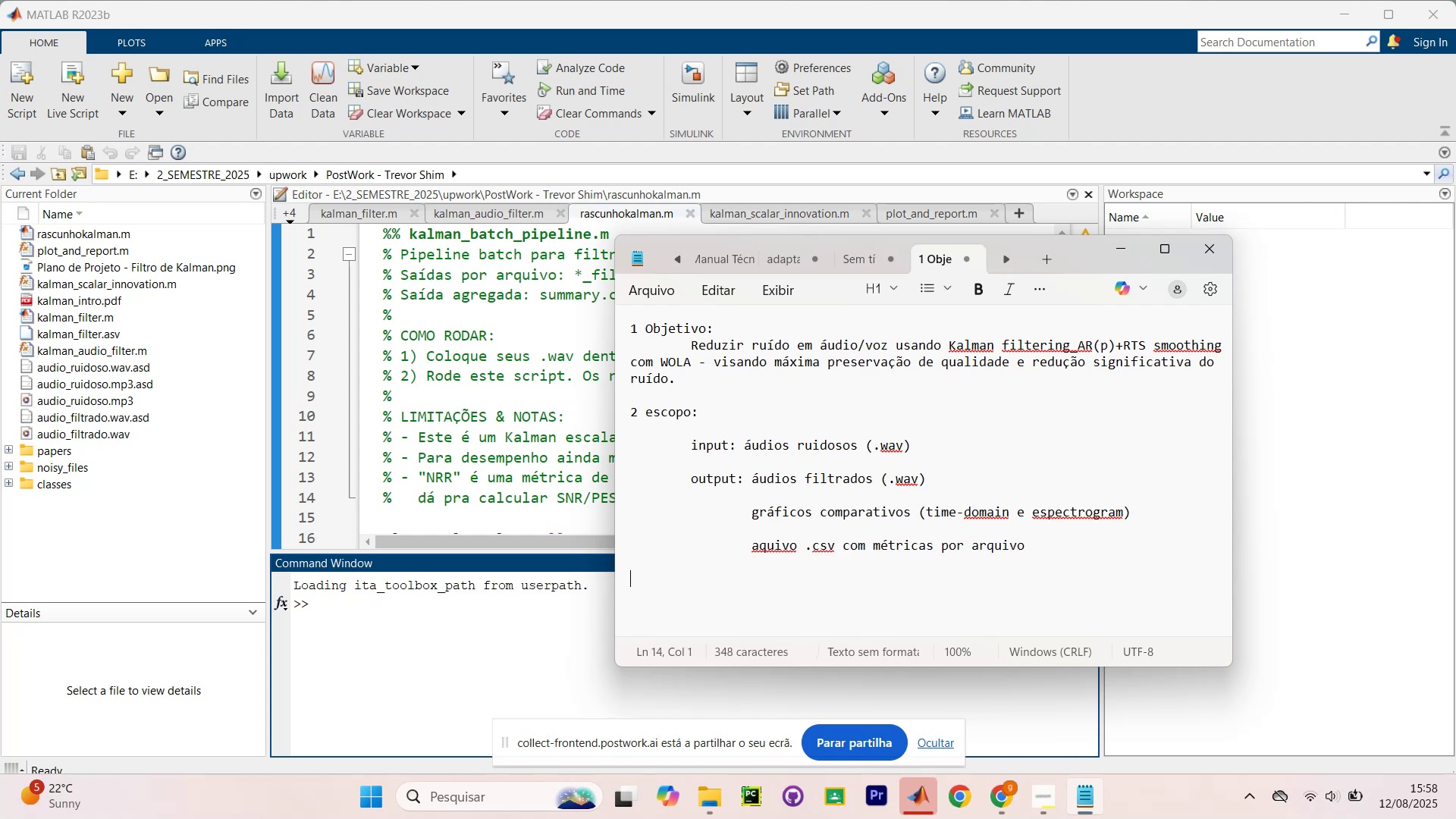 
key(Tab)
 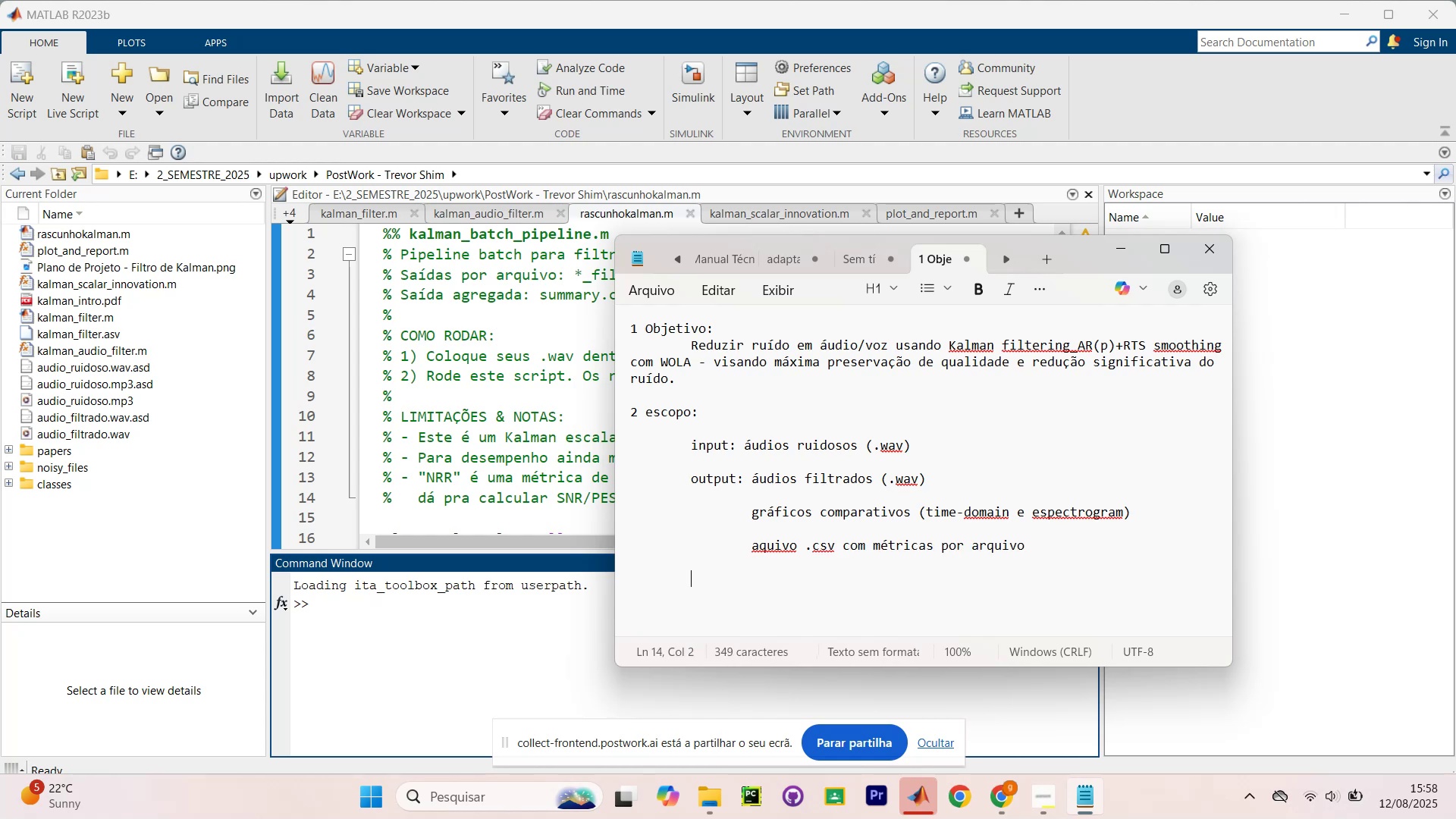 
key(Tab)
 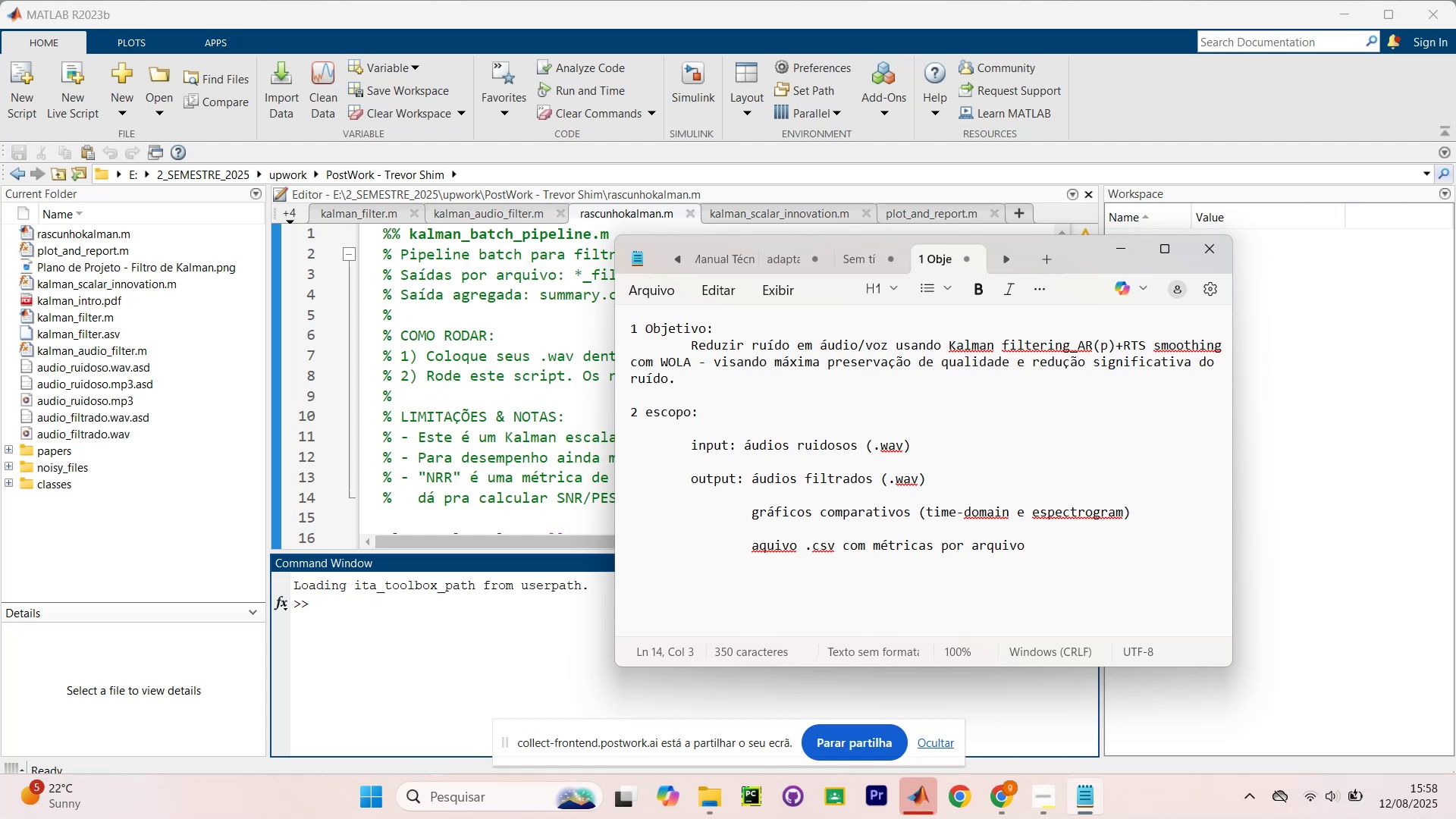 
type(summary )
key(Backspace)
type(.csv )
 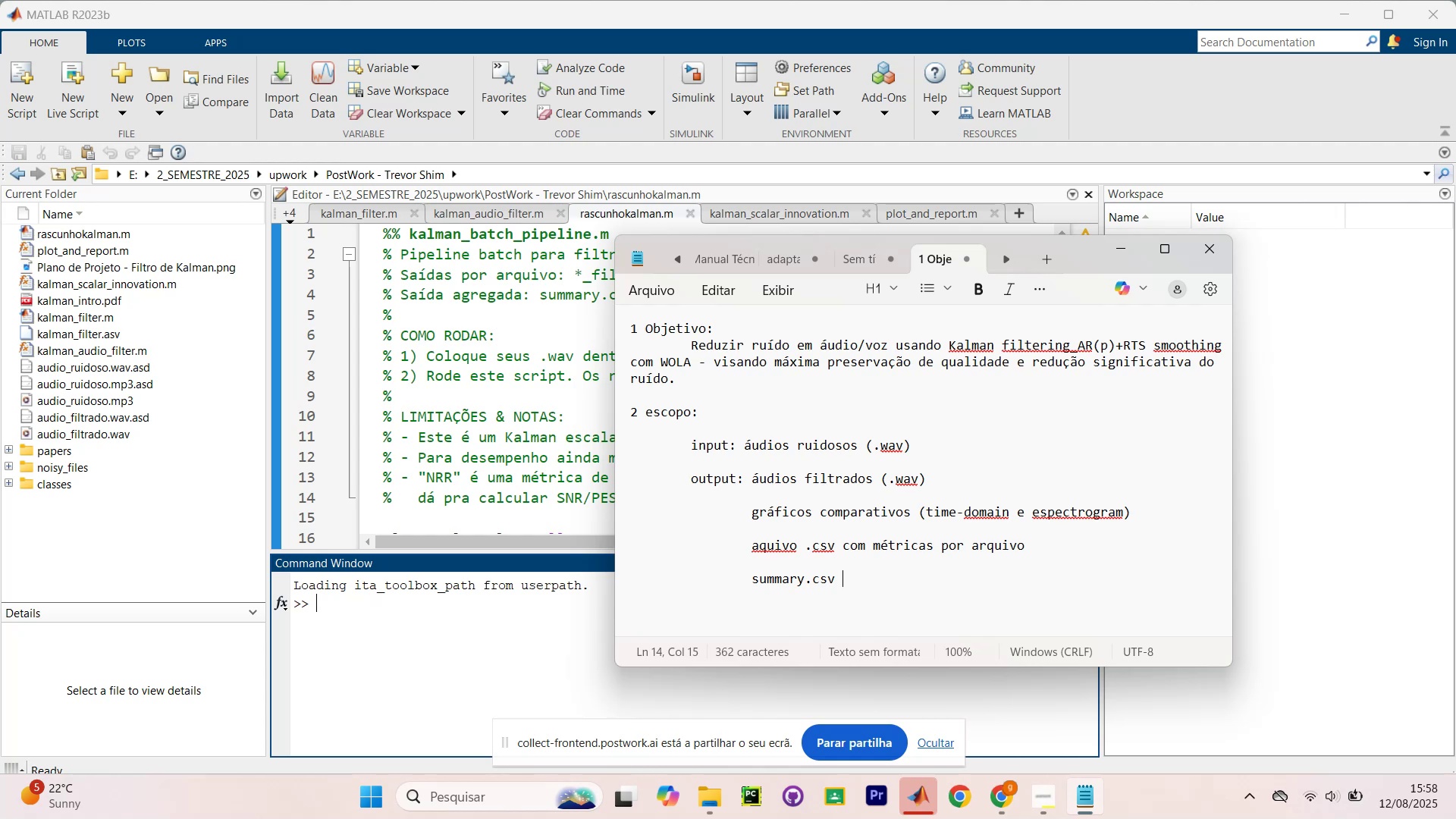 
wait(13.88)
 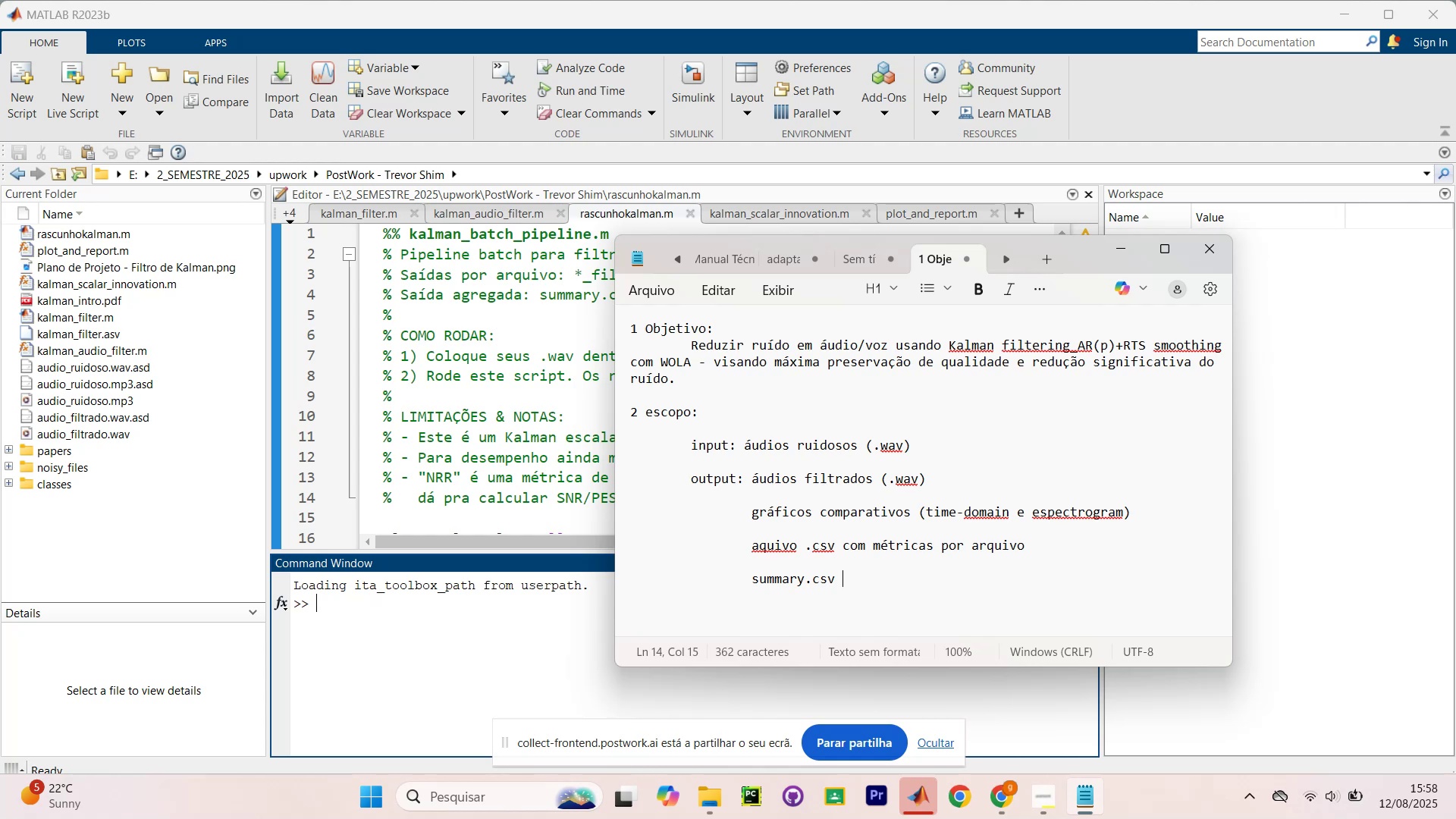 
type( om m)
key(Backspace)
key(Backspace)
key(Backspace)
key(Backspace)
type(o)
key(Backspace)
type(com metricas agregadas )
 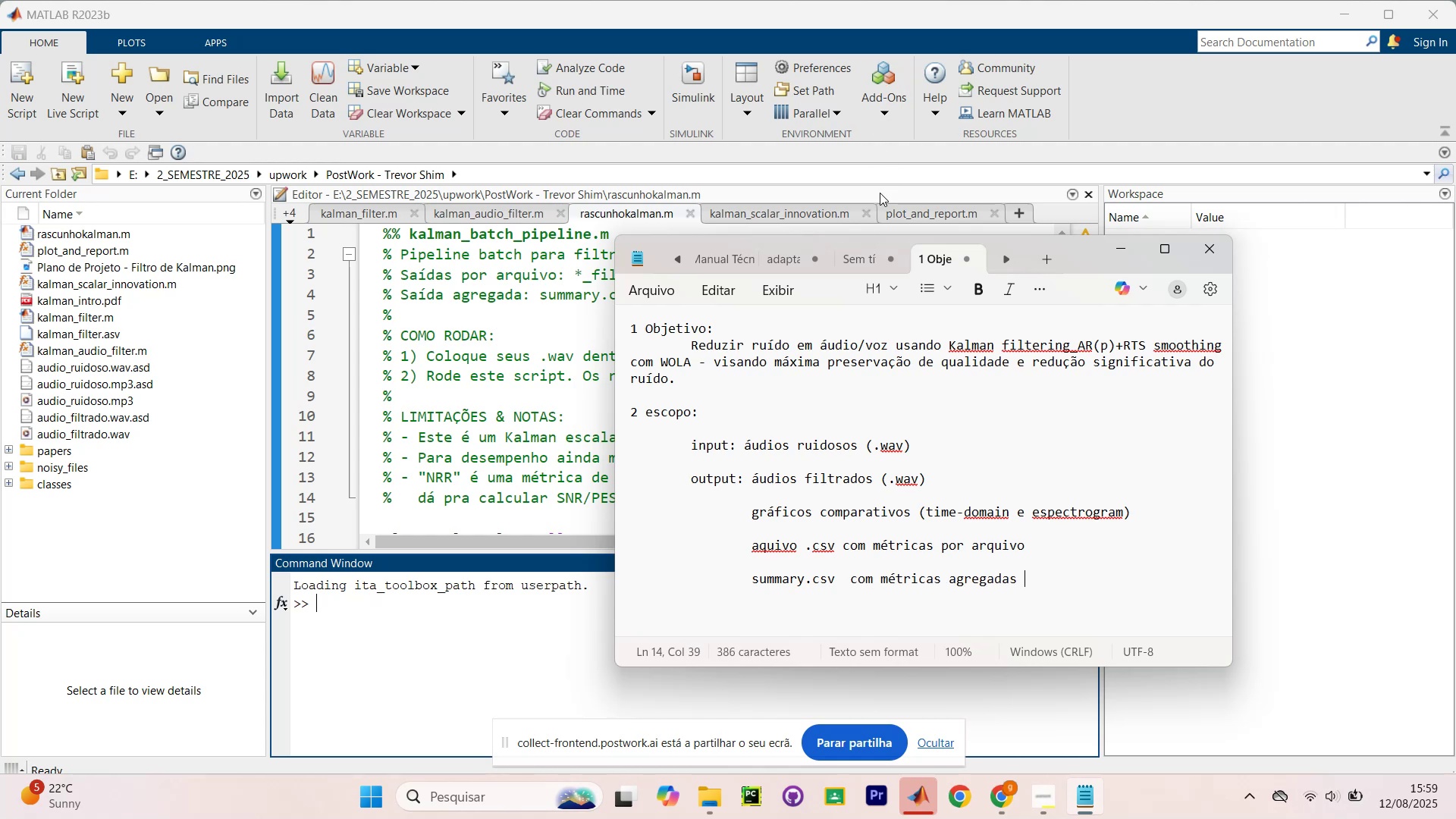 
left_click([870, 214])
 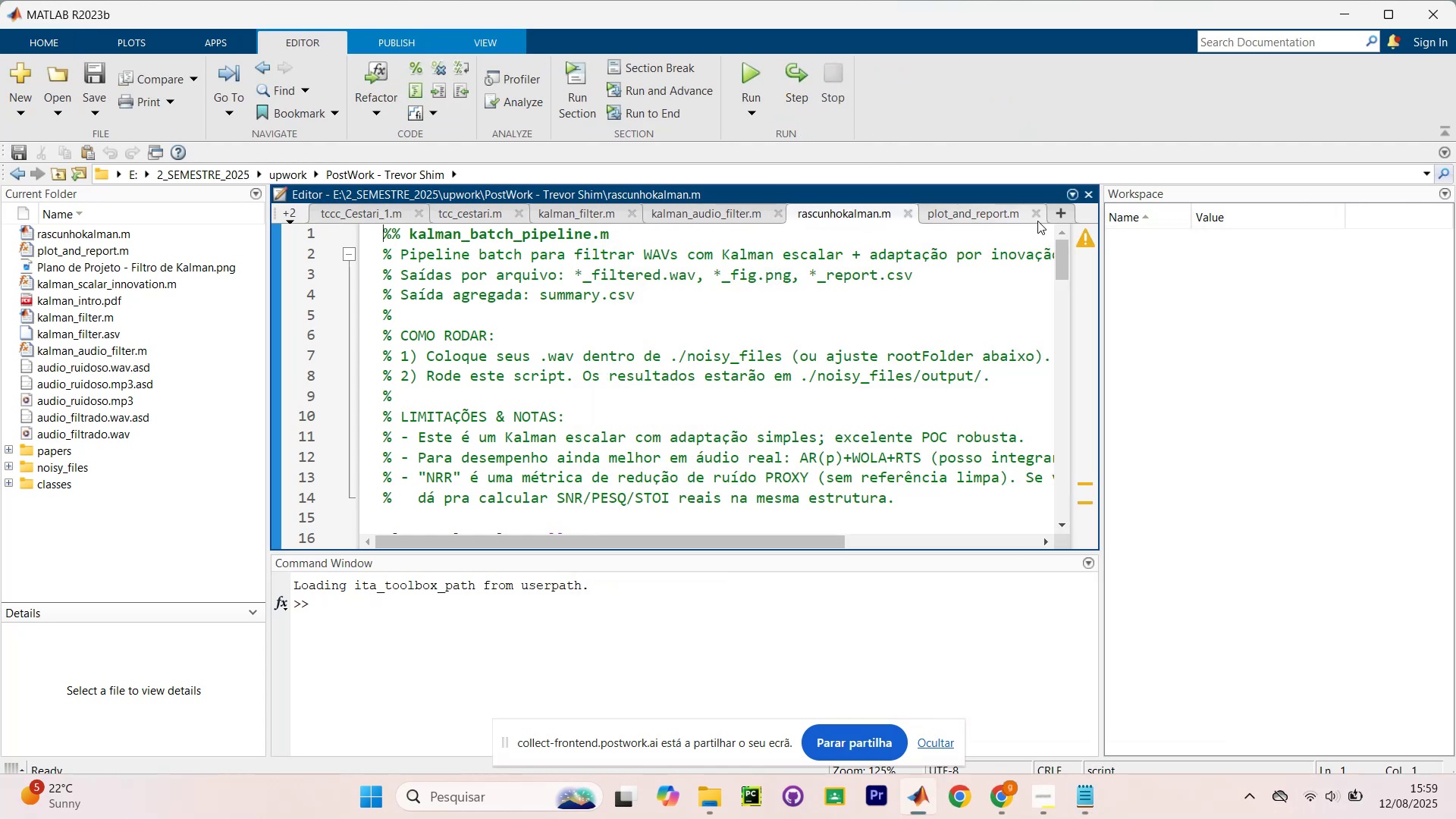 
left_click([1037, 217])
 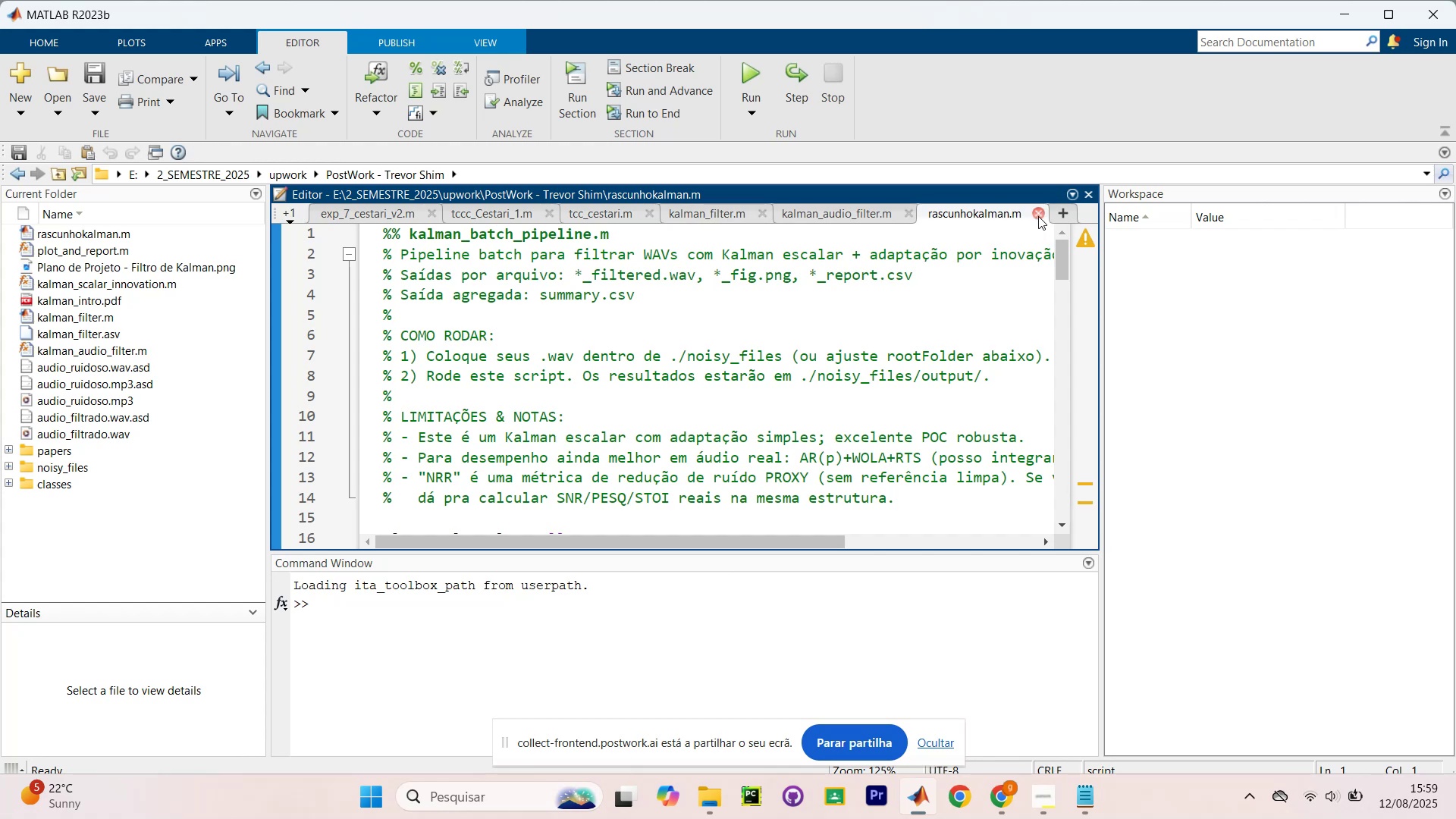 
left_click([1038, 216])
 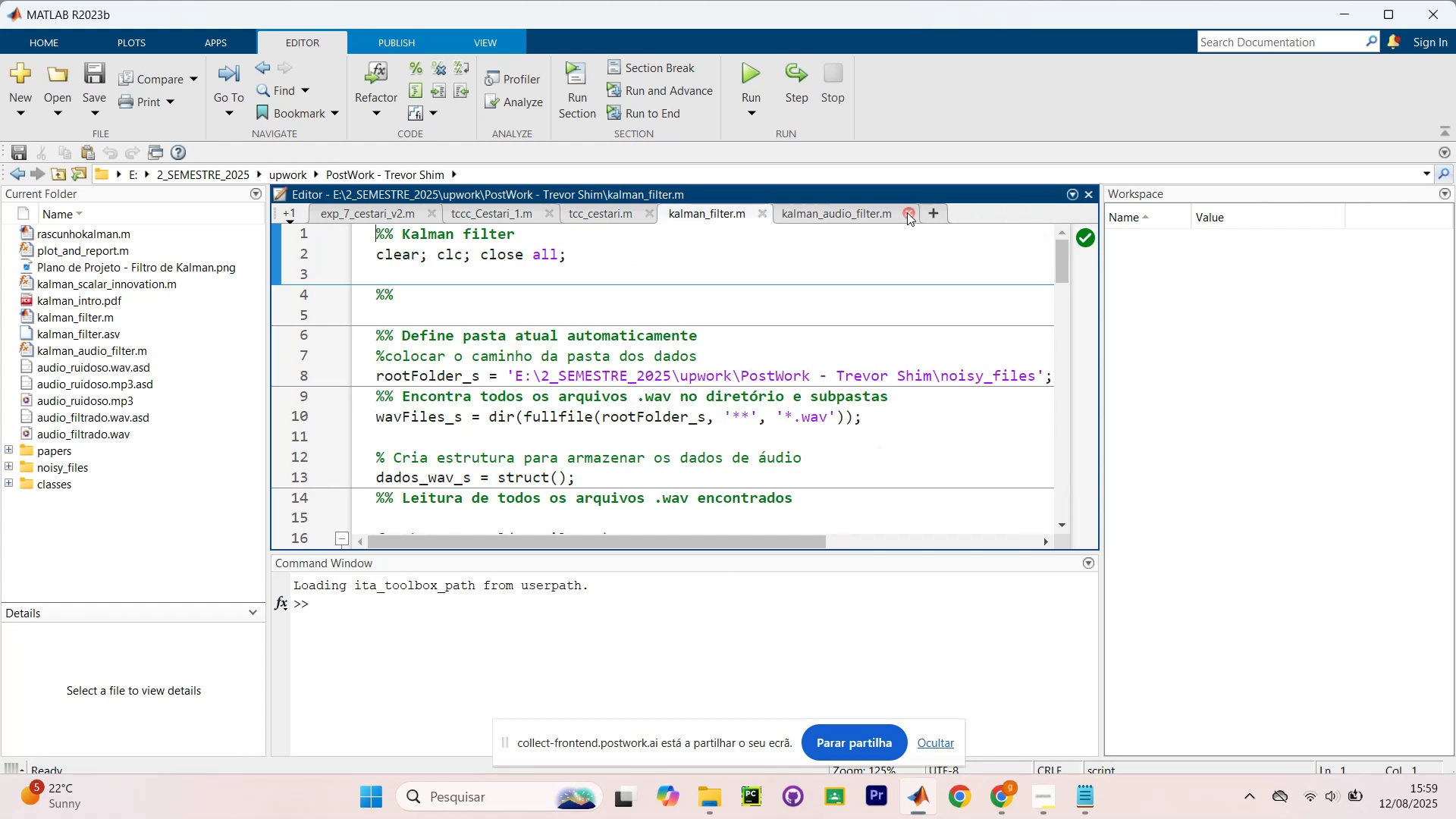 
left_click([907, 212])
 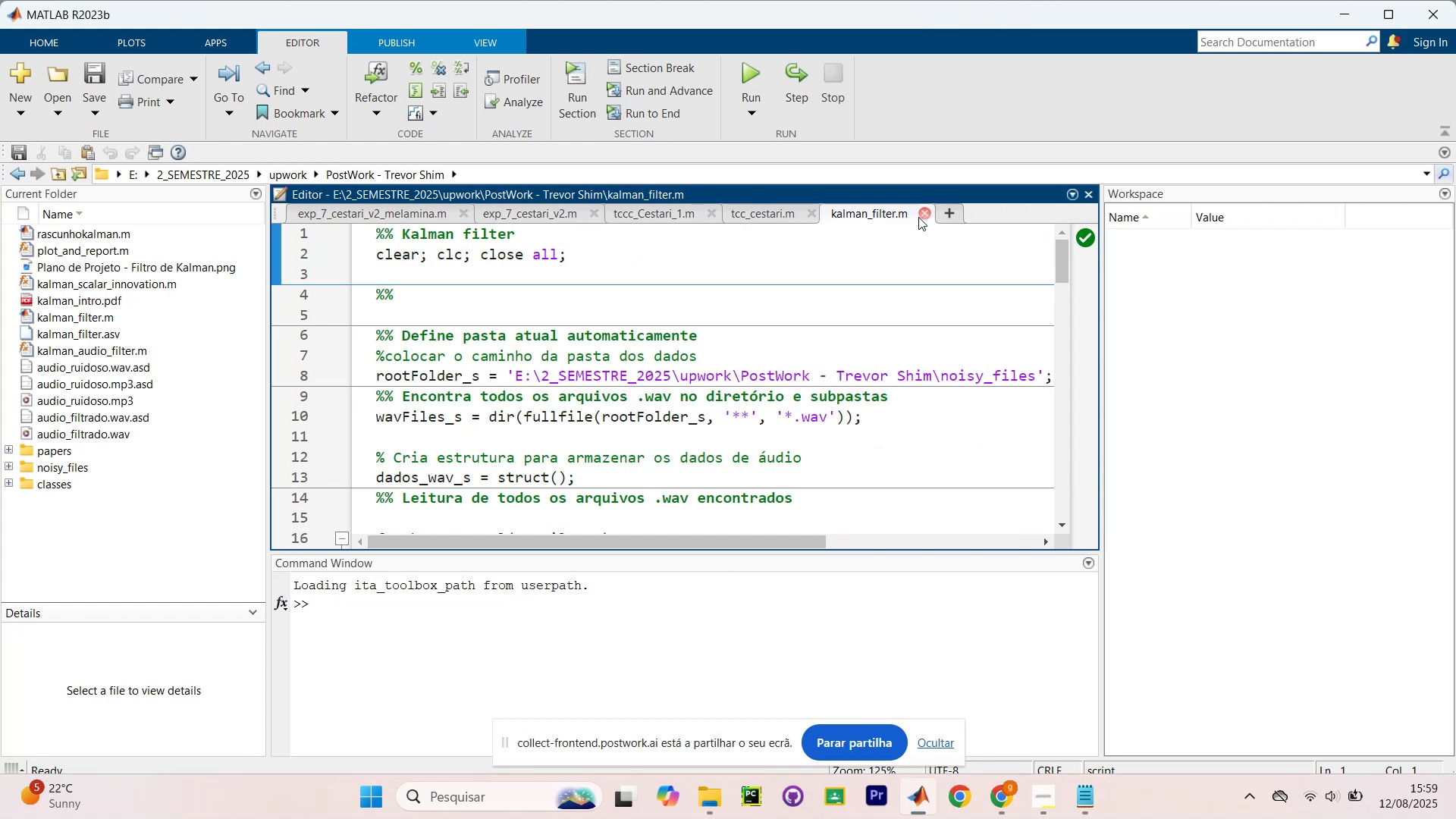 
key(Alt+AltLeft)
 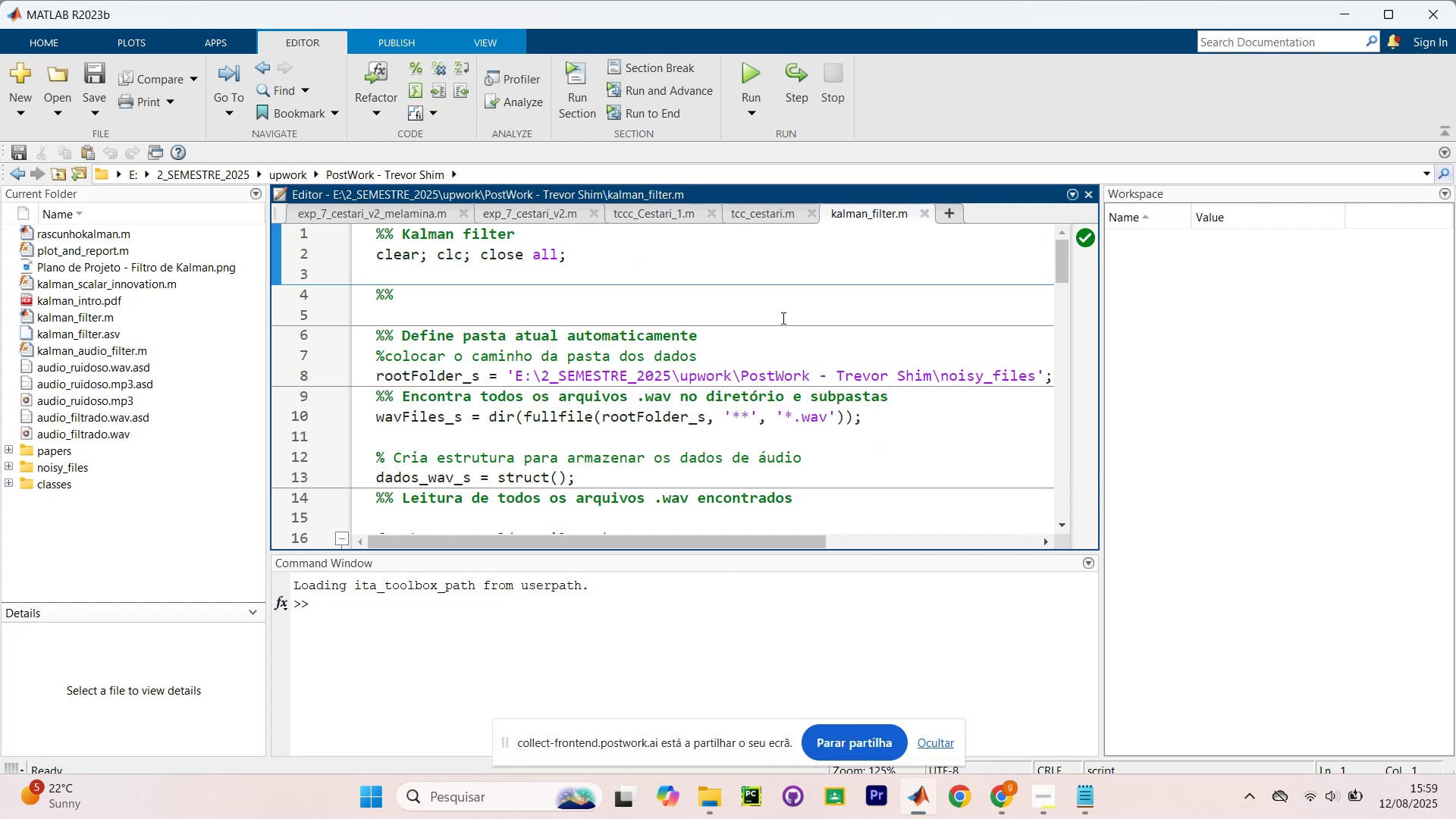 
key(Alt+Tab)
 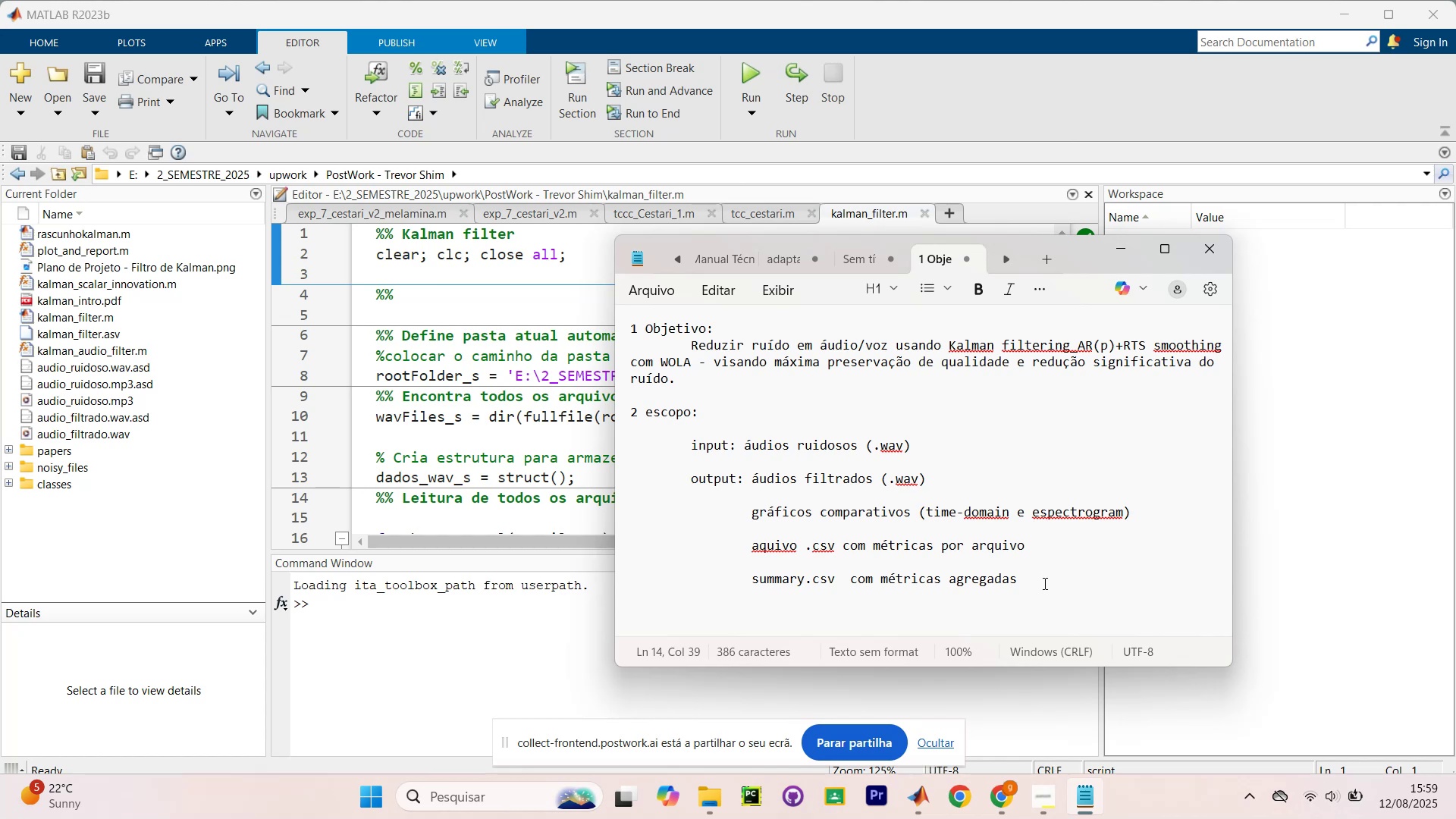 
wait(6.87)
 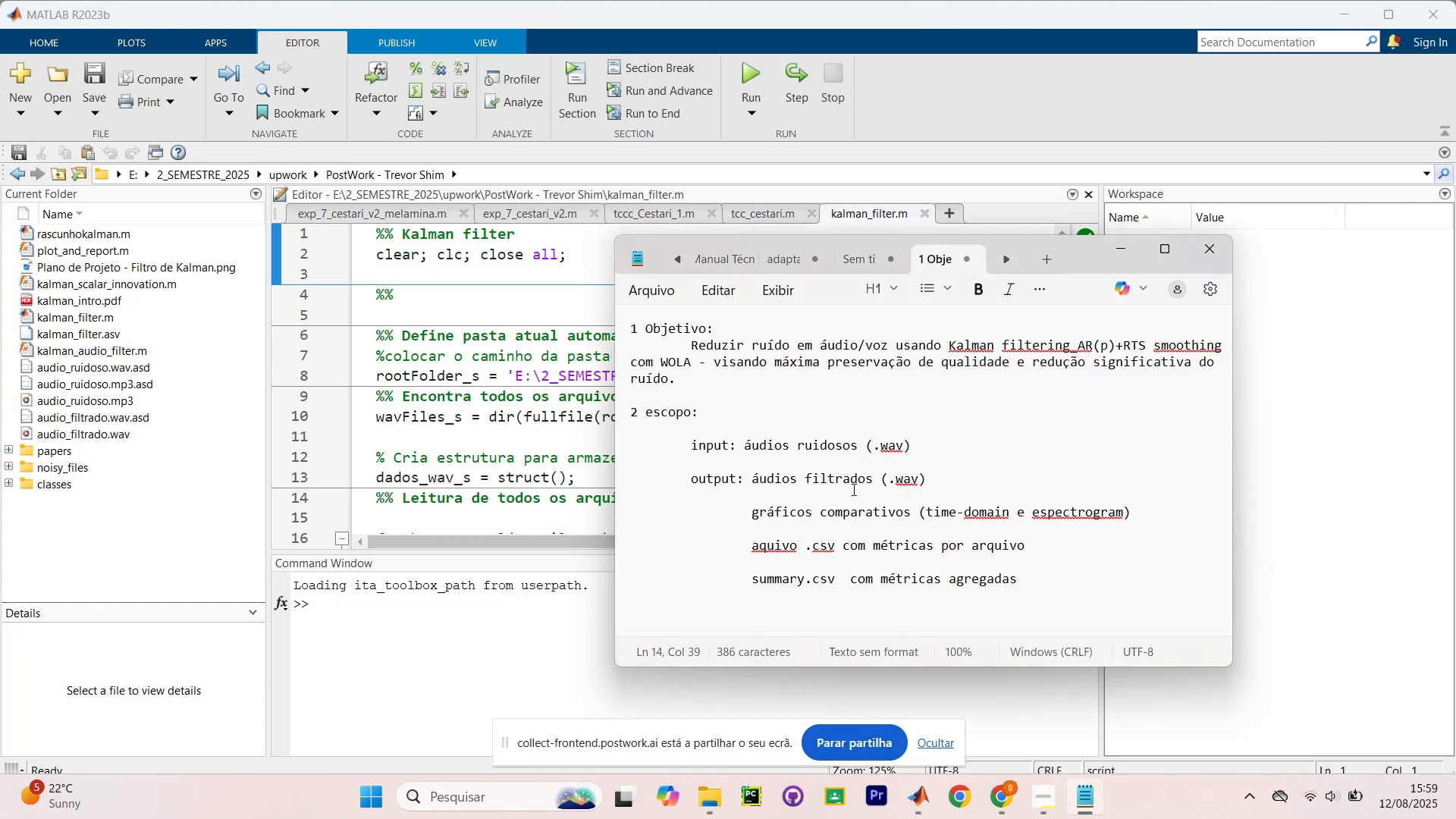 
key(Enter)
 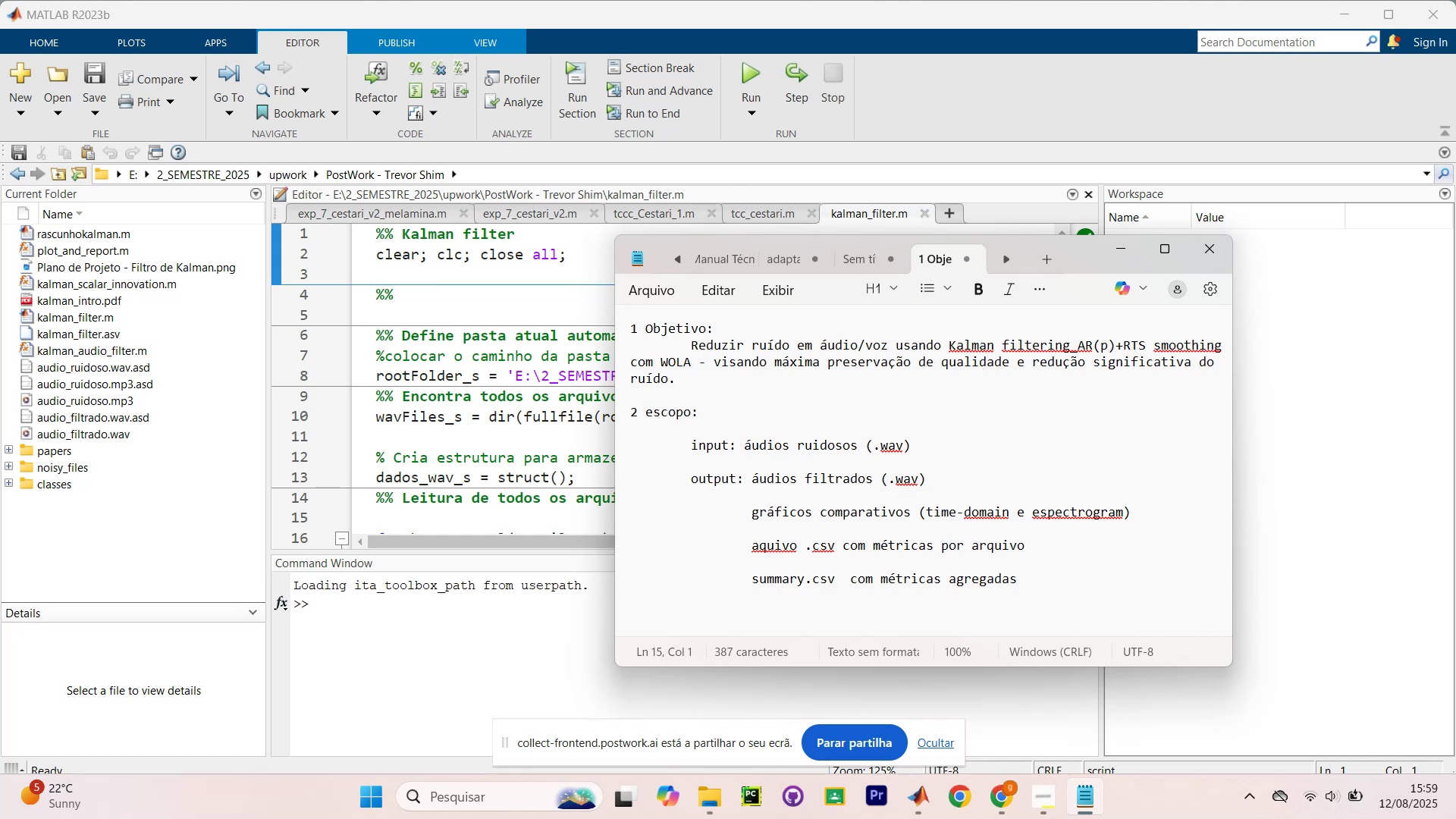 
key(Enter)
 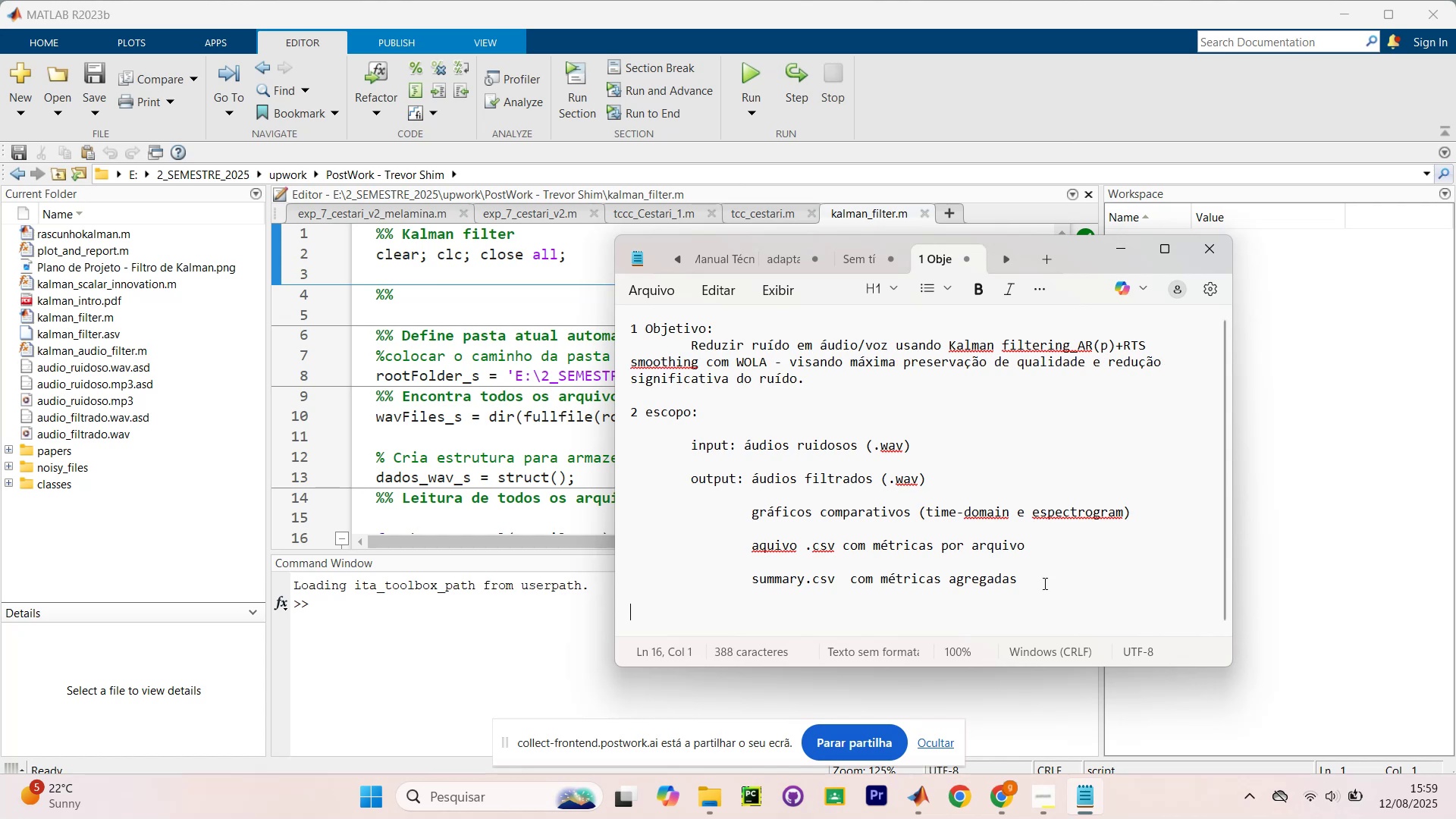 
key(Tab)
 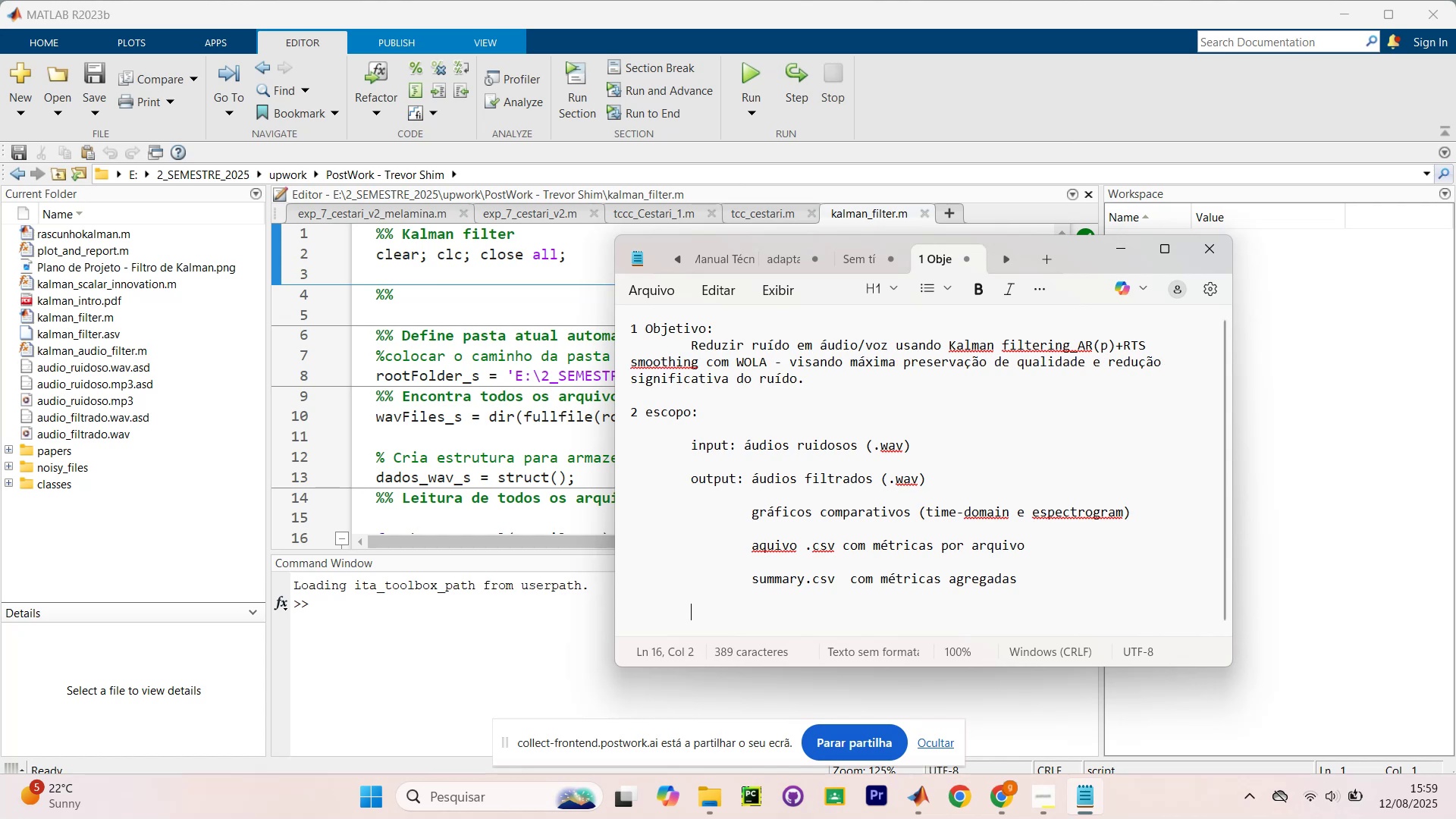 
key(Tab)
 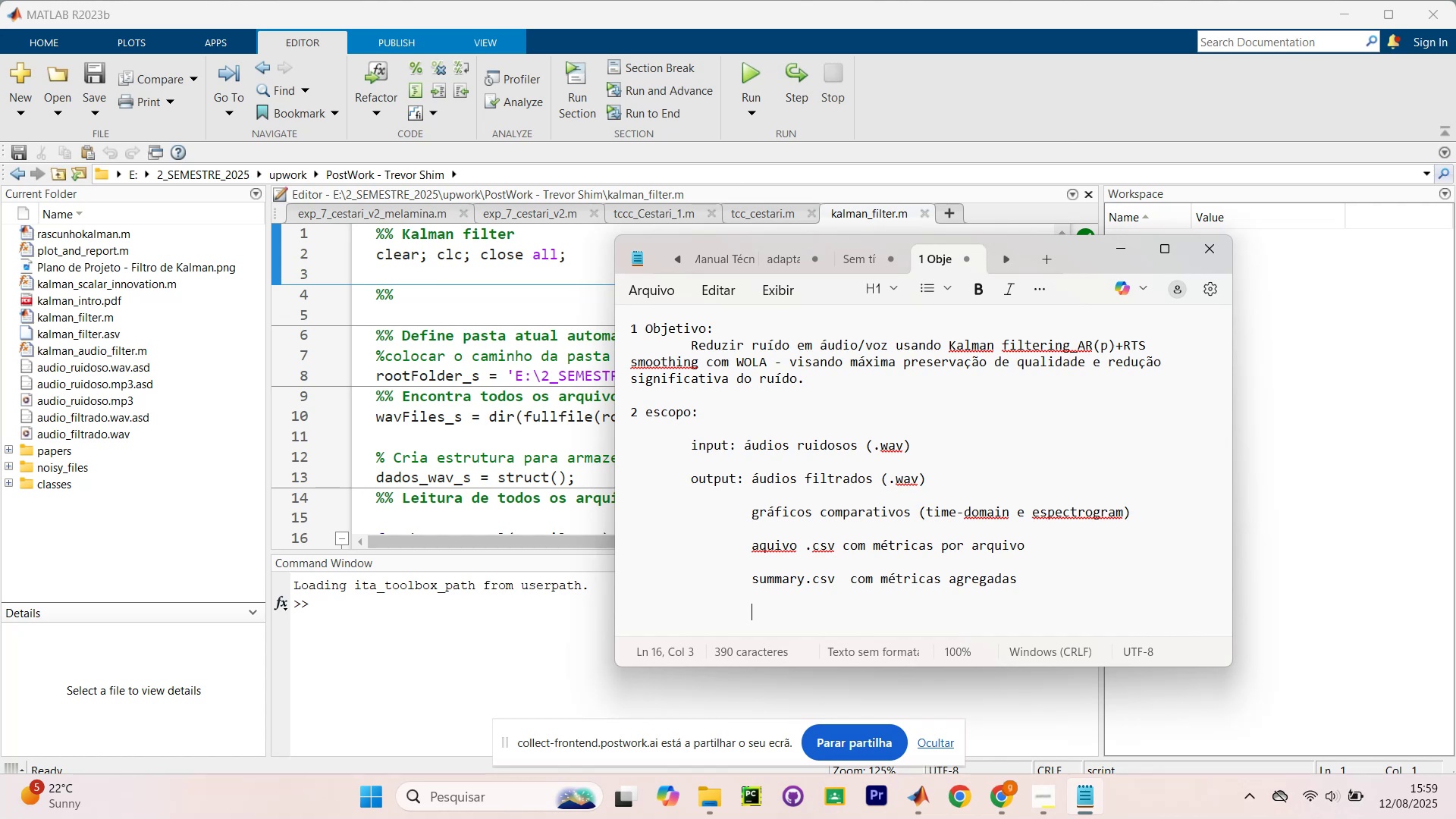 
wait(18.63)
 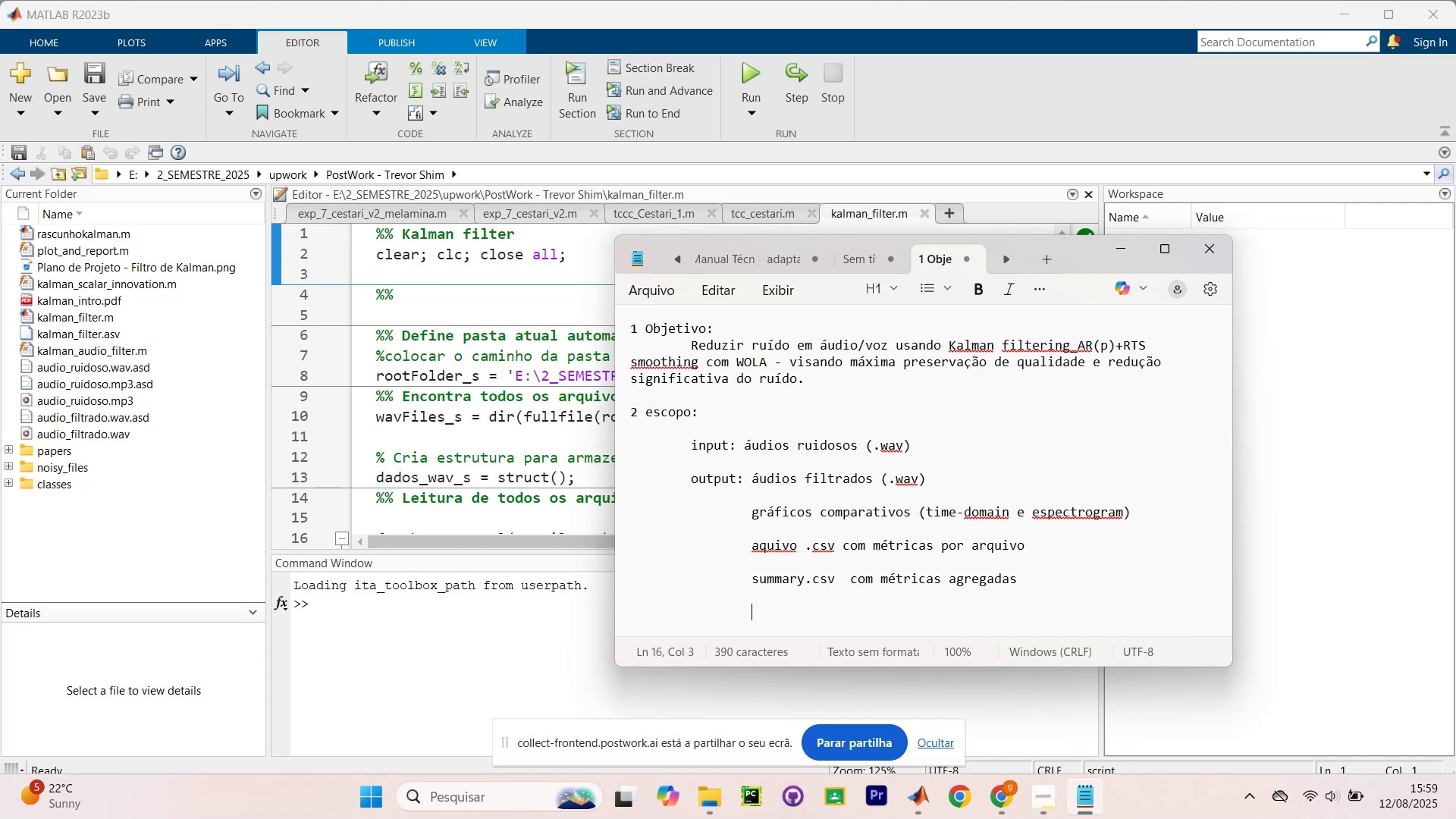 
type(* Processamento princial? )
 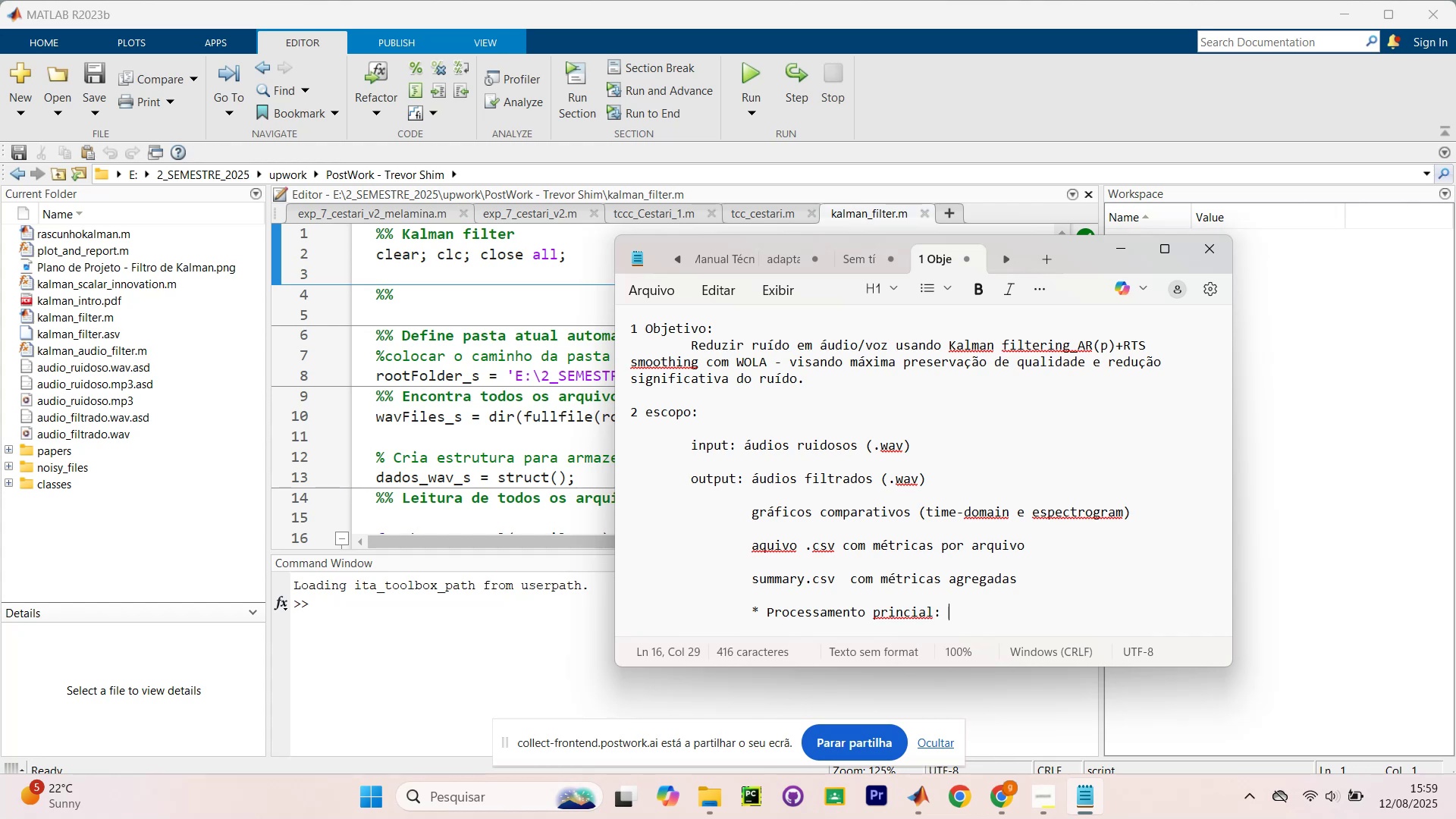 
key(Enter)
 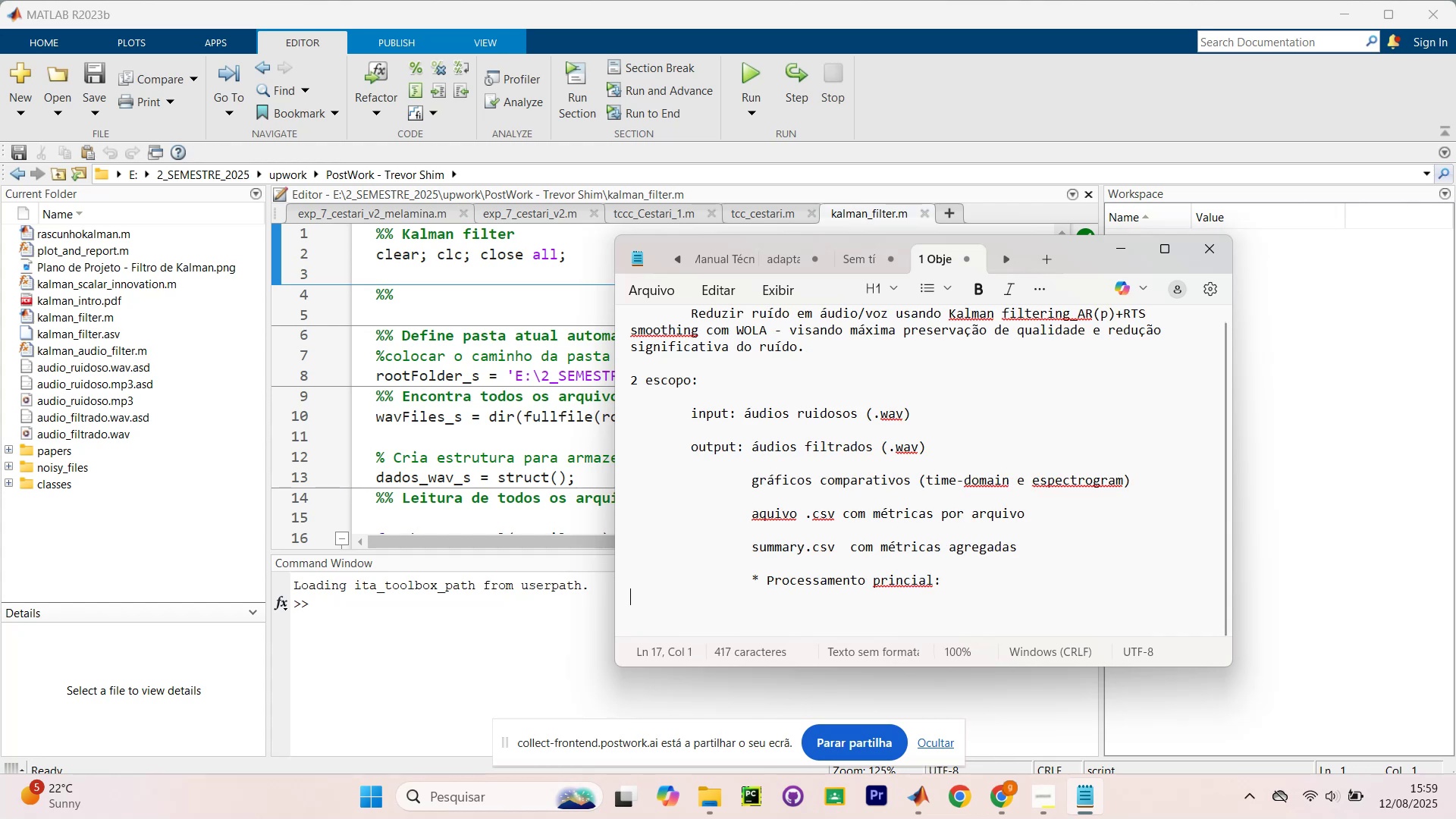 
key(Tab)
 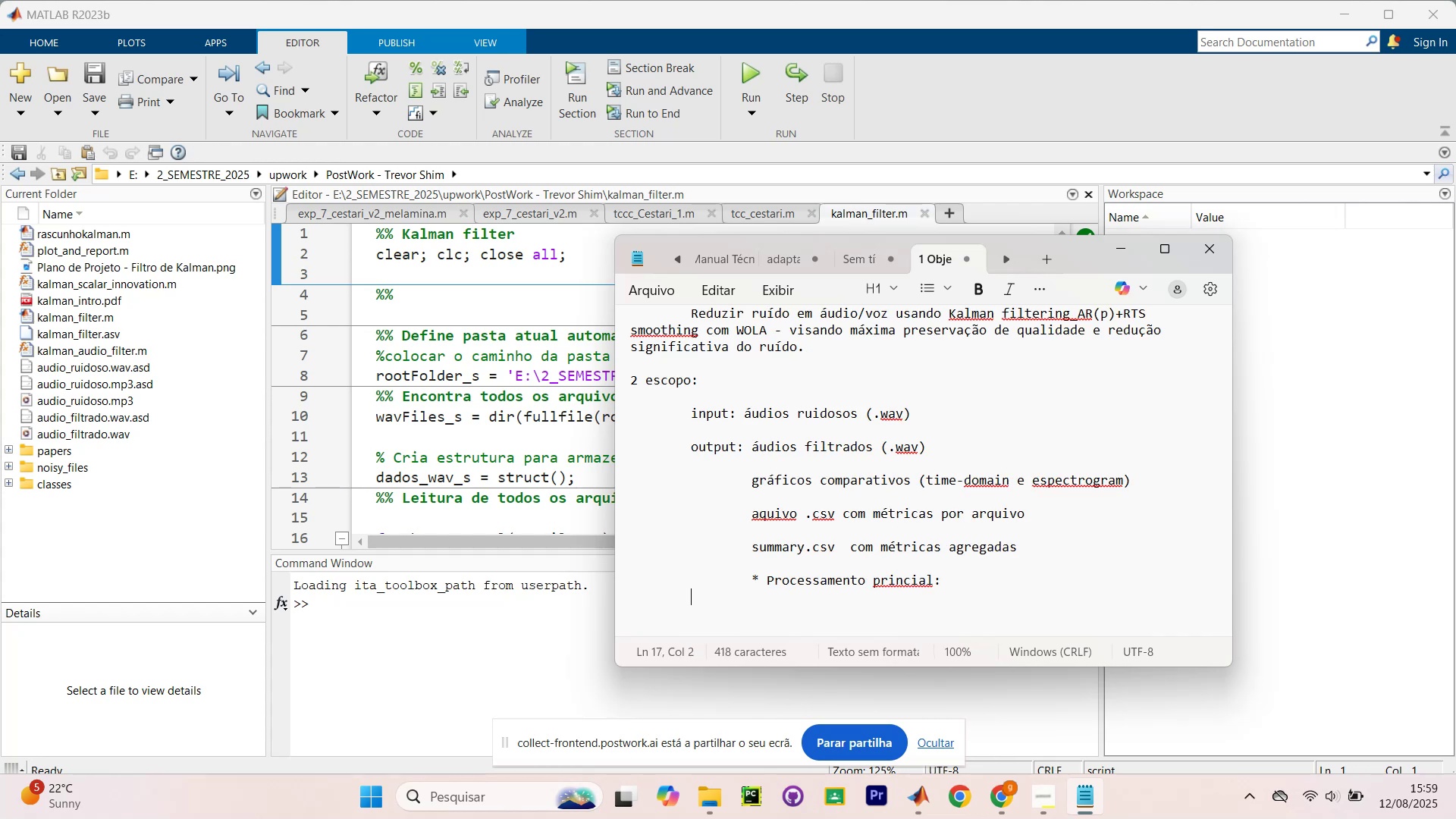 
key(Enter)
 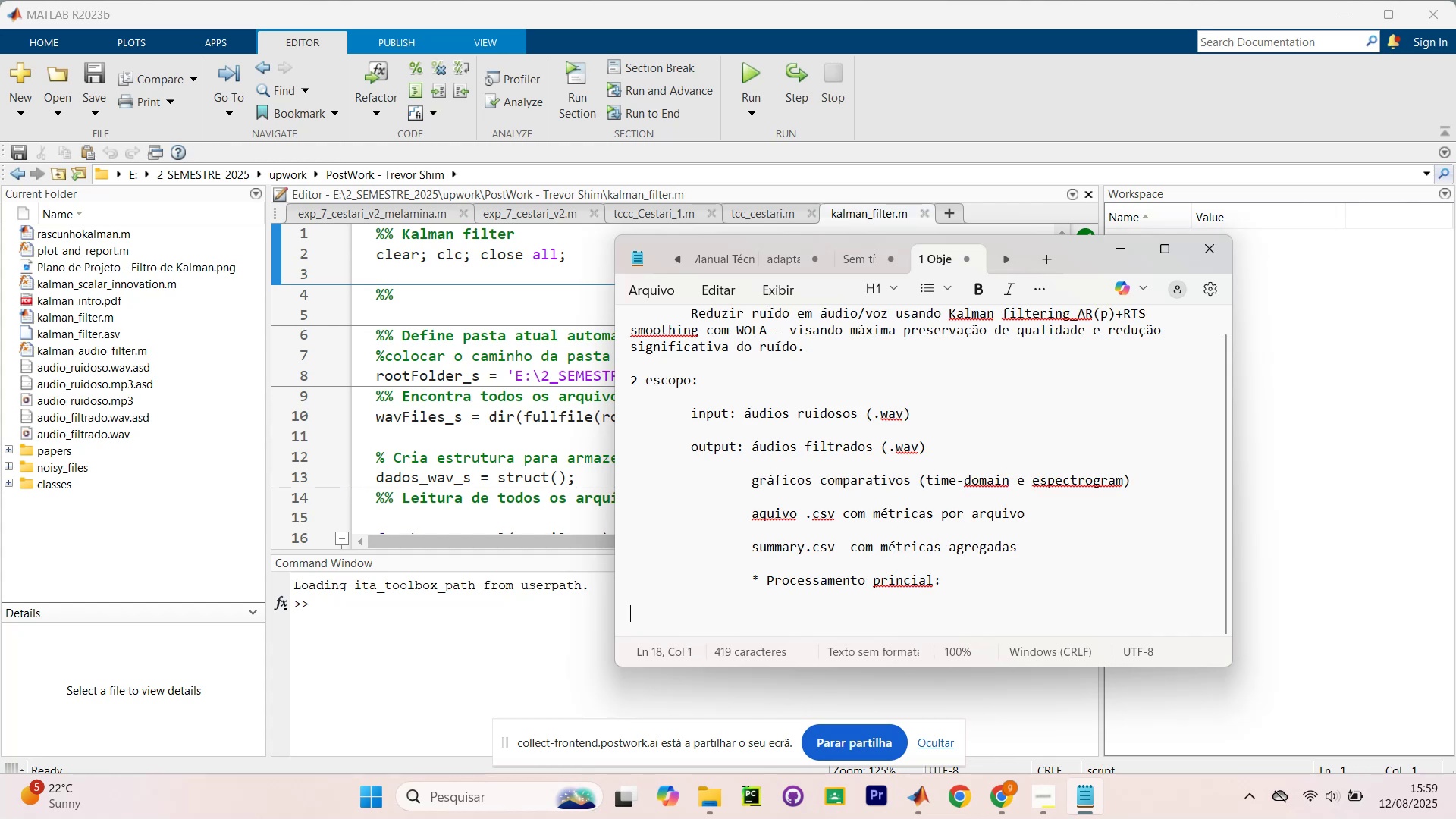 
key(Tab)
 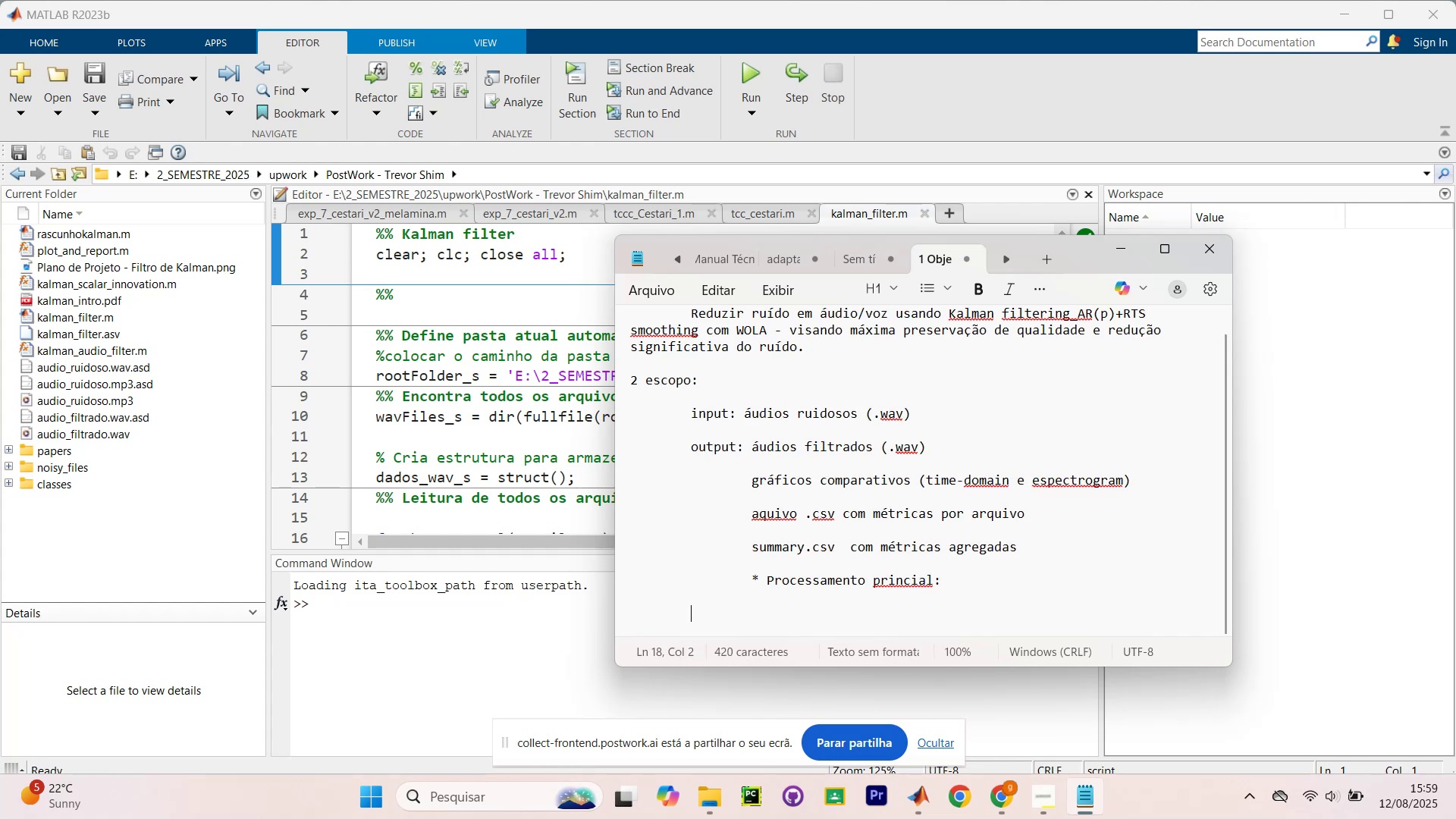 
key(Tab)
 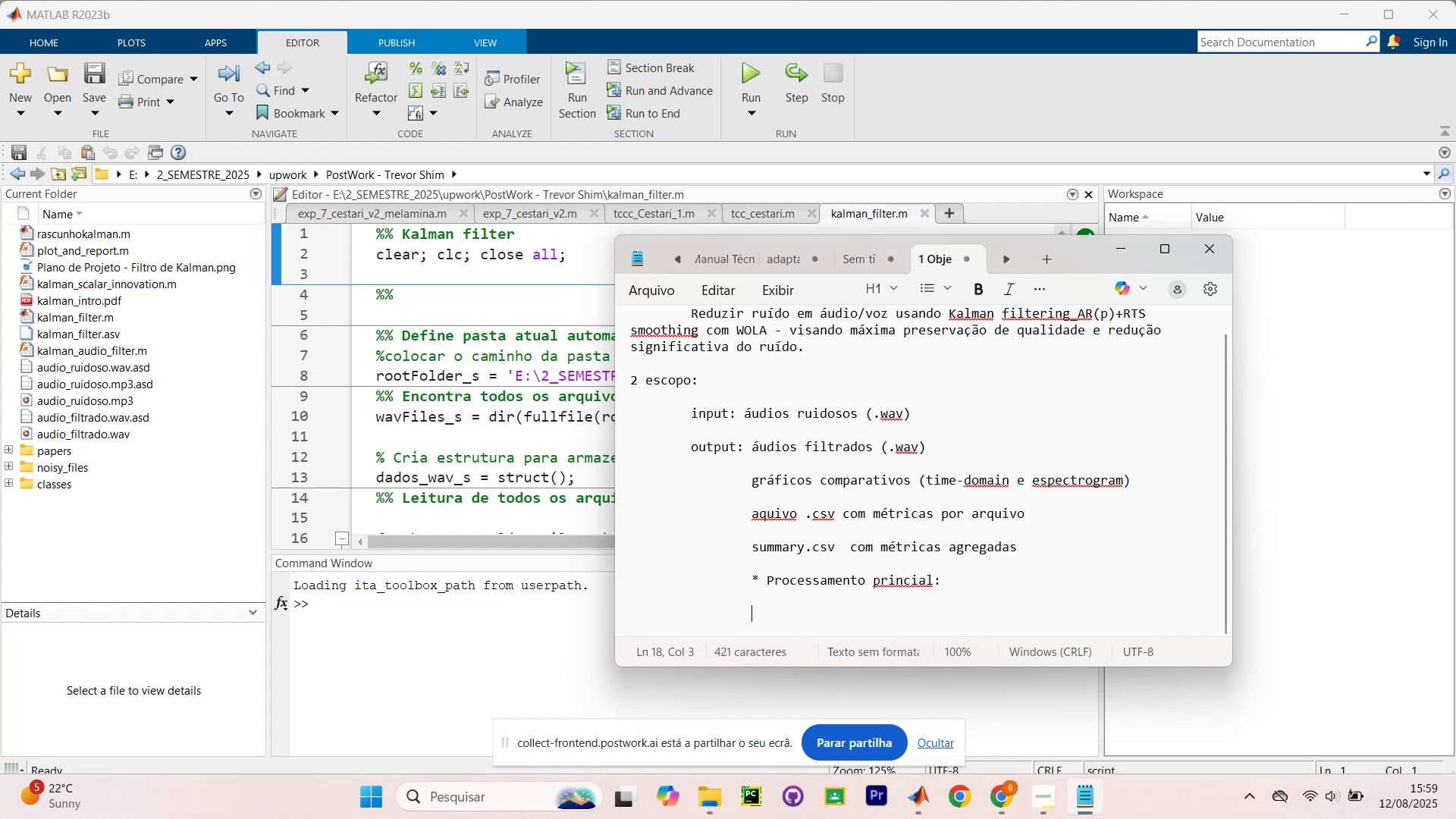 
key(Tab)
 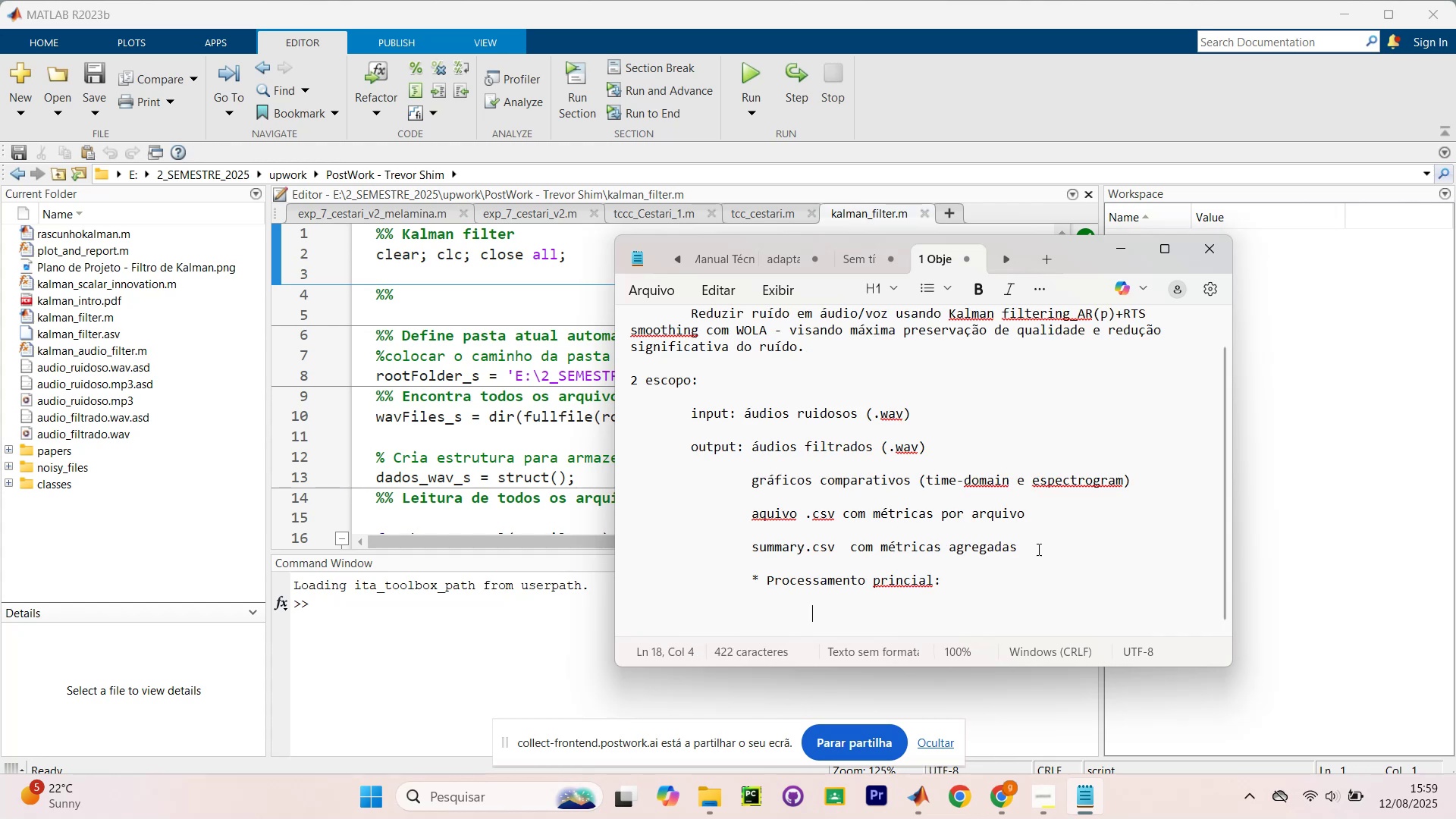 
scroll: coordinate [1046, 555], scroll_direction: none, amount: 0.0
 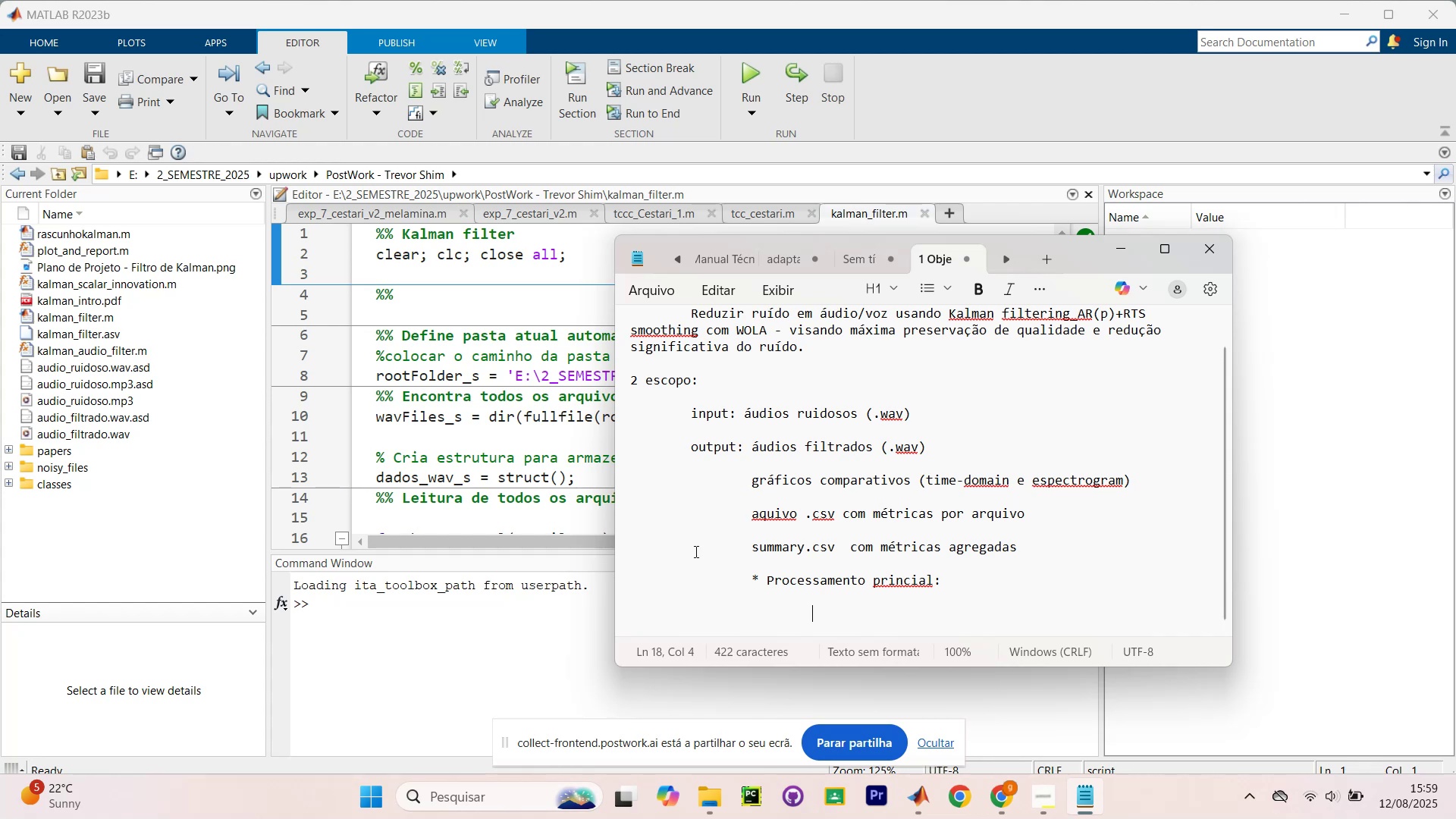 
wait(5.04)
 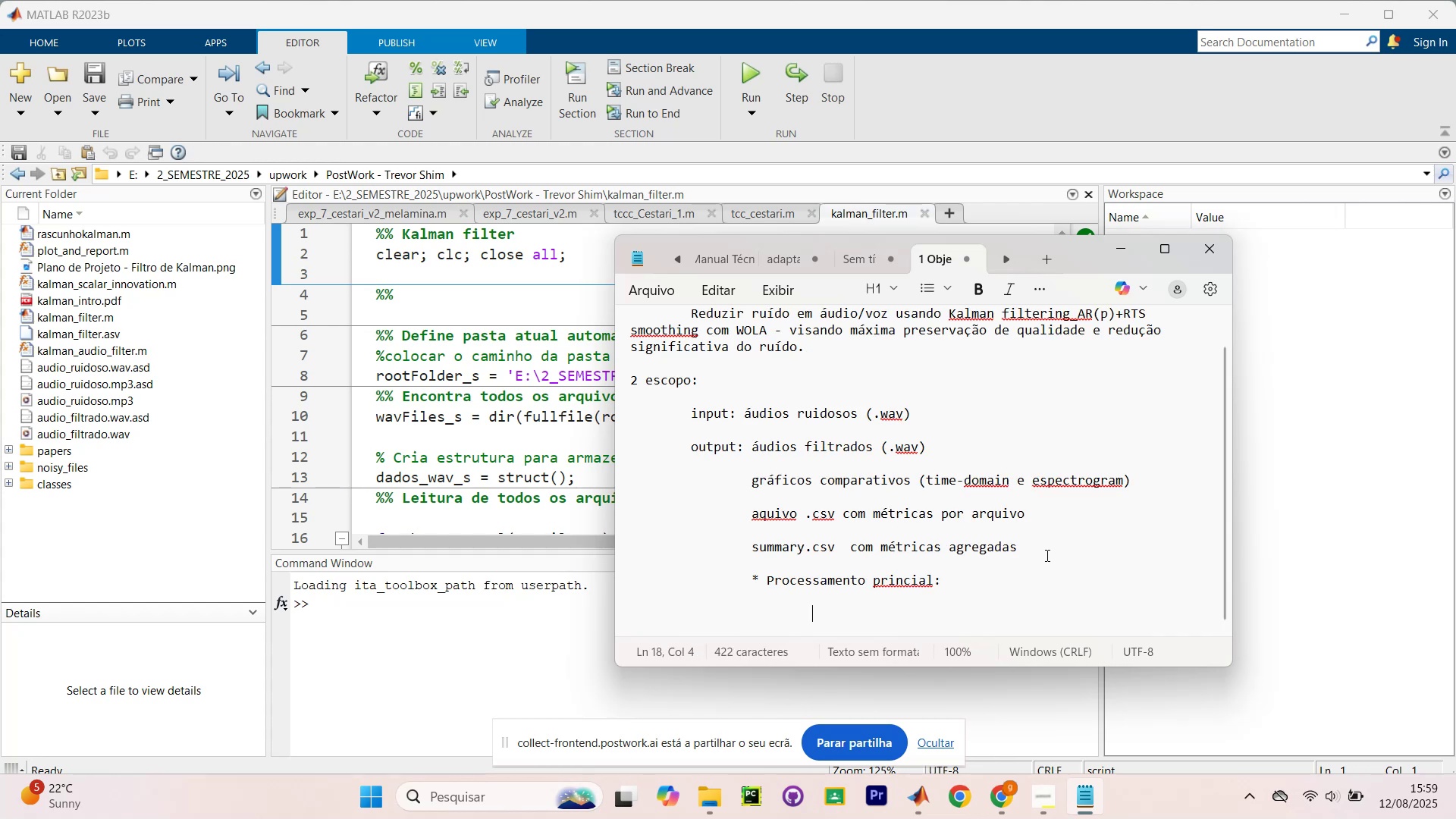 
left_click([760, 579])
 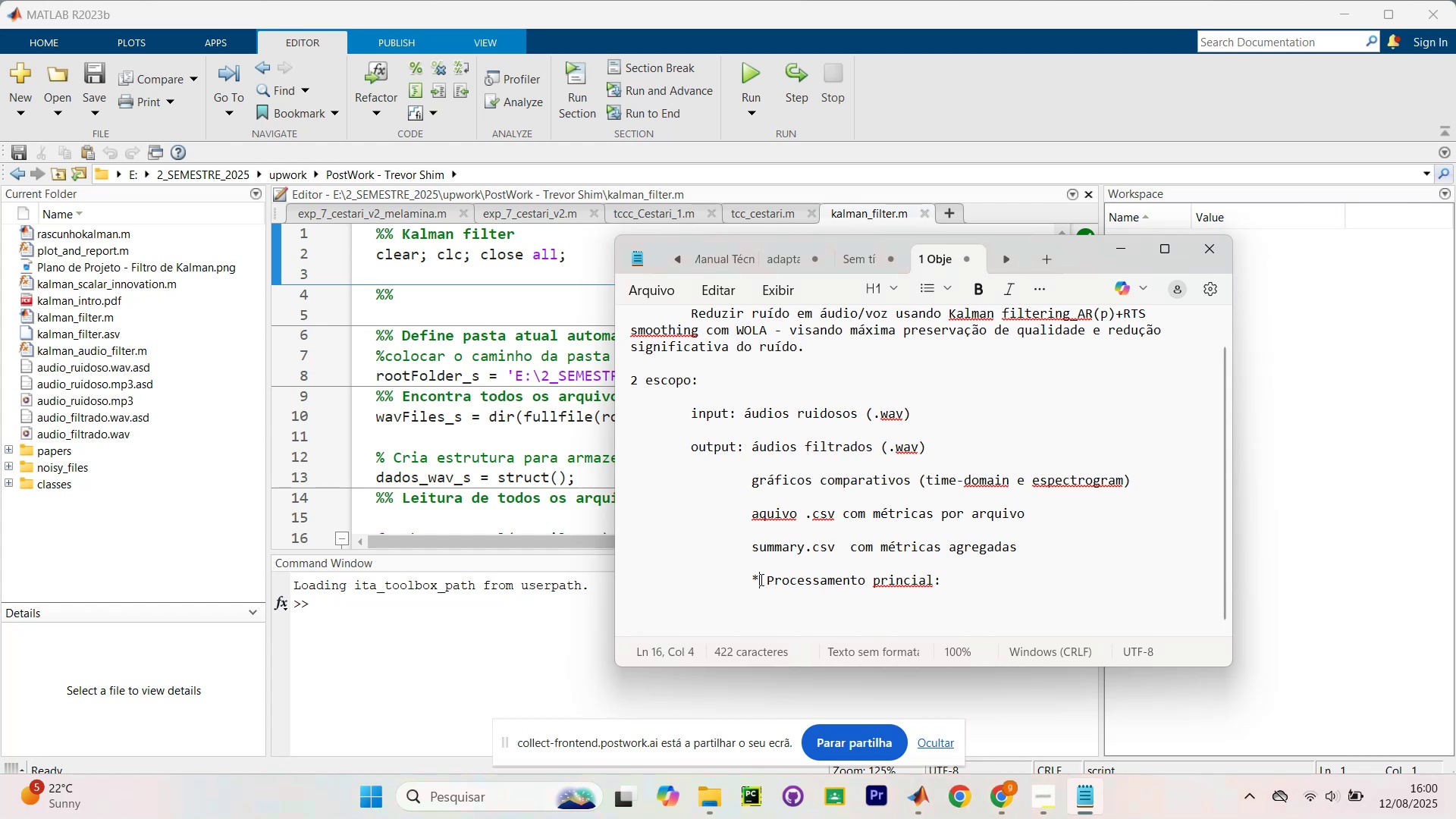 
key(Backspace)
 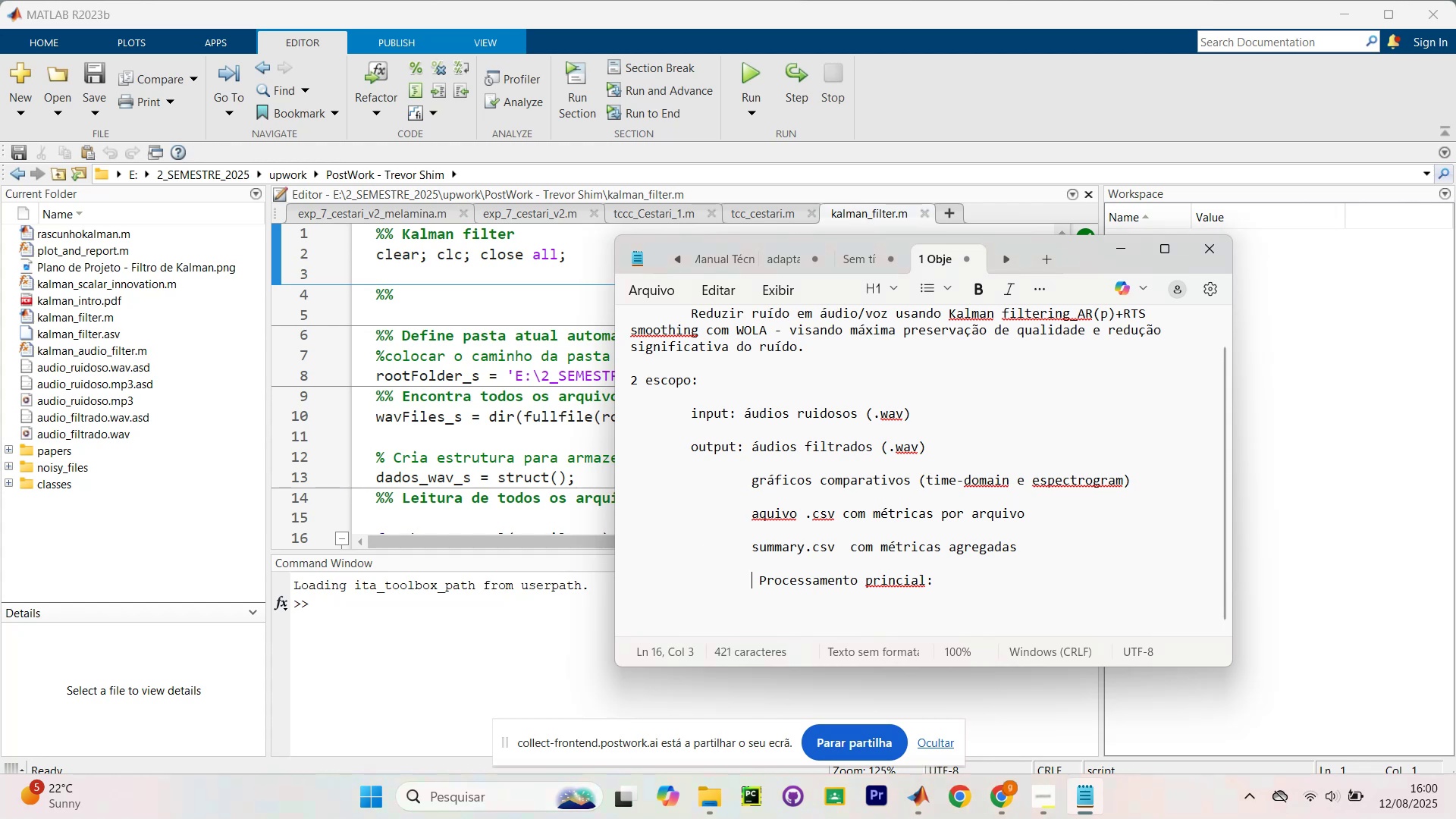 
key(Backspace)
 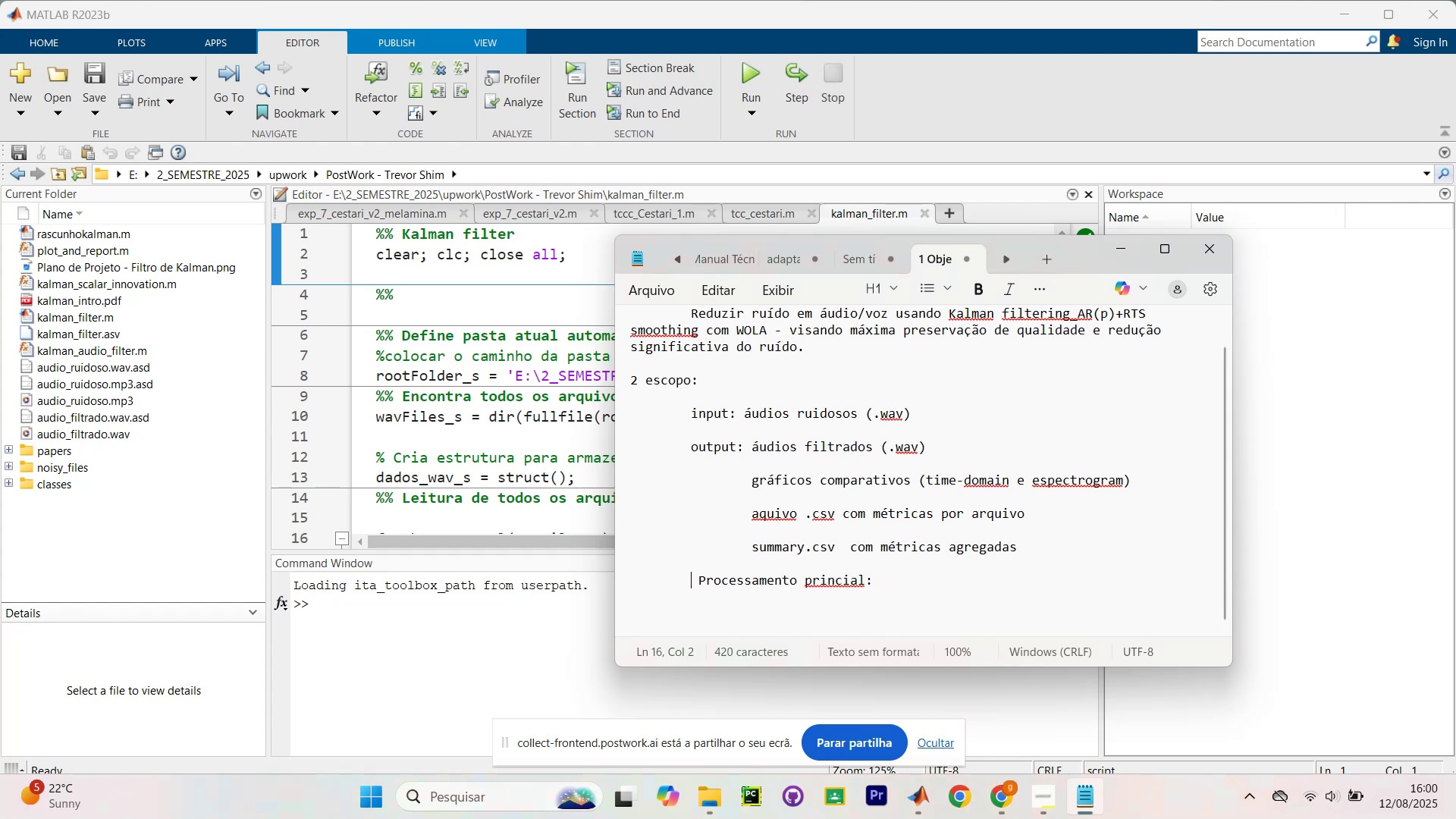 
key(Backspace)
 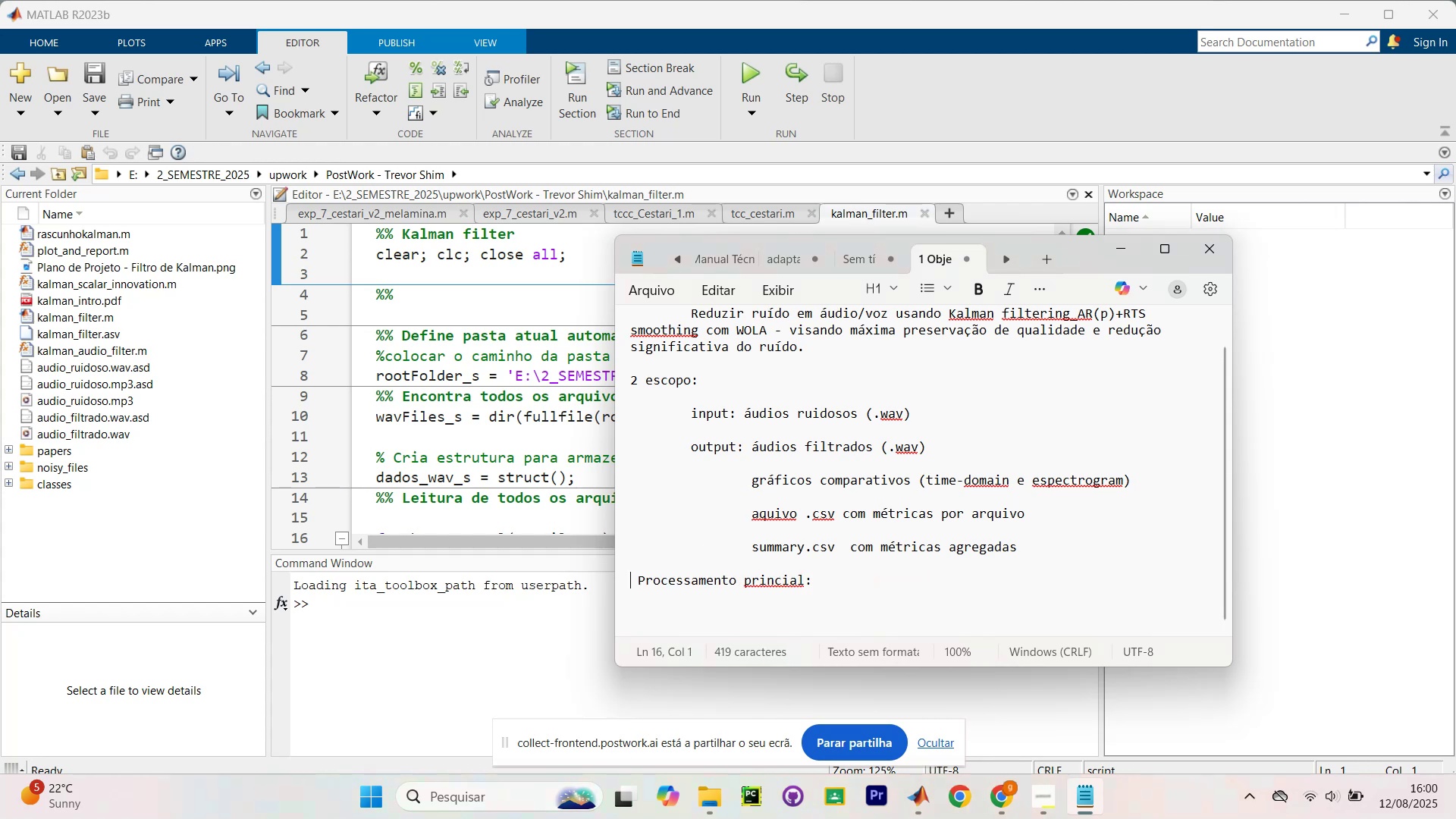 
key(Tab)
 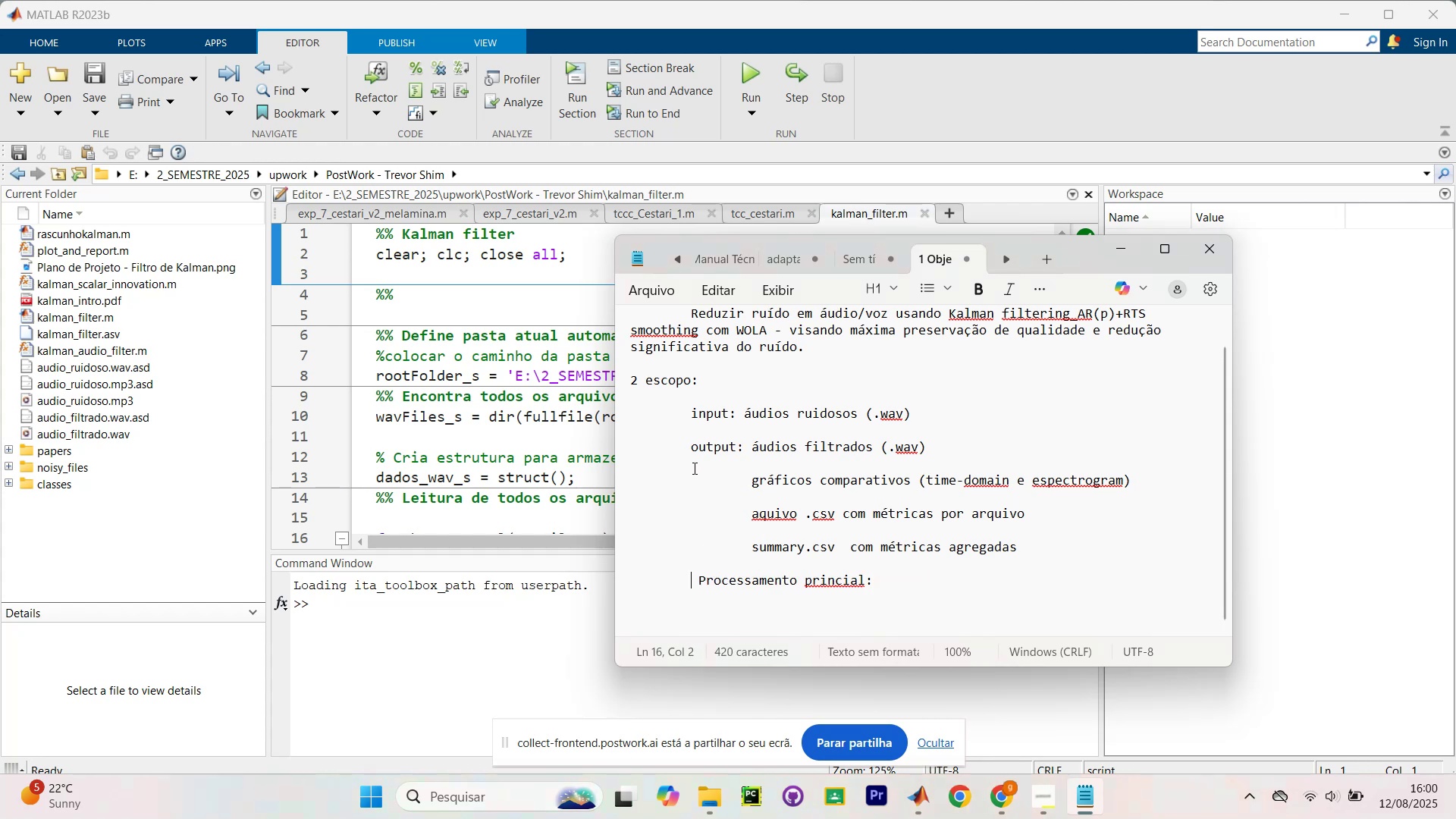 
left_click([692, 462])
 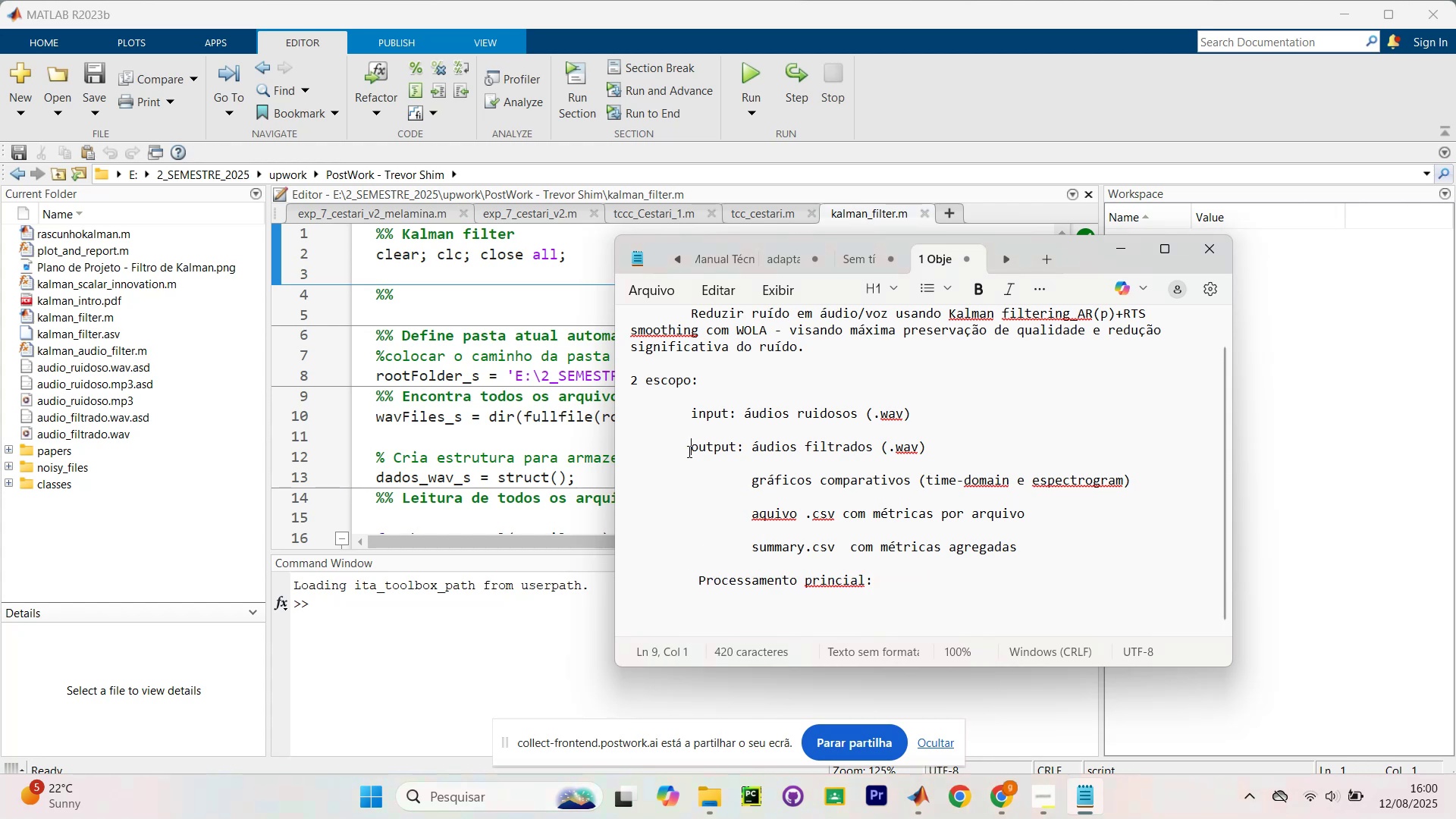 
left_click([688, 451])
 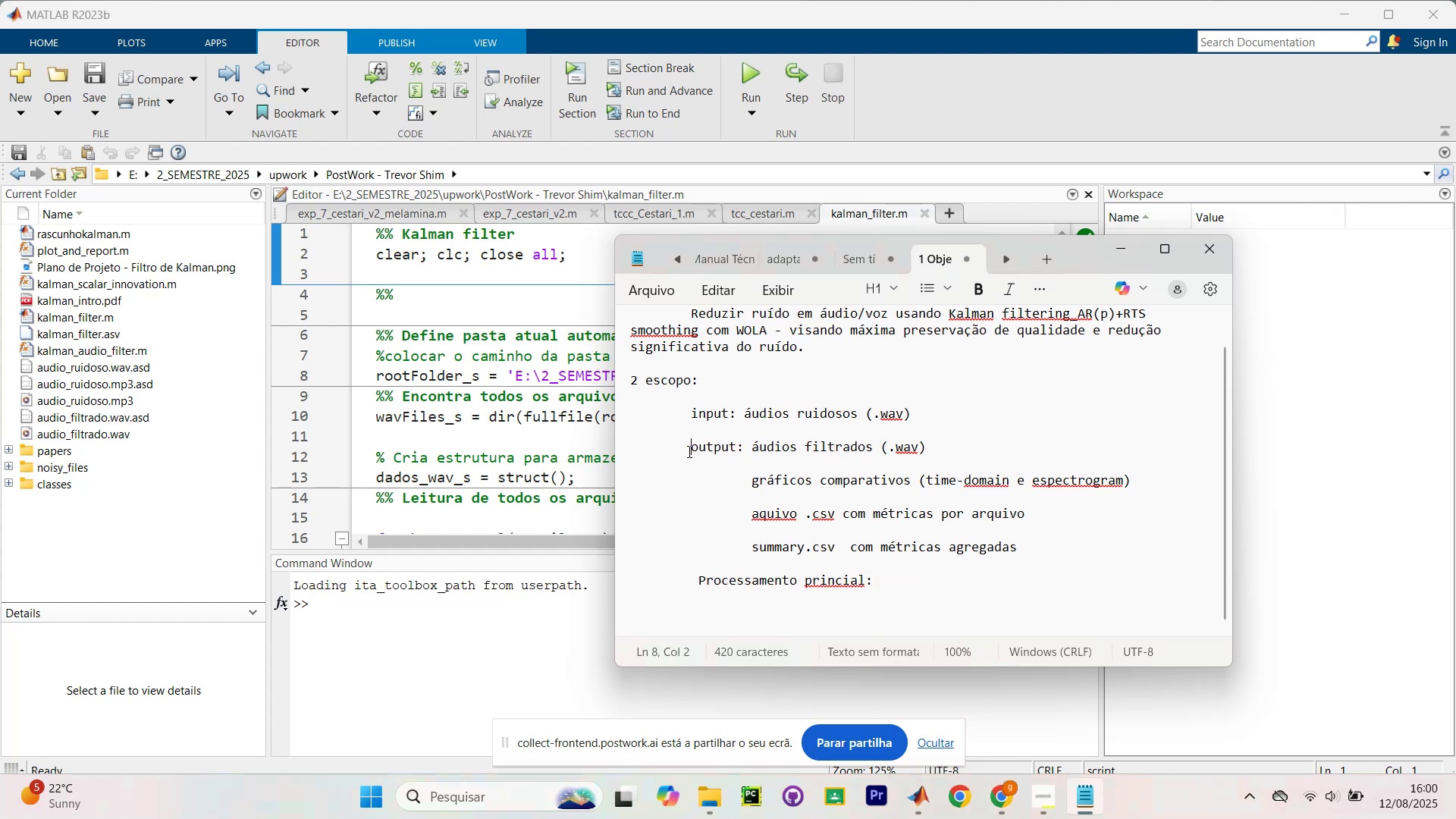 
key(Shift+8)
 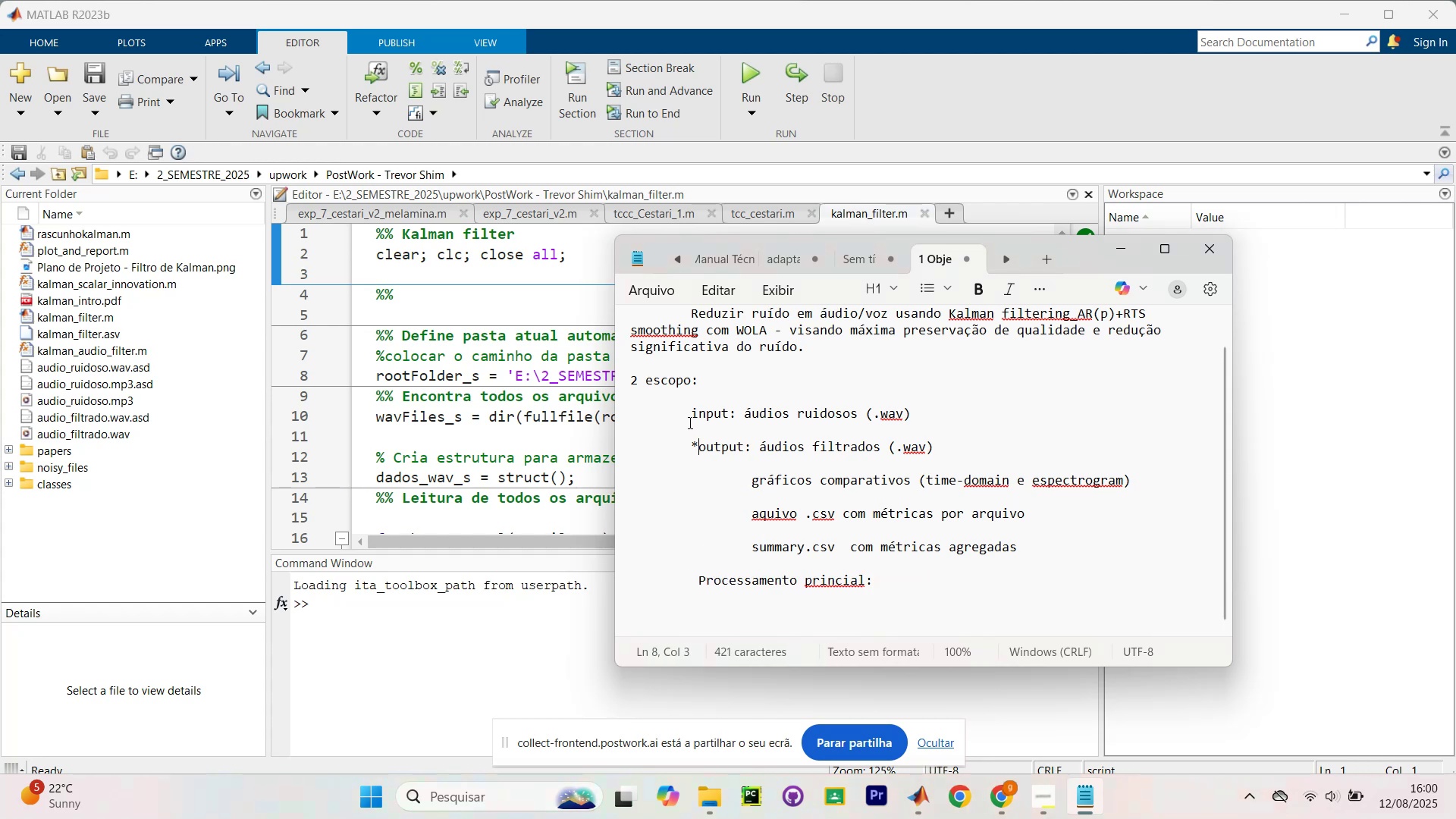 
left_click([692, 413])
 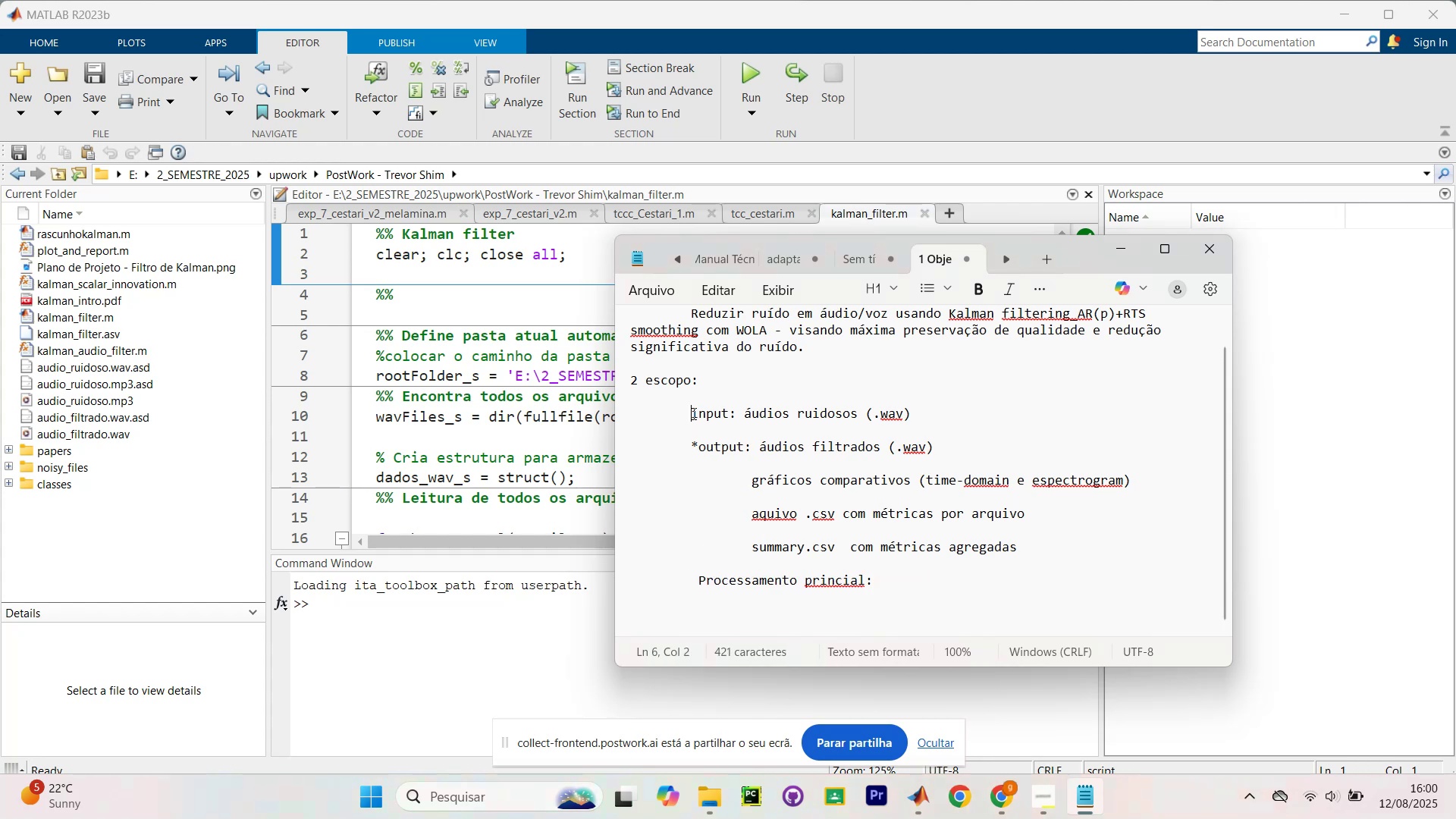 
key(Shift+8)
 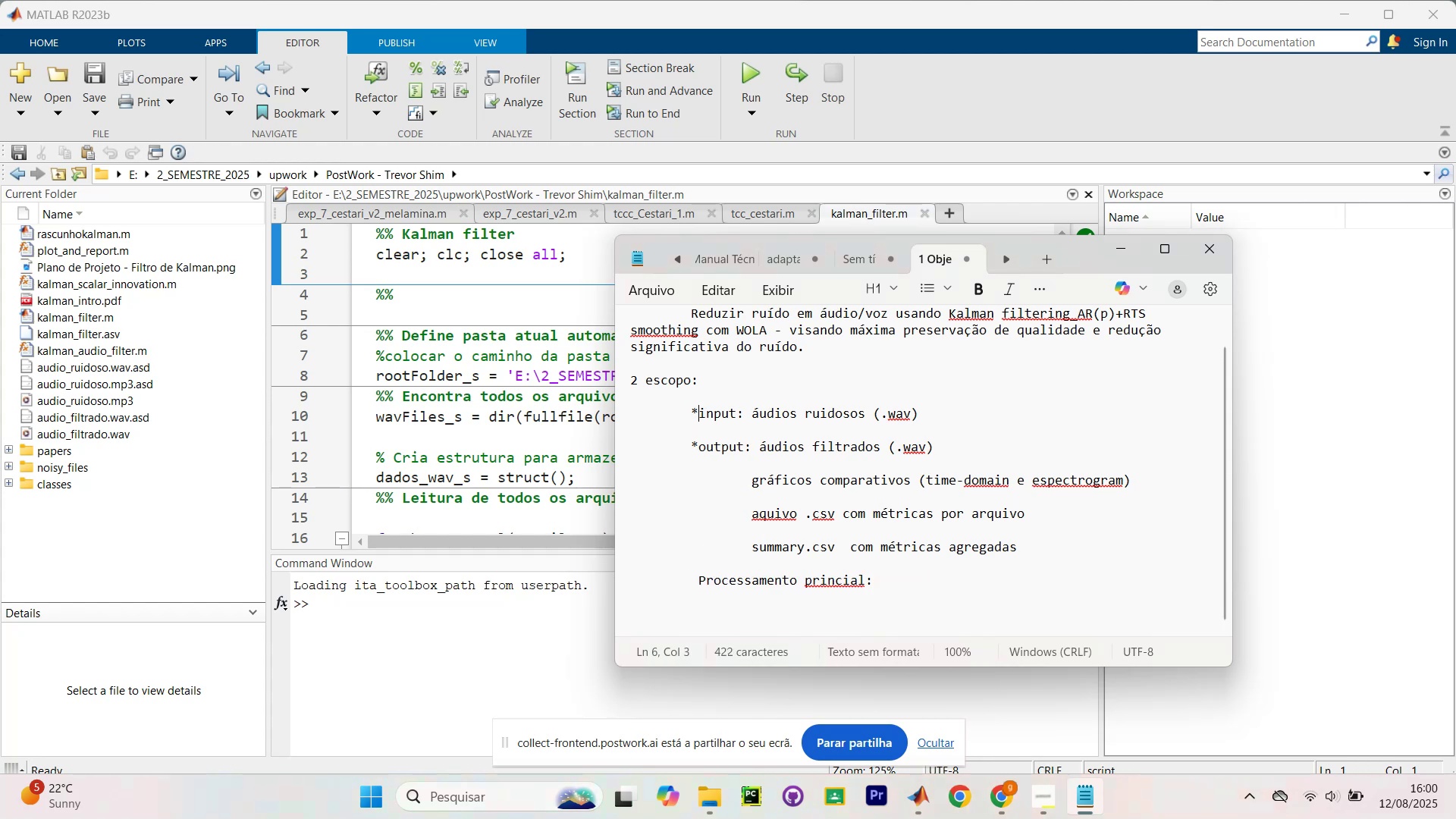 
key(Space)
 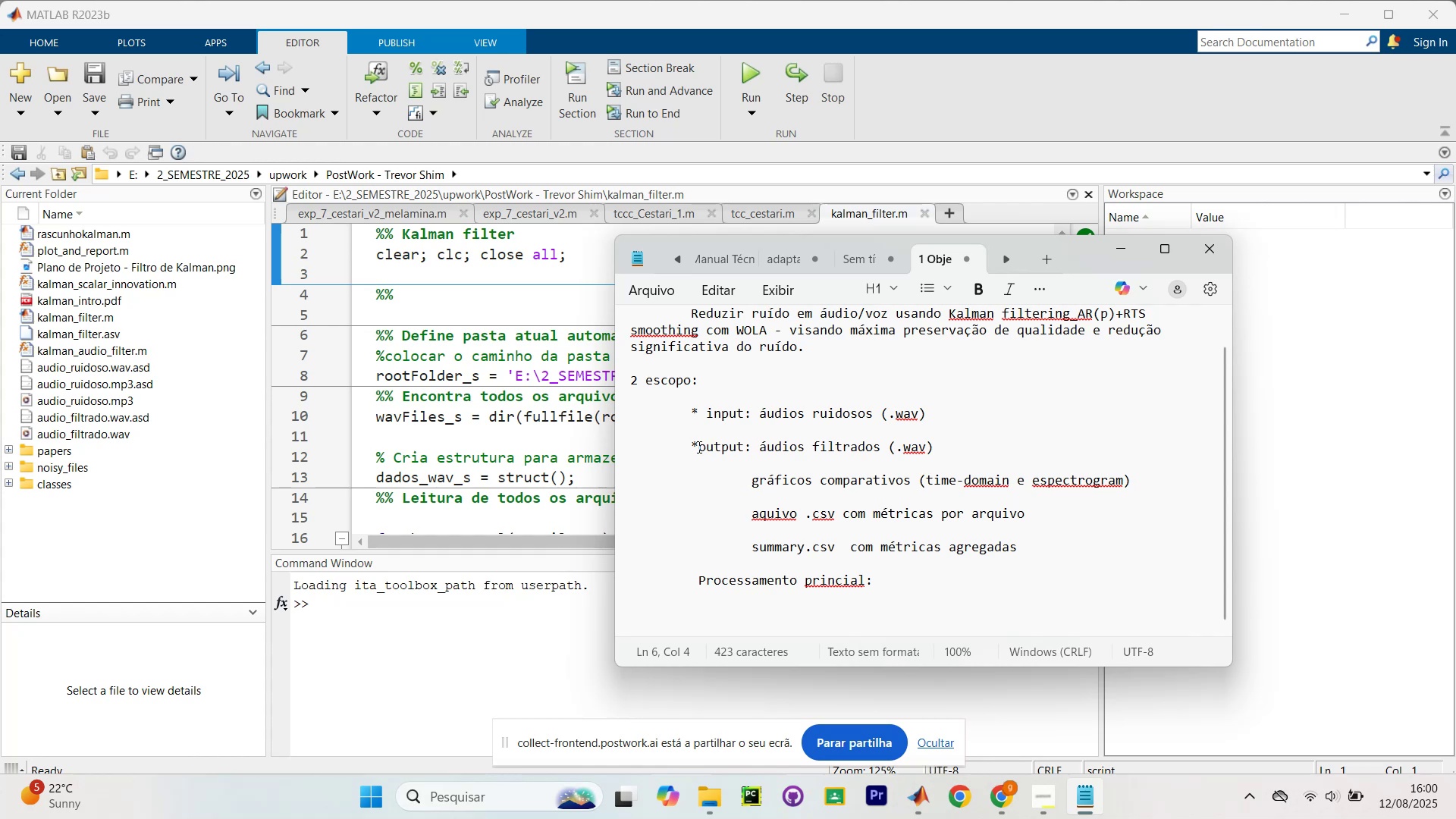 
left_click([701, 451])
 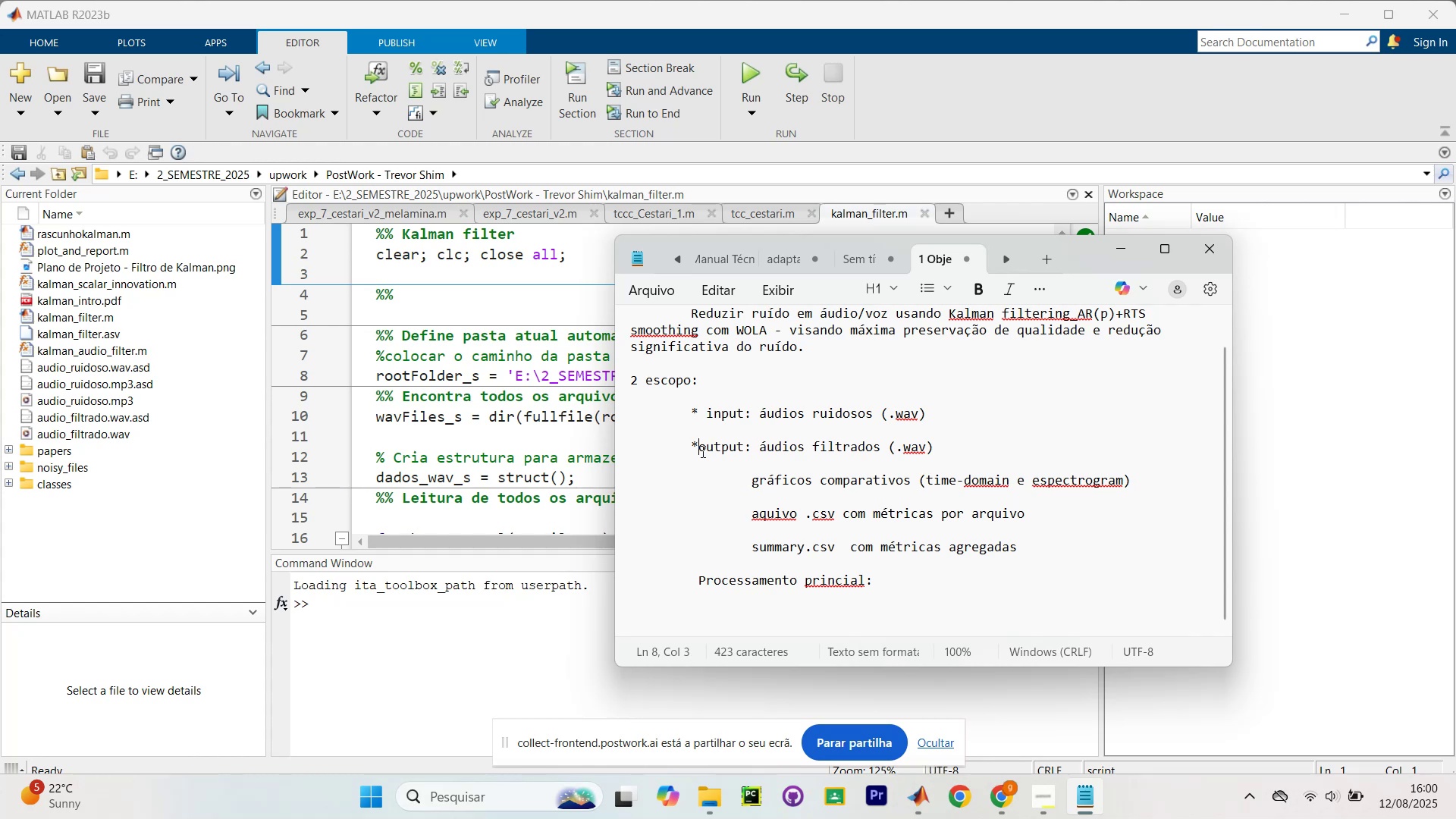 
key(Space)
 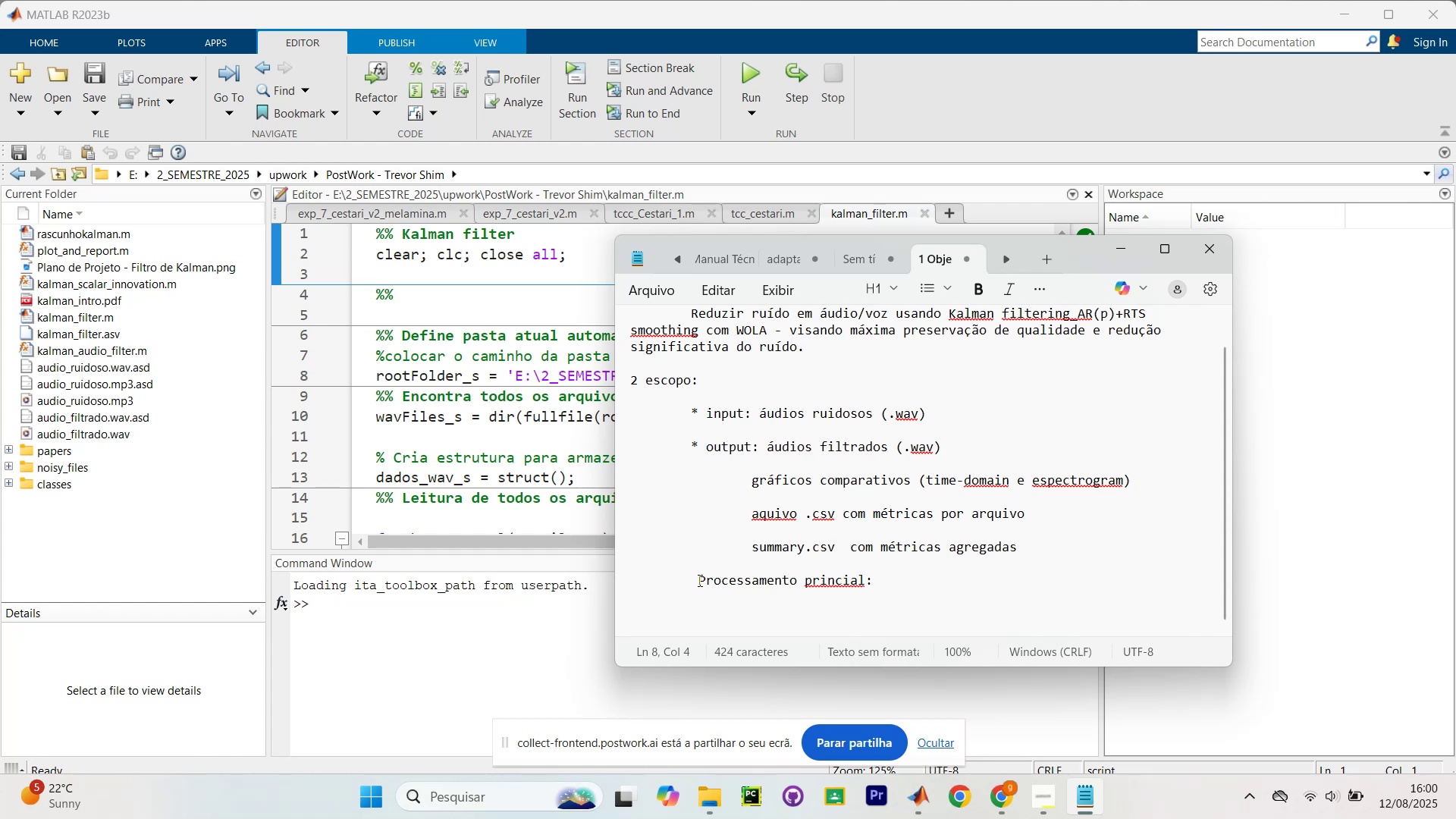 
left_click([698, 580])
 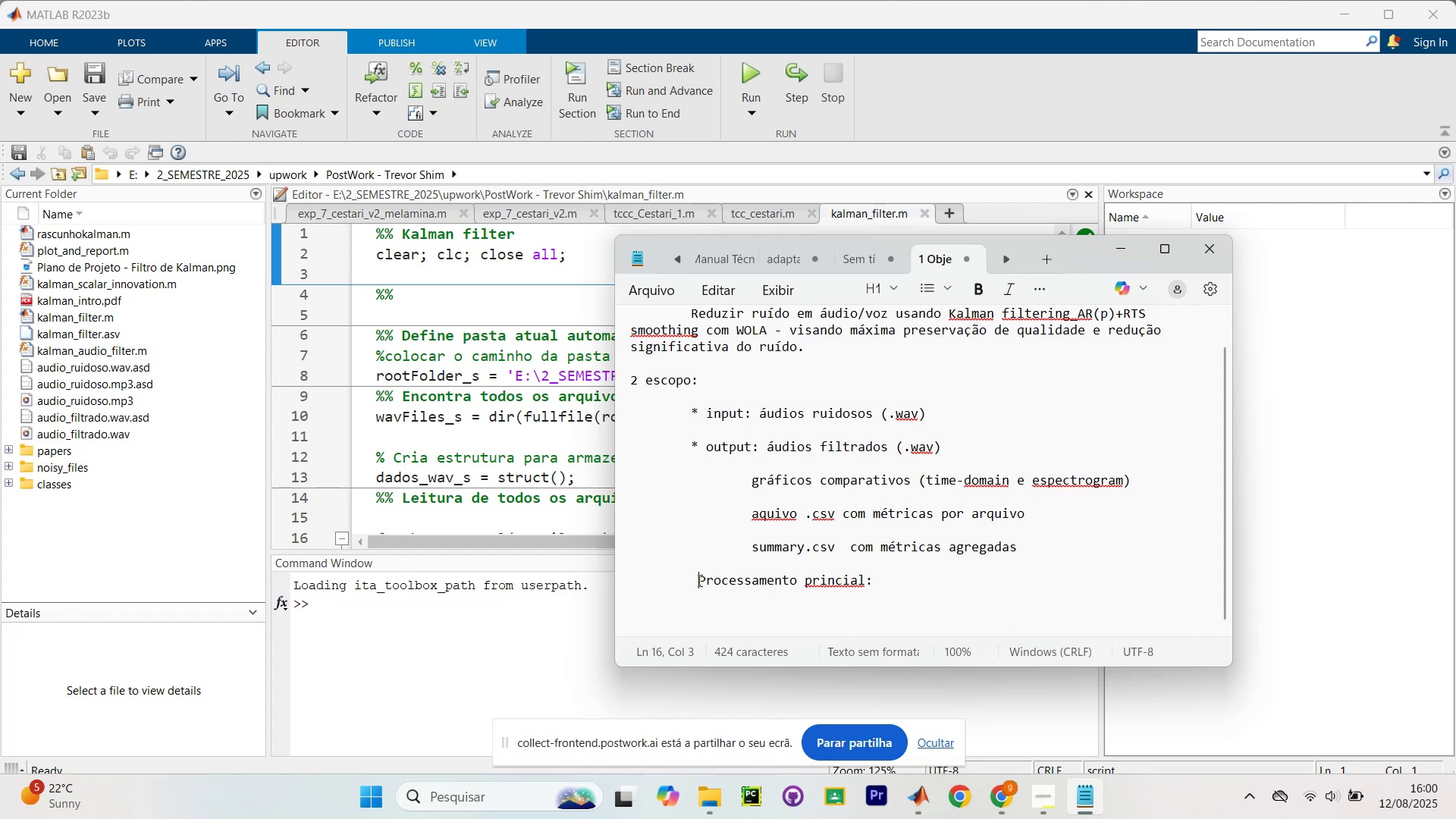 
key(Shift+8)
 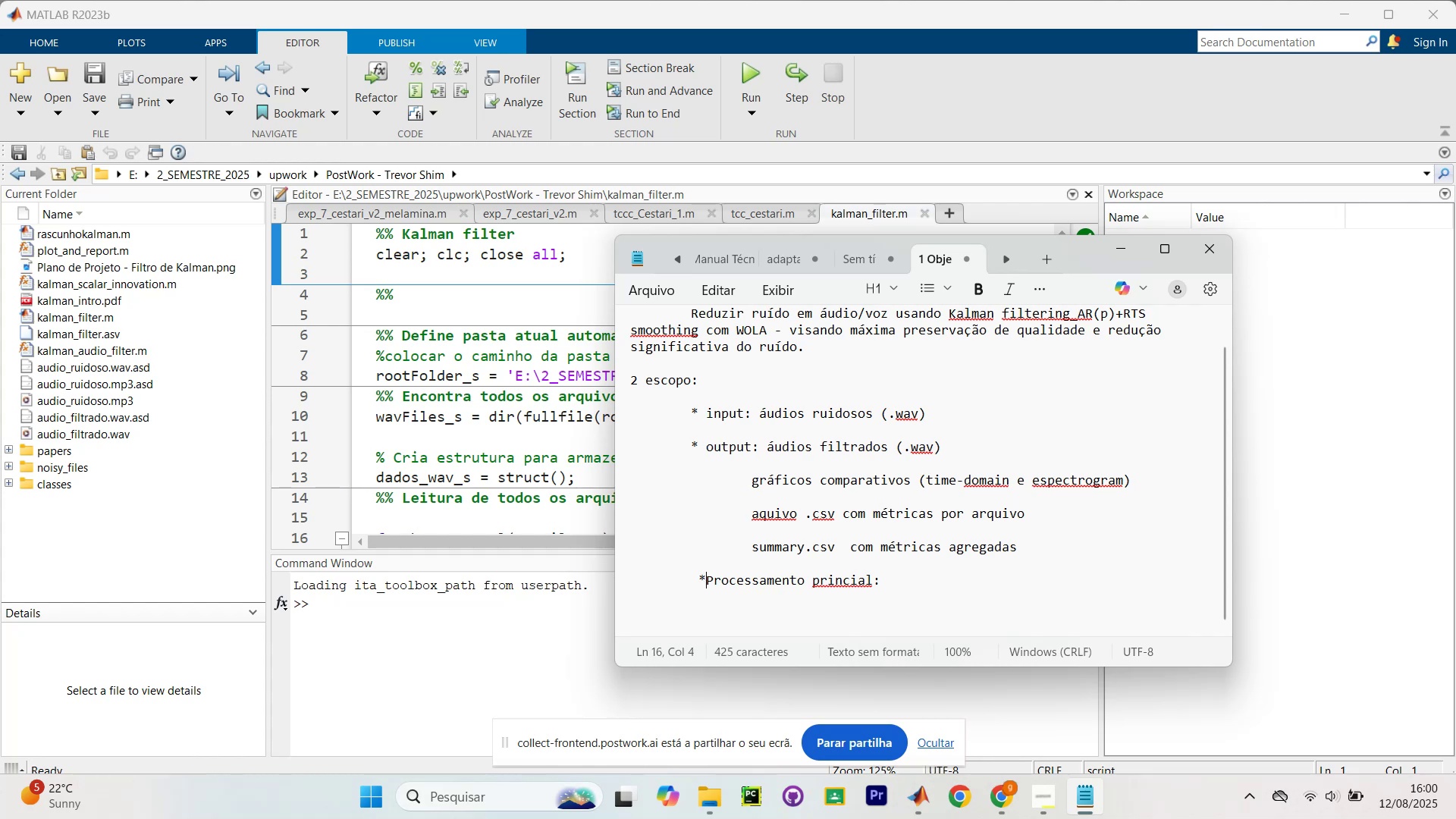 
key(Space)
 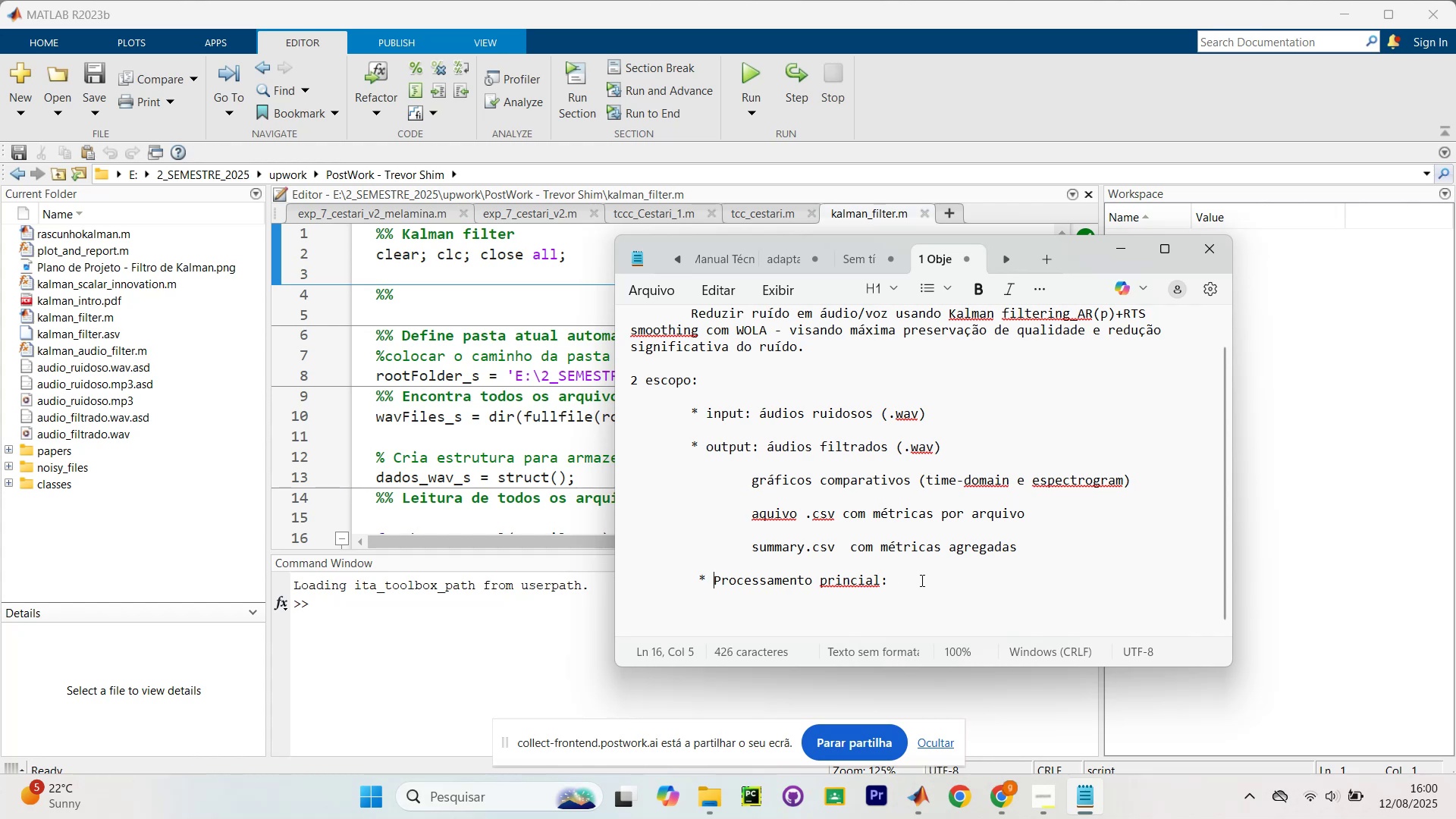 
left_click([921, 580])
 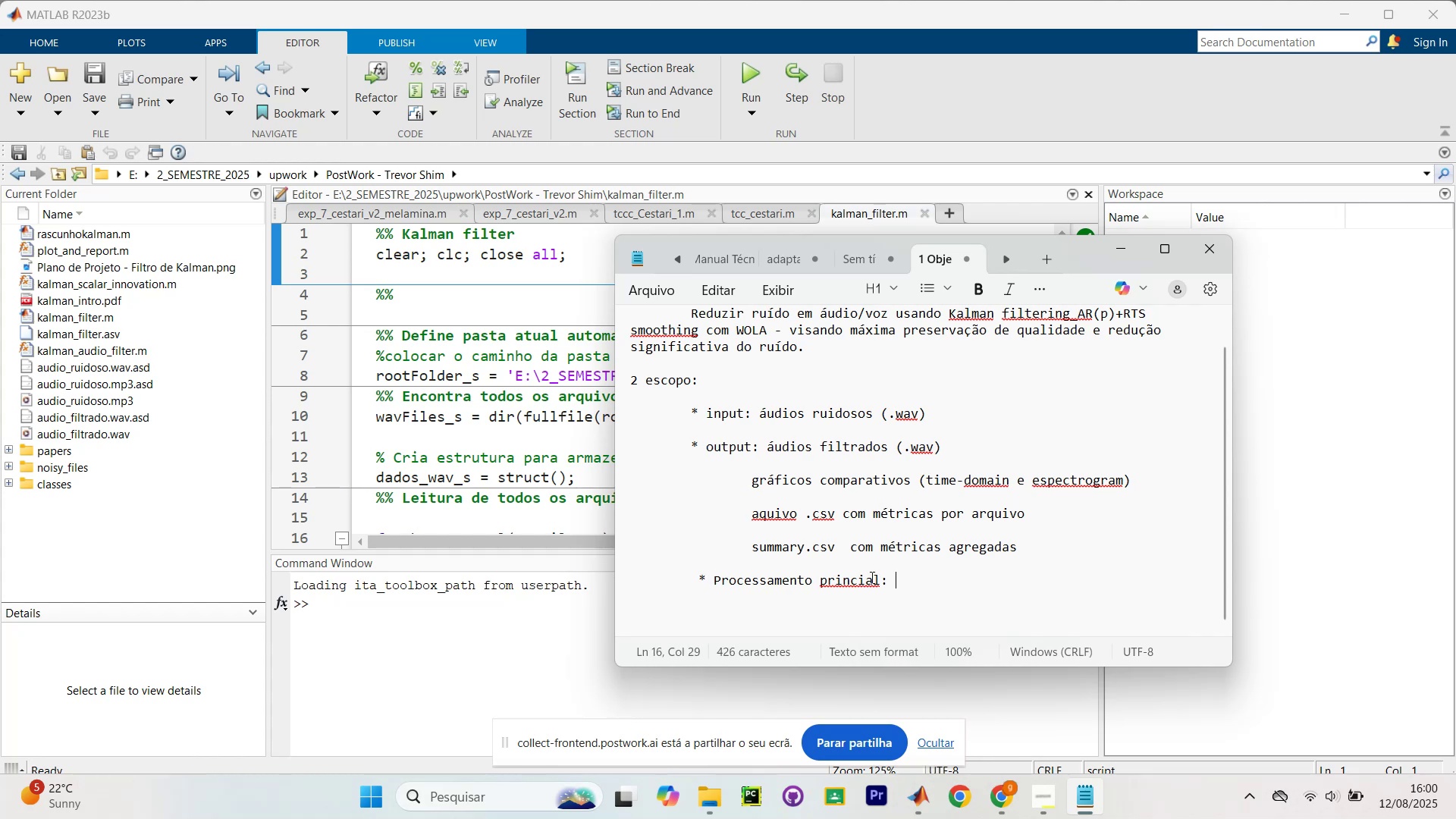 
left_click([871, 577])
 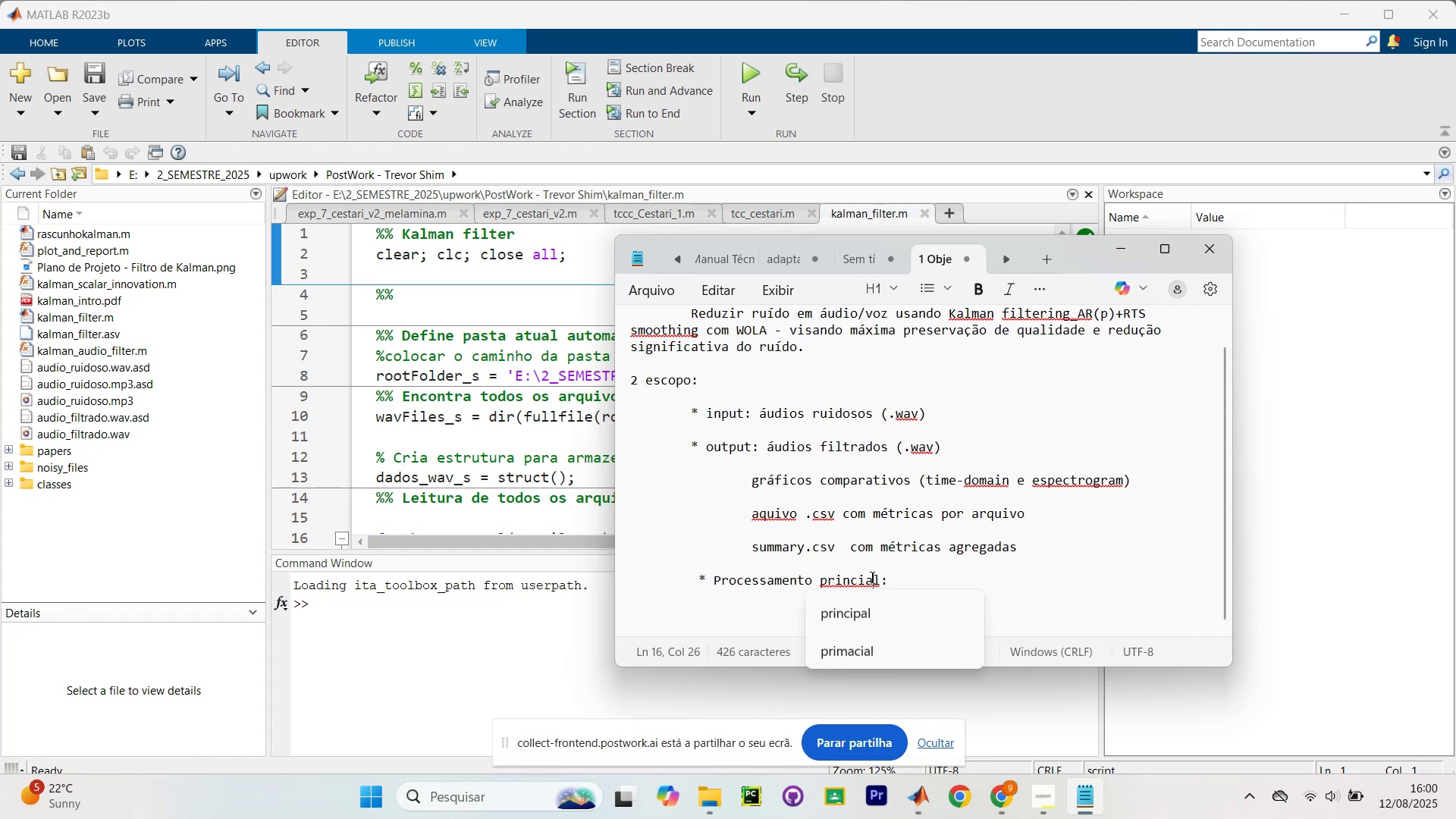 
key(ArrowLeft)
 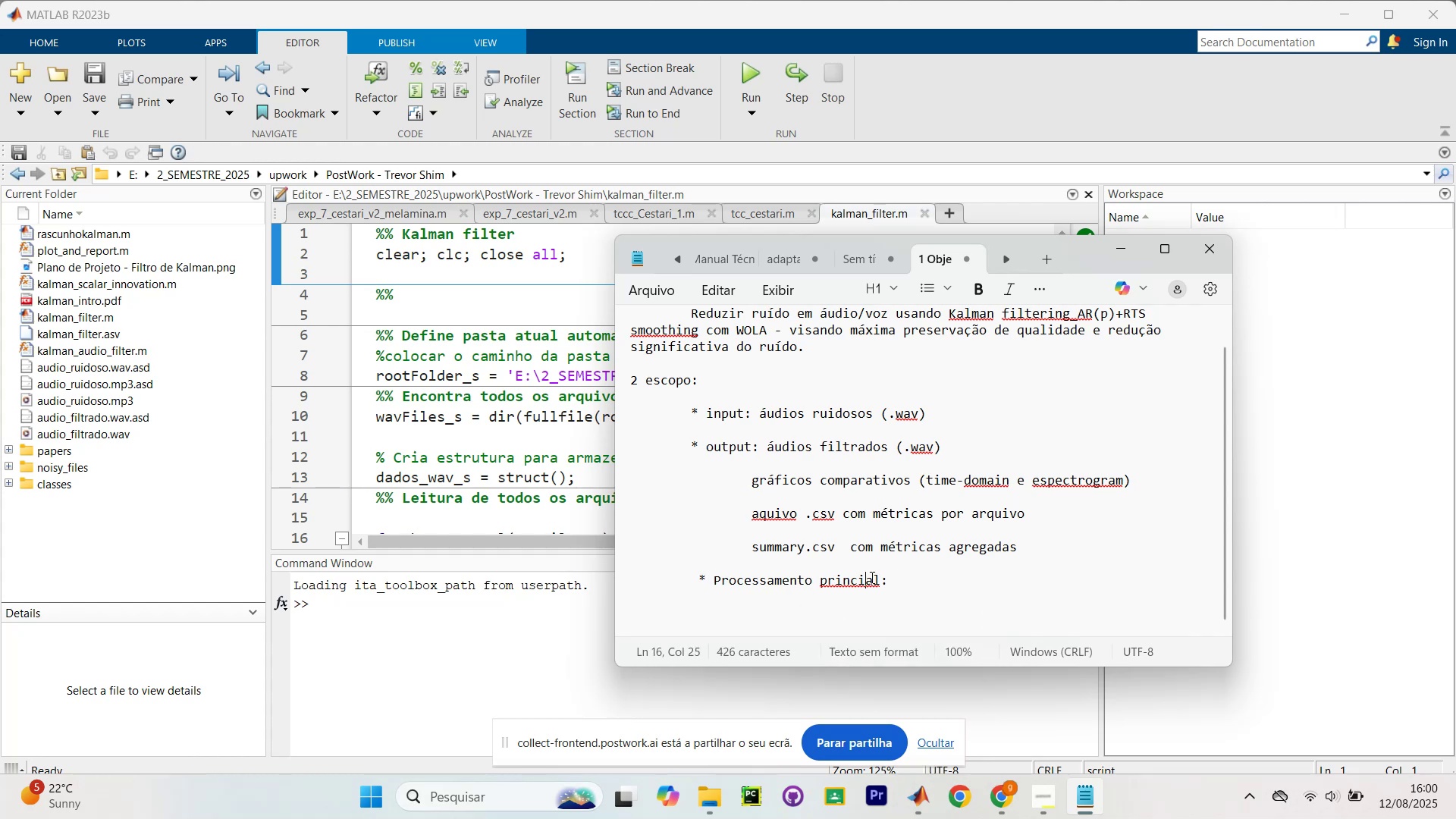 
key(P)
 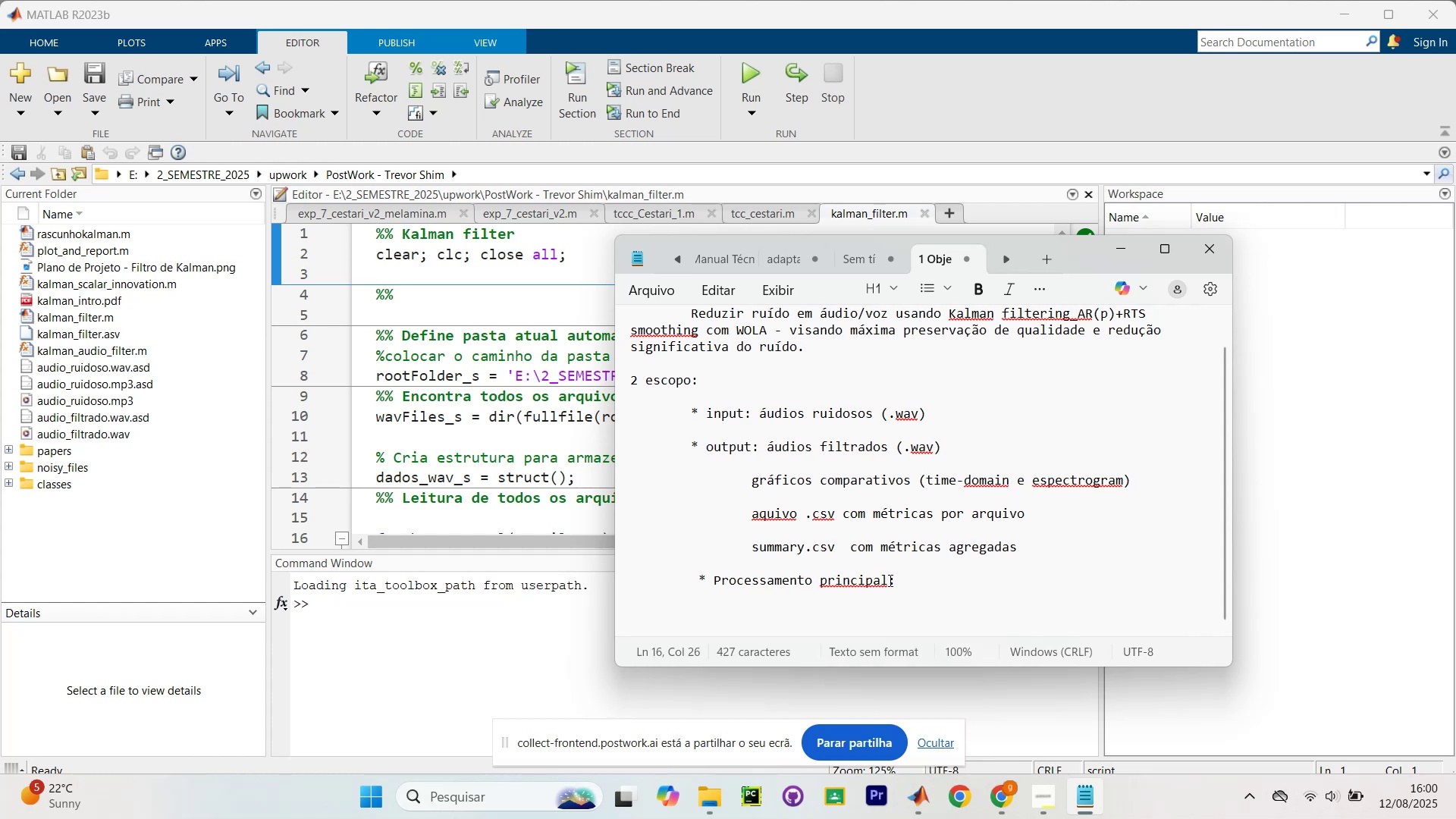 
left_click([889, 580])
 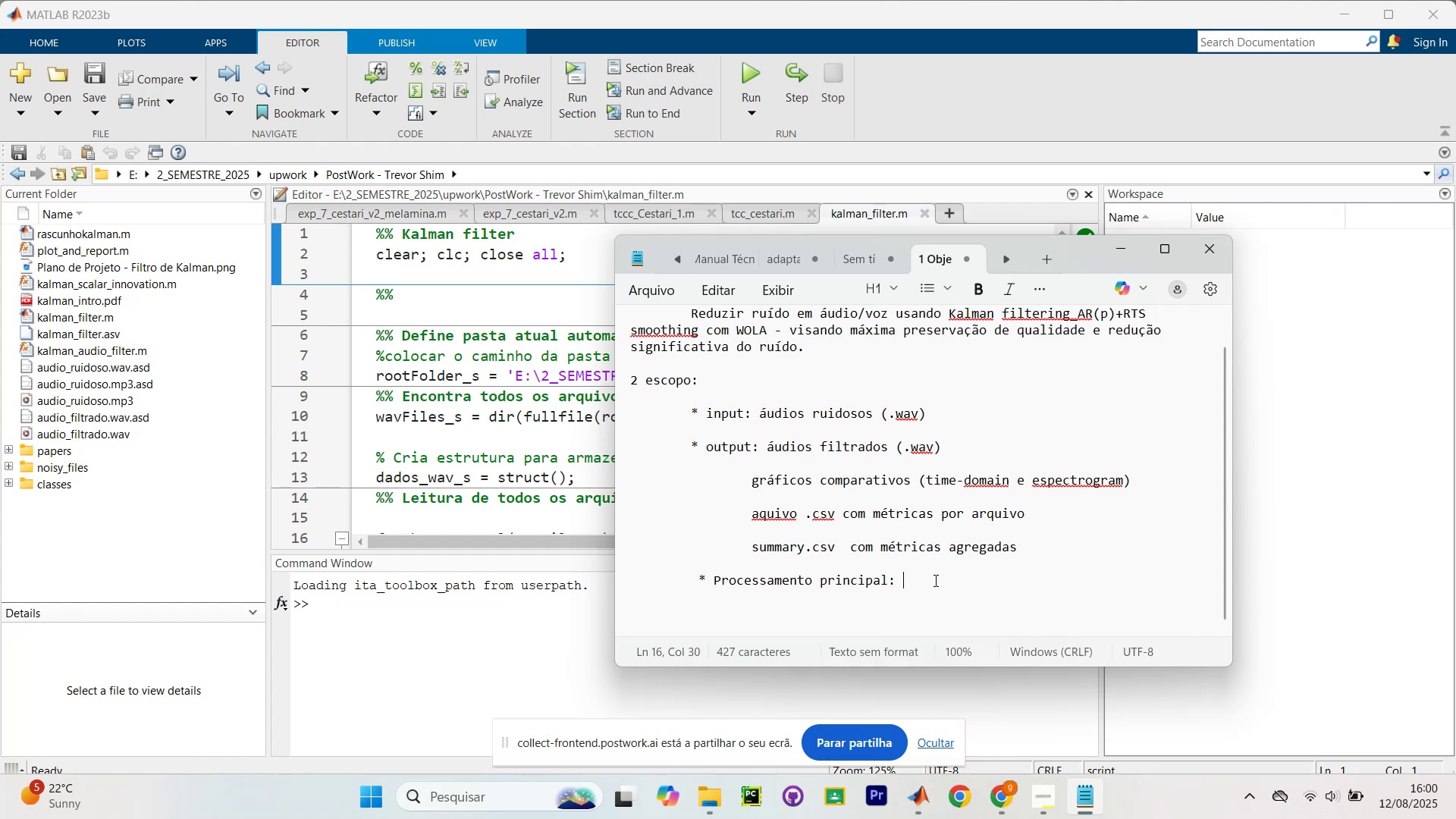 
left_click([934, 580])
 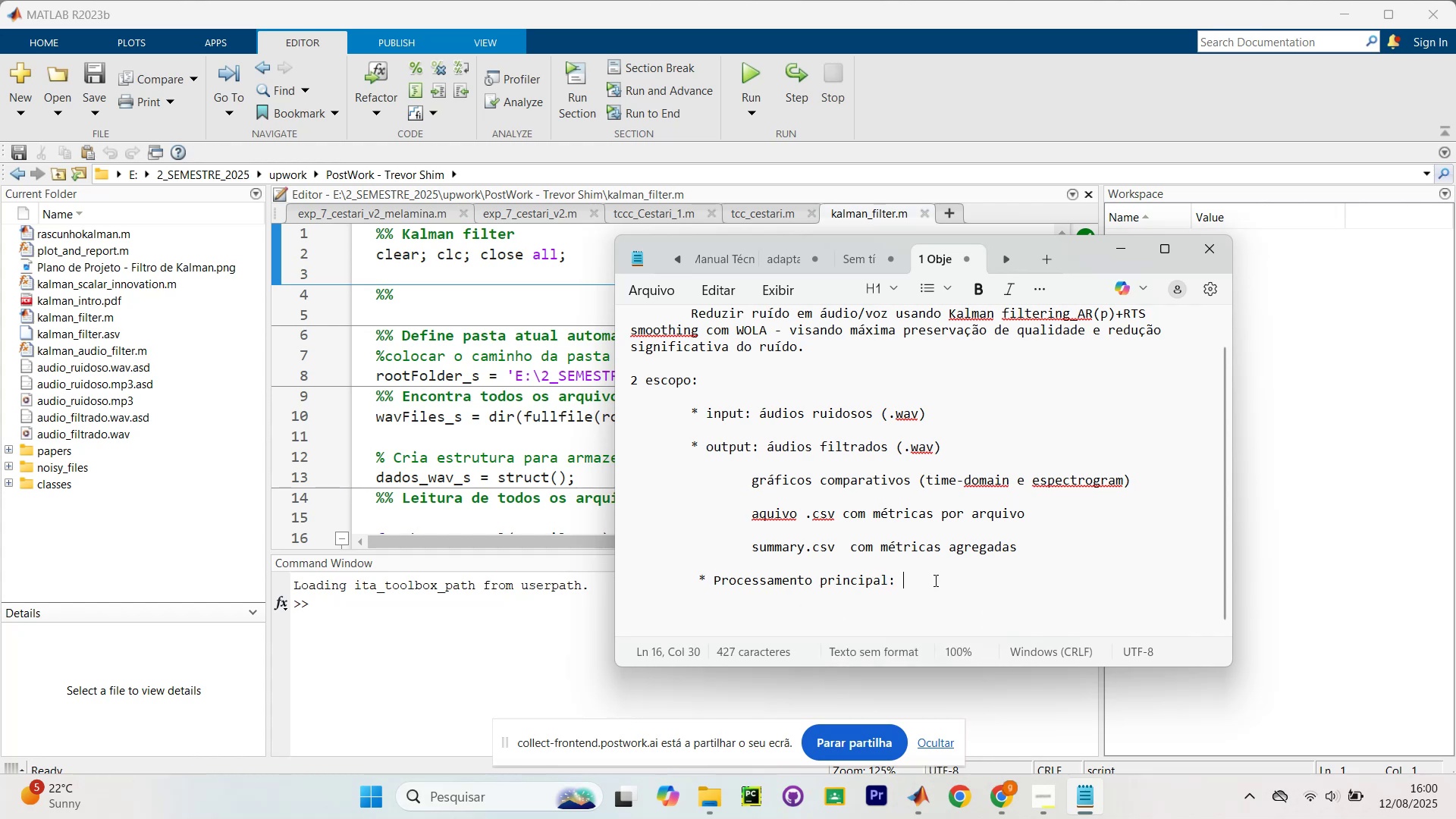 
key(Enter)
 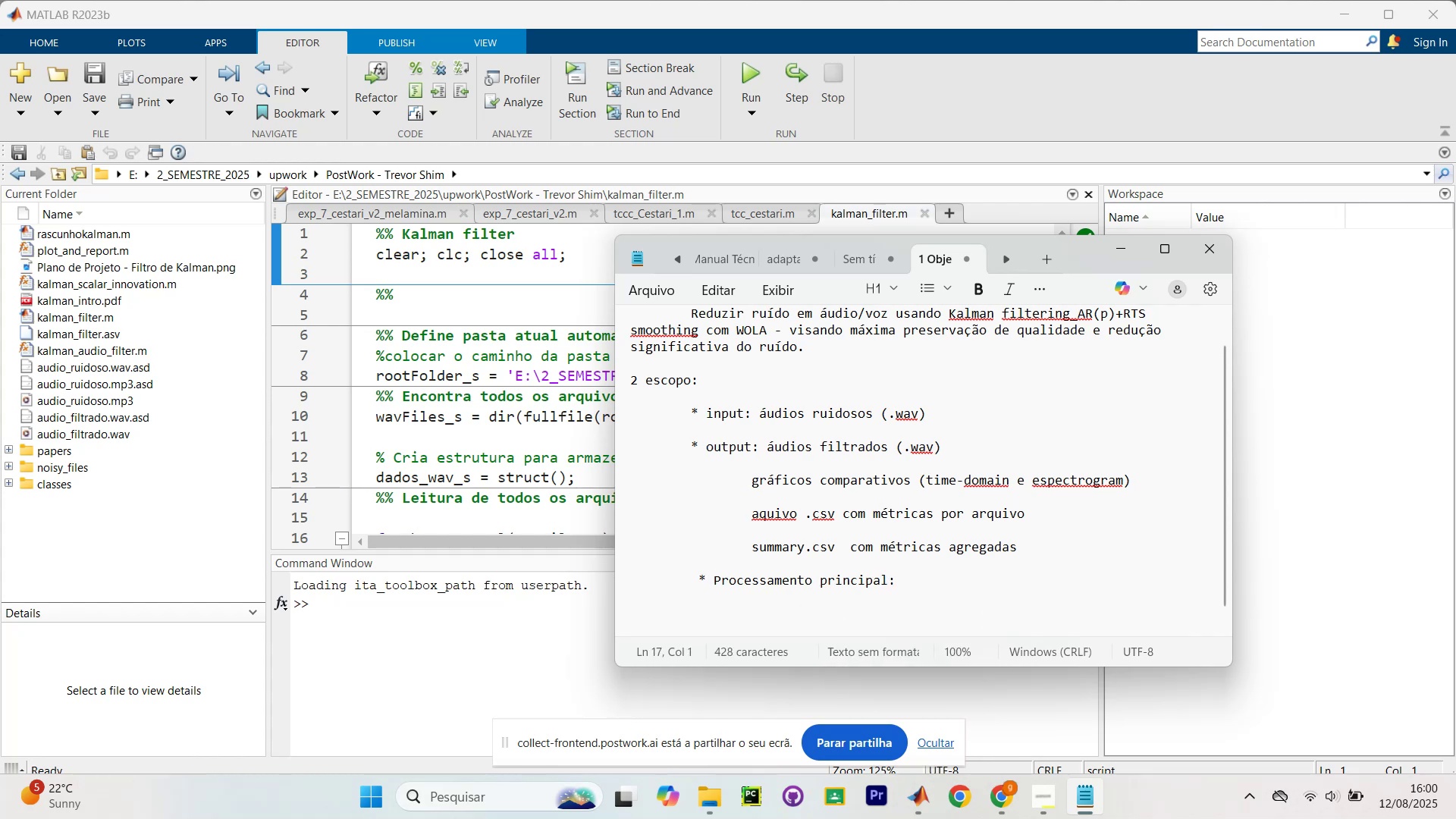 
key(Enter)
 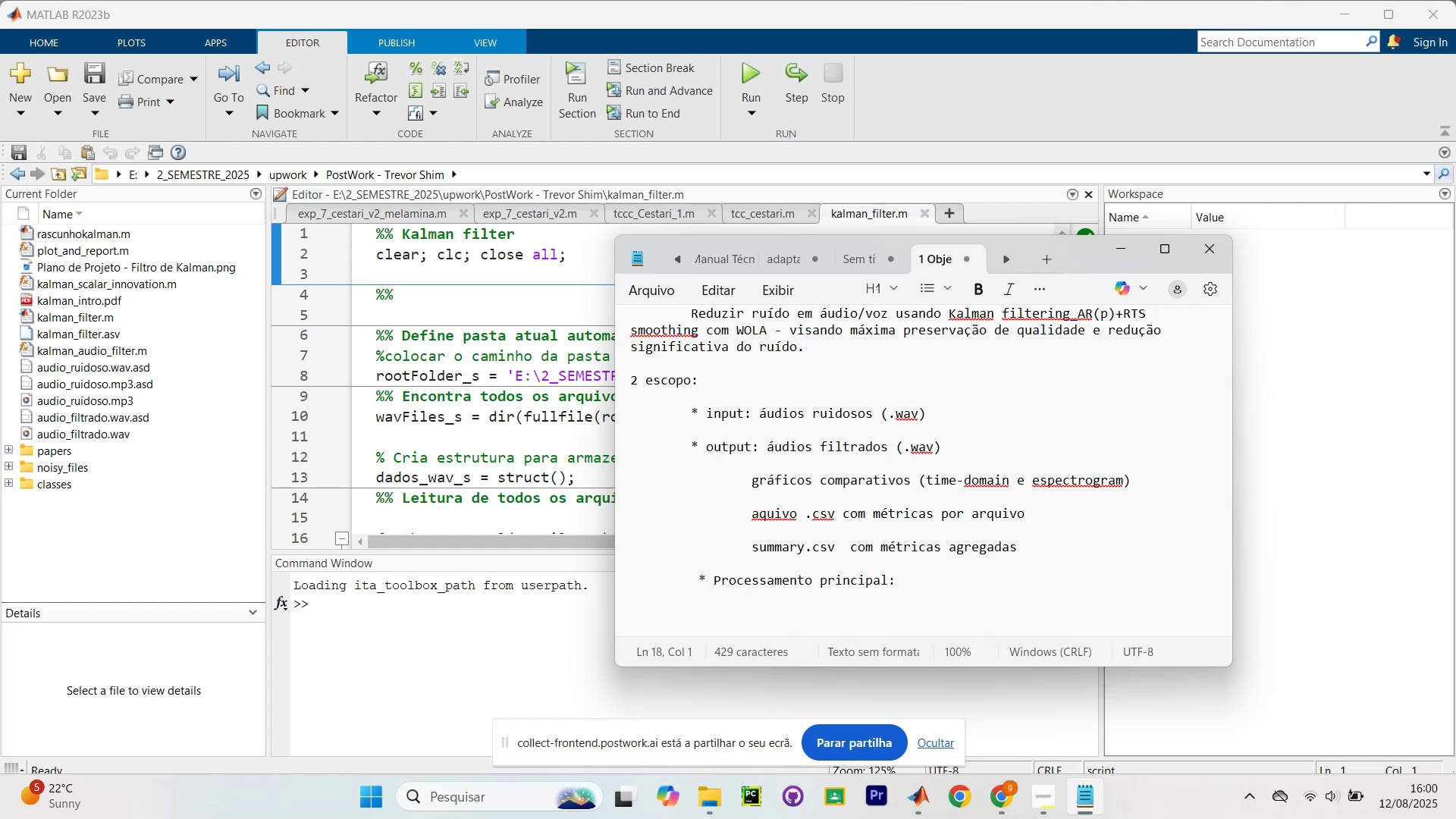 
key(Tab)
key(Tab)
type(Pr[e processan)
key(Backspace)
type(mento (mono)
key(Backspace)
key(Backspace)
key(Backspace)
key(Backspace)
type(trans)
key(Backspace)
type(sformar audios para mono, n)
key(Backspace)
type(fazer normaliza;'ao, )
 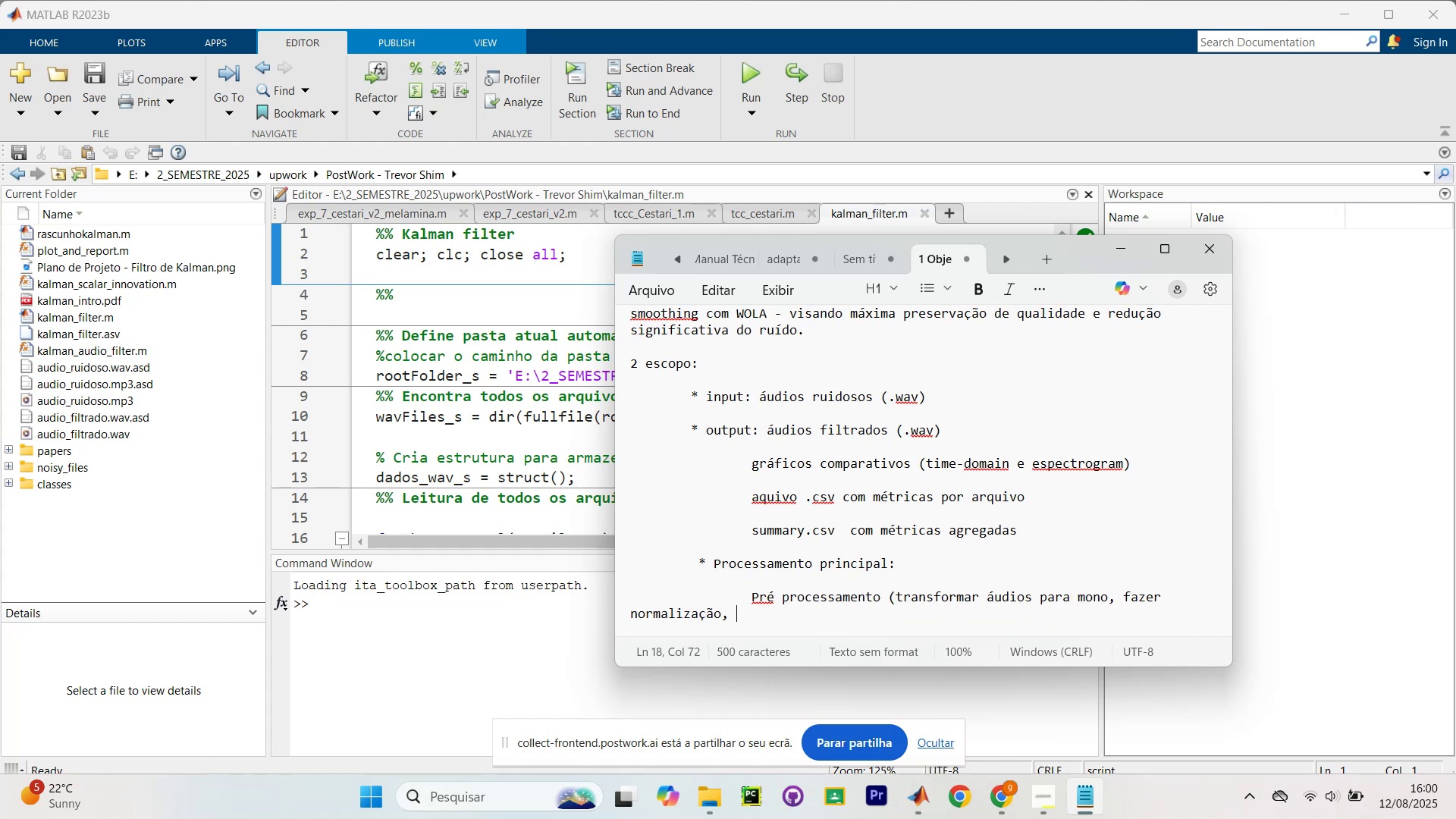 
wait(31.55)
 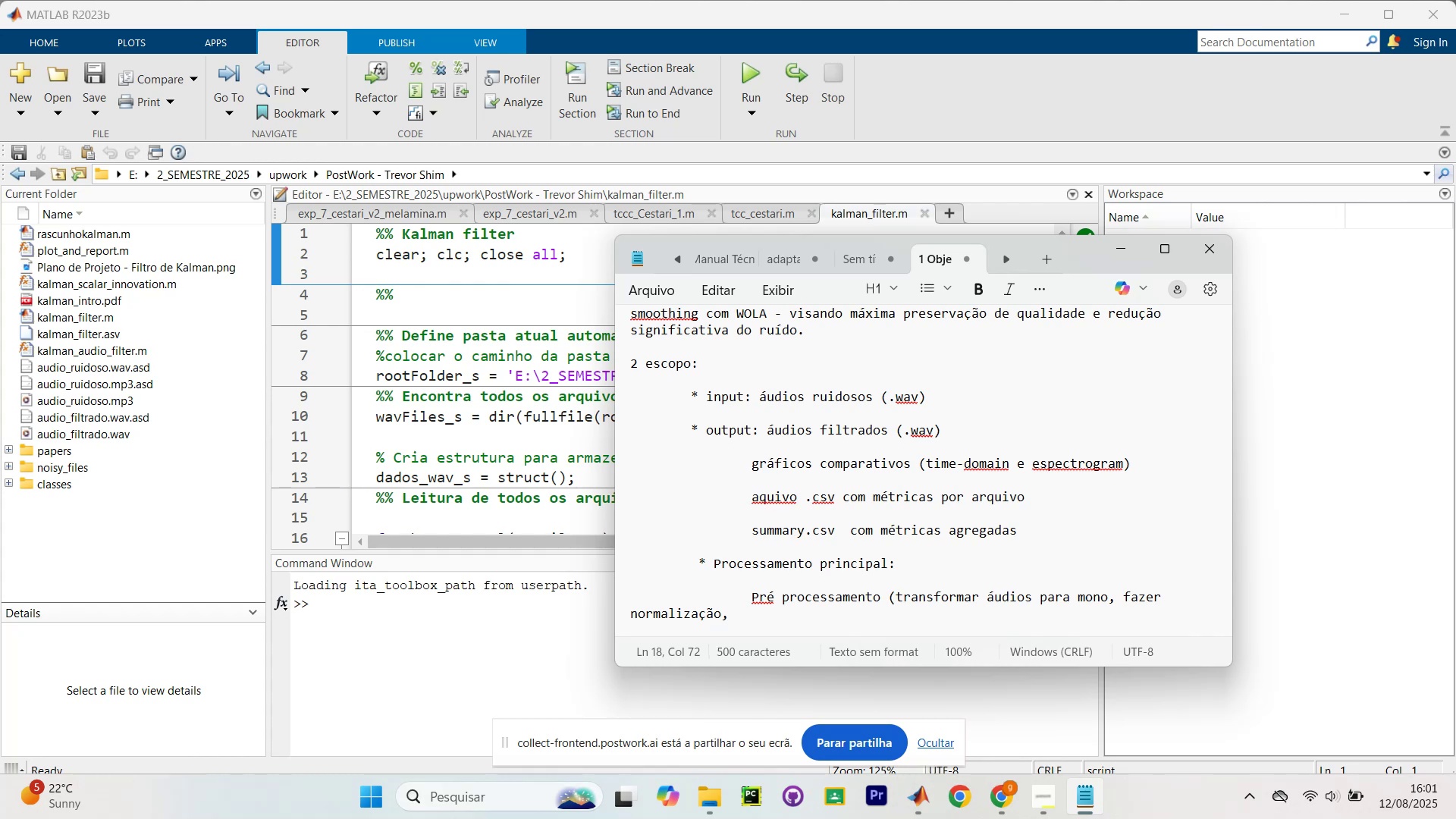 
scroll: coordinate [880, 596], scroll_direction: down, amount: 4.0
 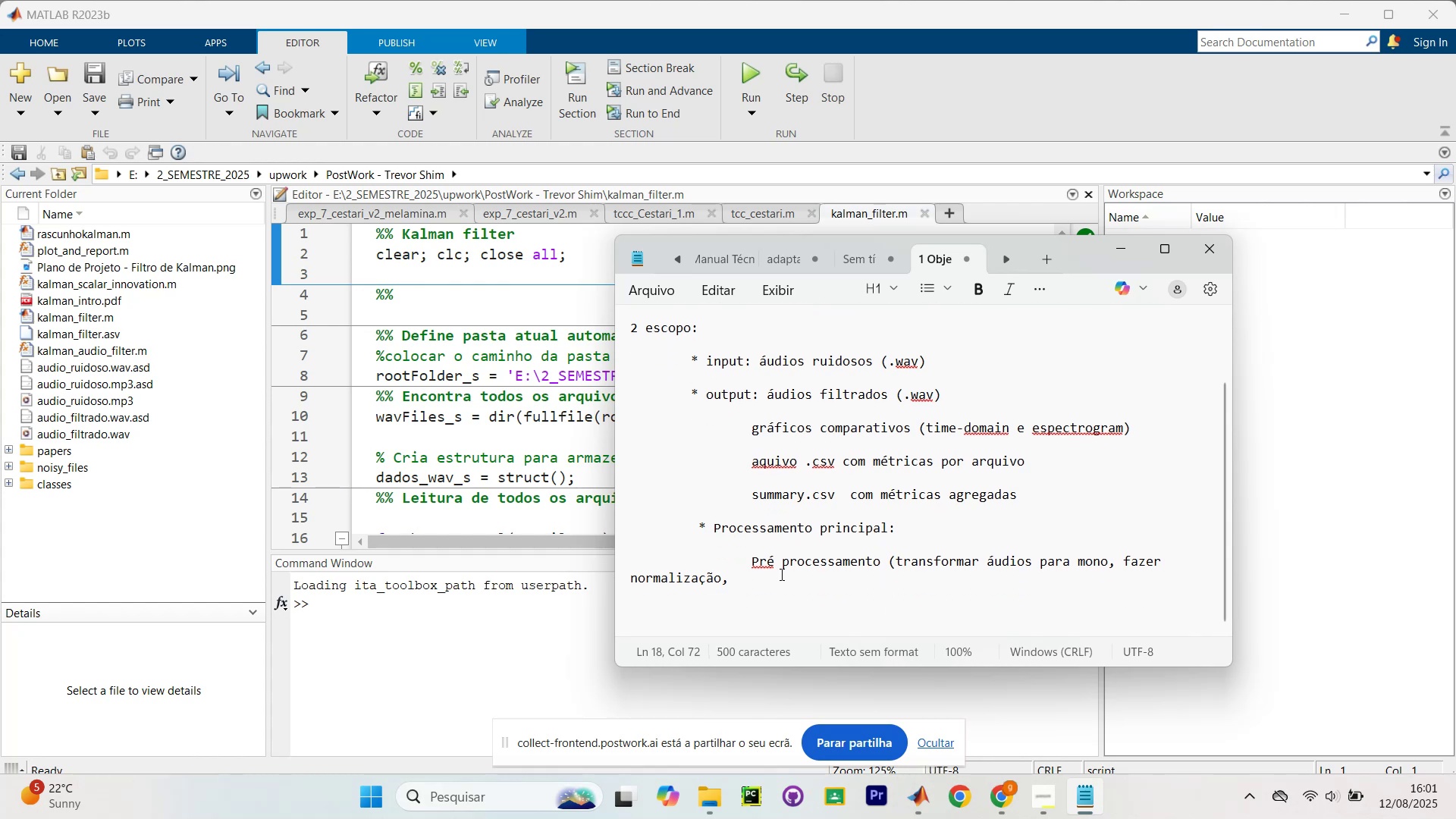 
left_click([789, 579])
 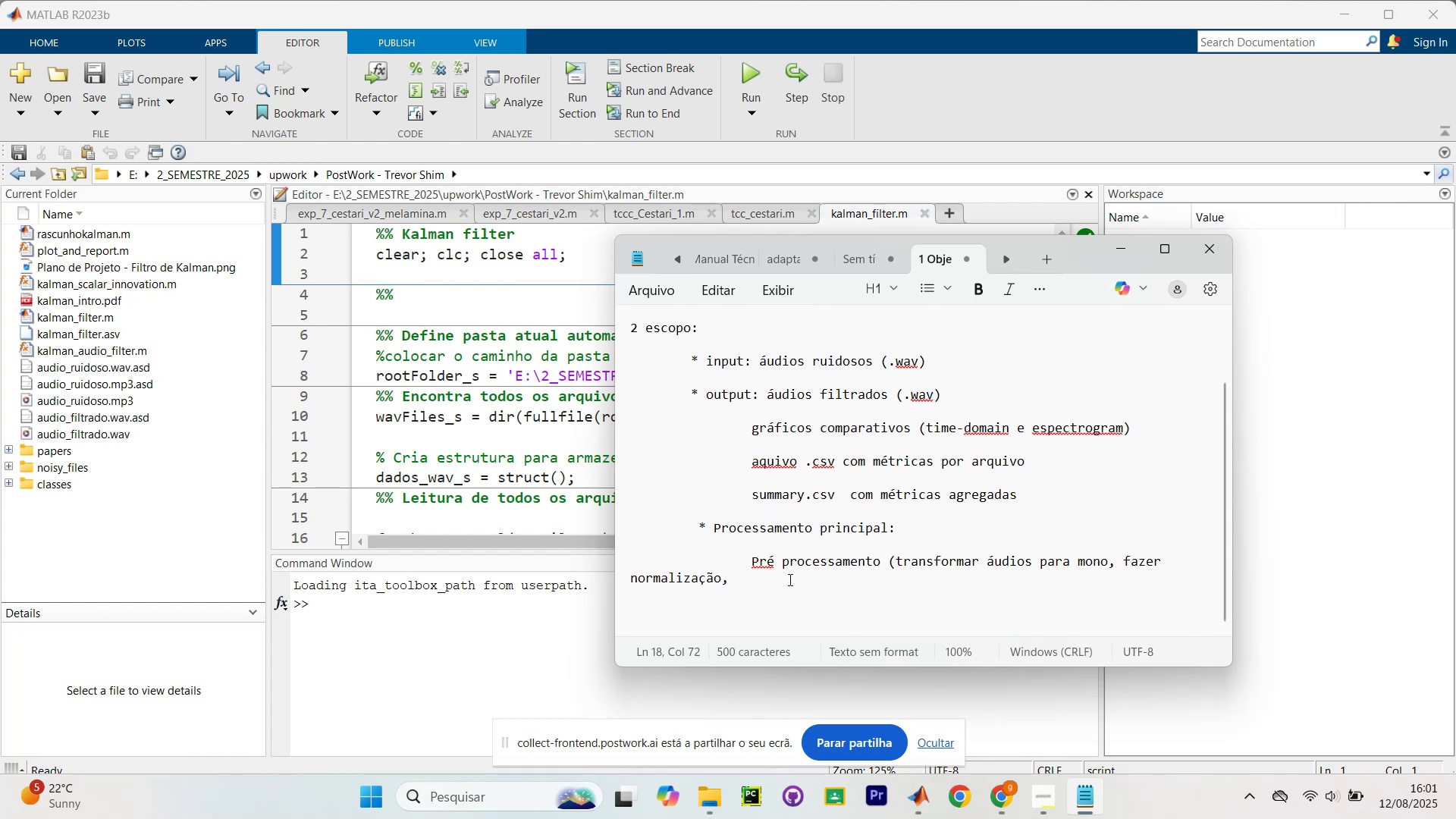 
type(remo;'ao de DC, resampe)
key(Backspace)
type(le )
key(Backspace)
type(.)
 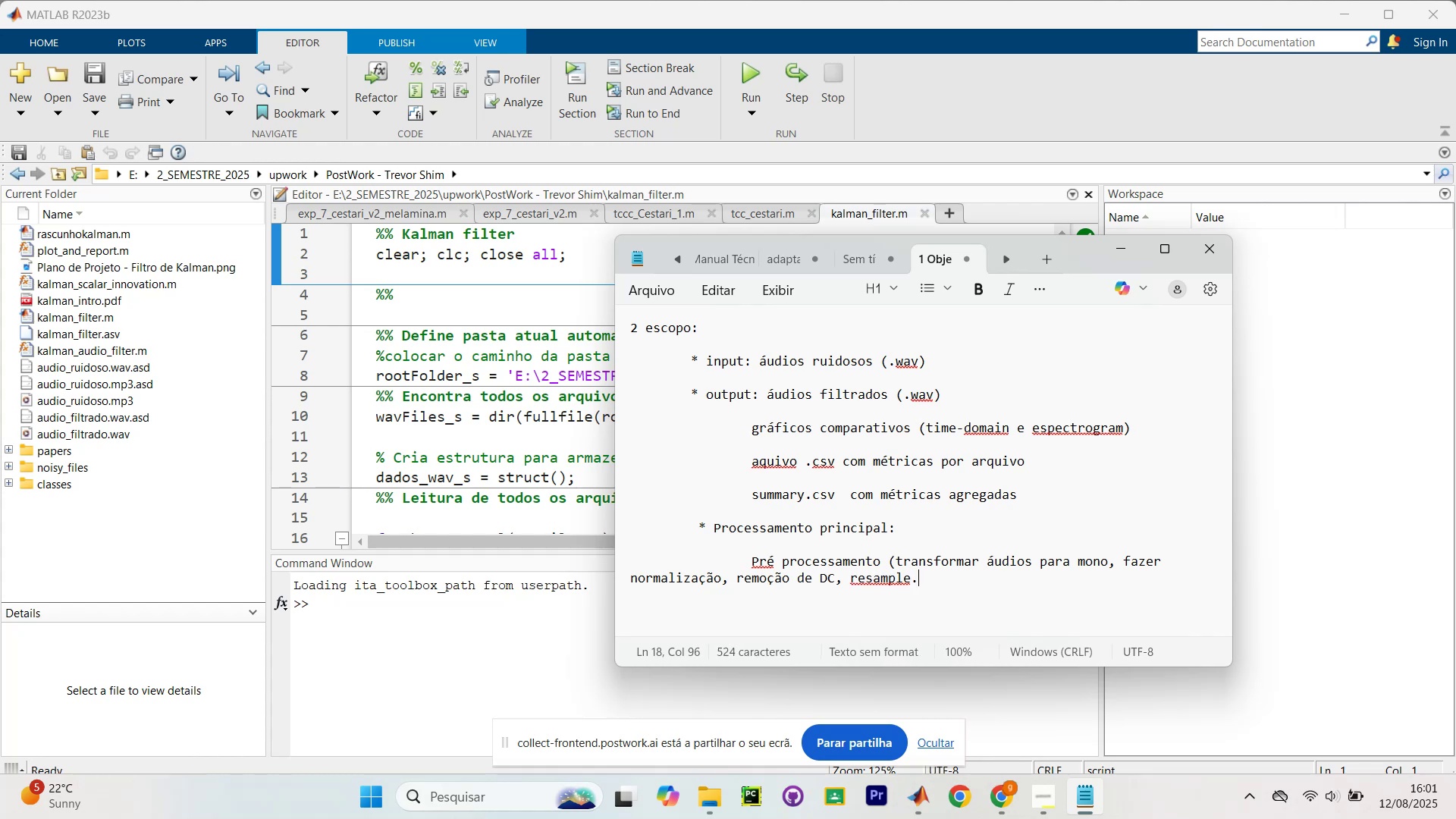 
key(Enter)
 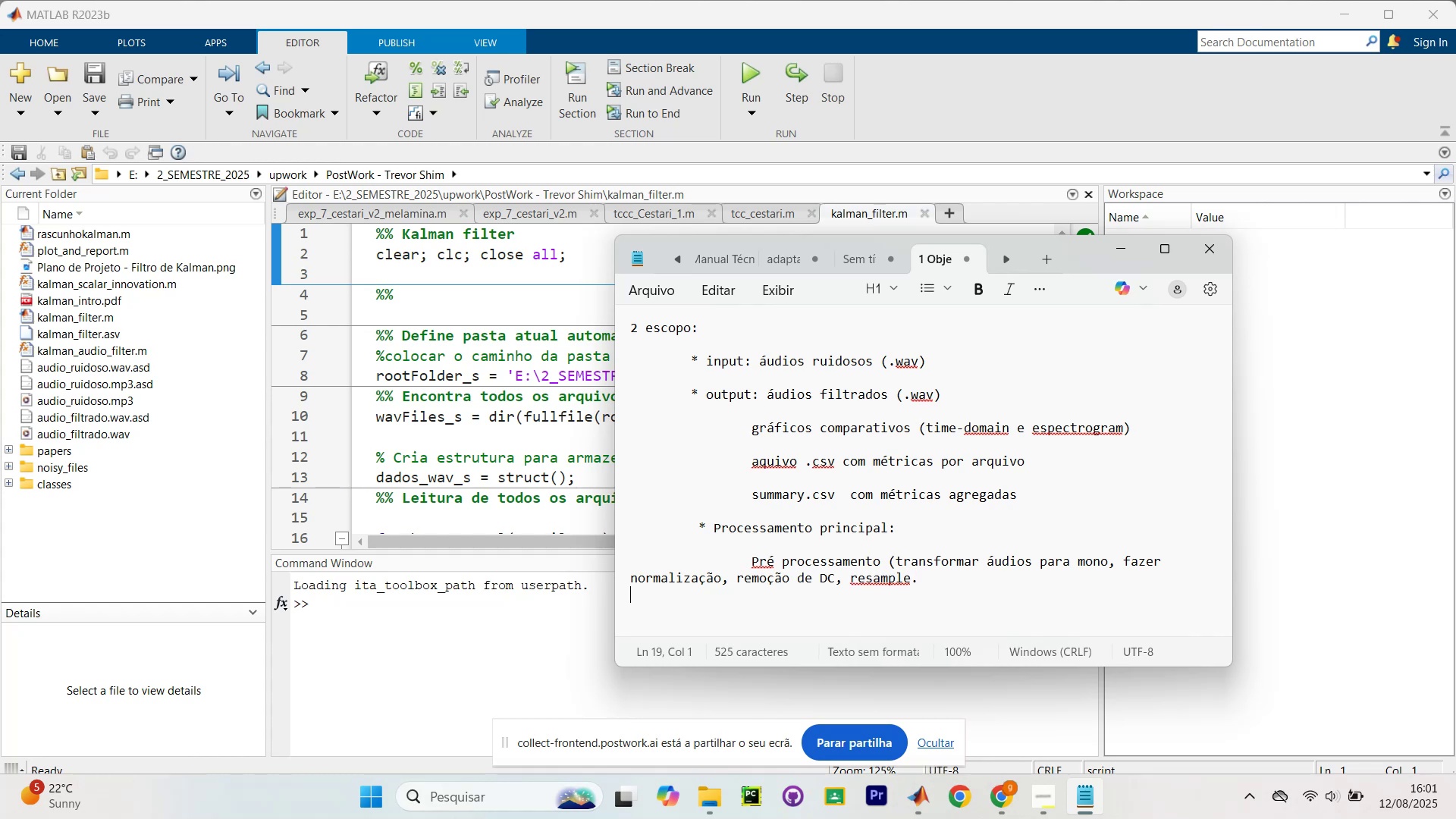 
key(Enter)
 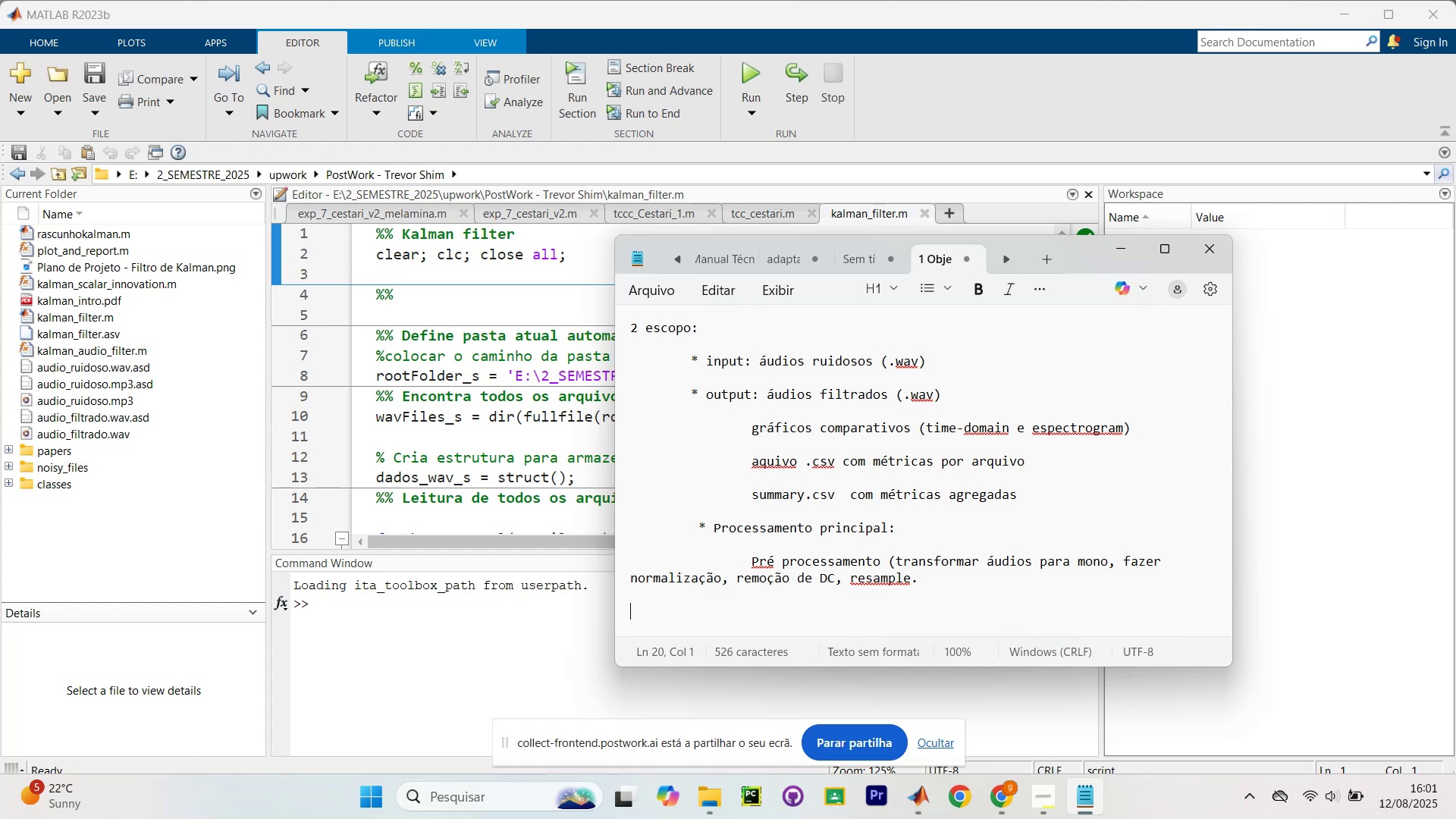 
wait(6.37)
 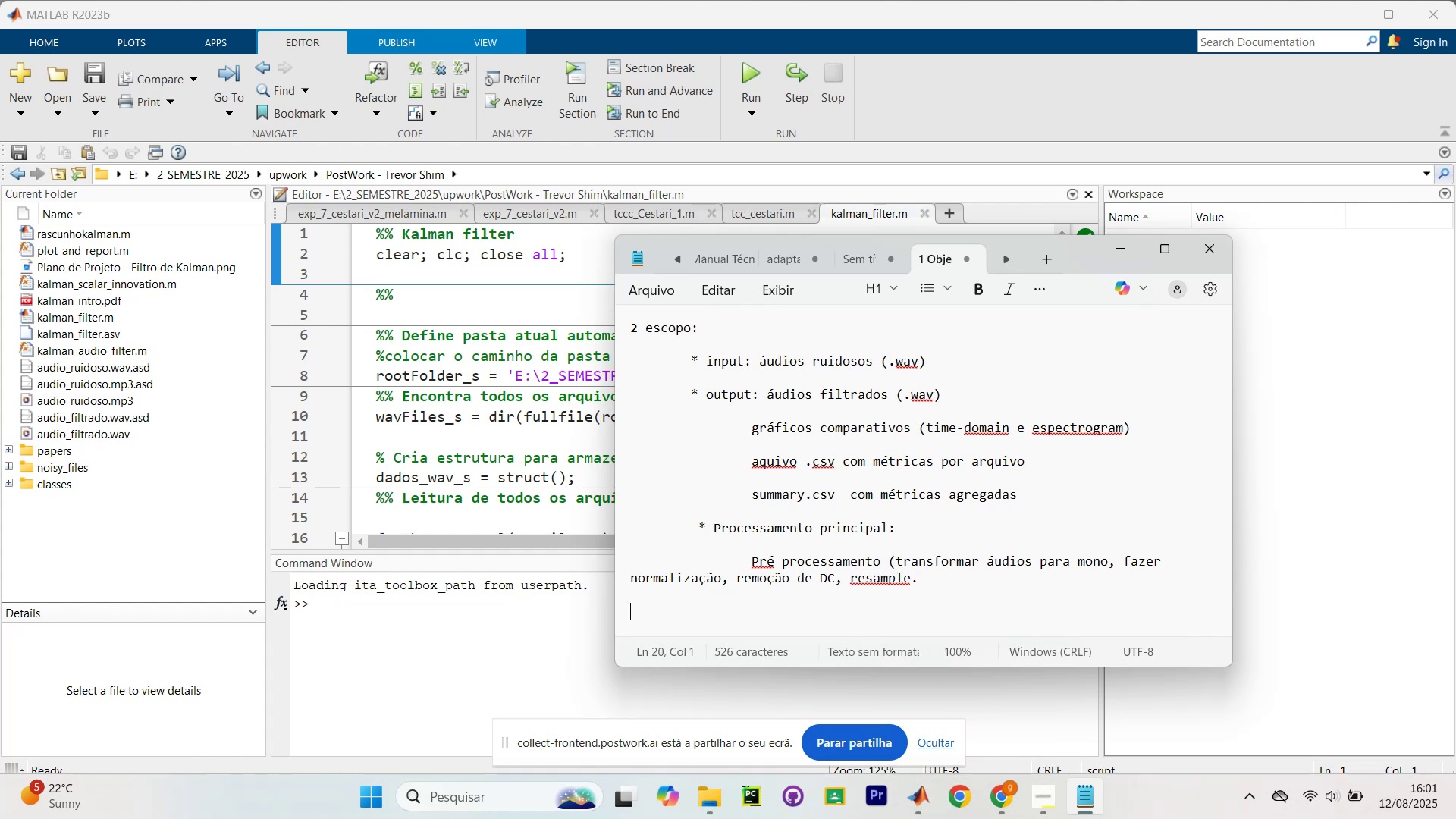 
key(3)
 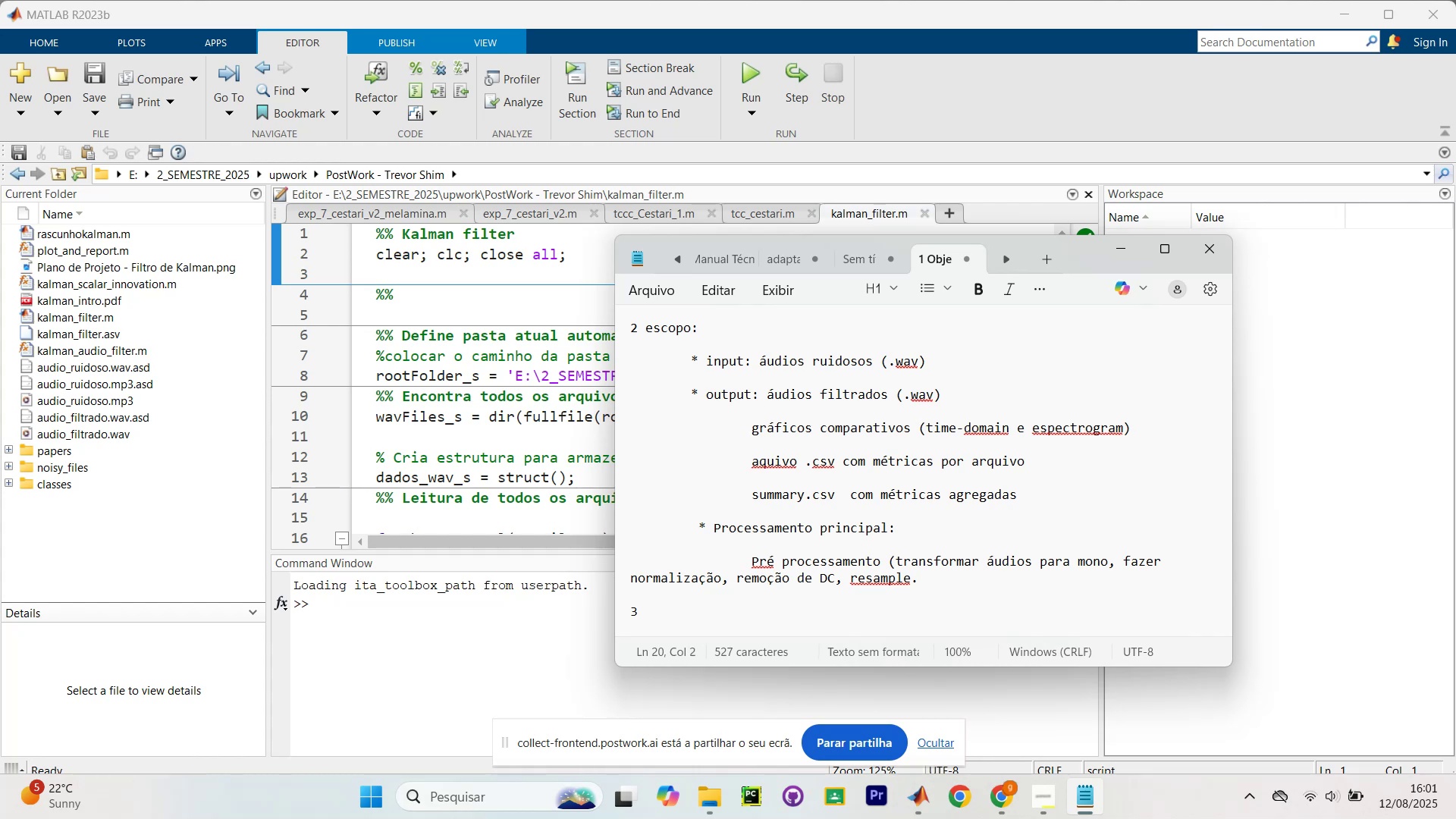 
key(Space)
 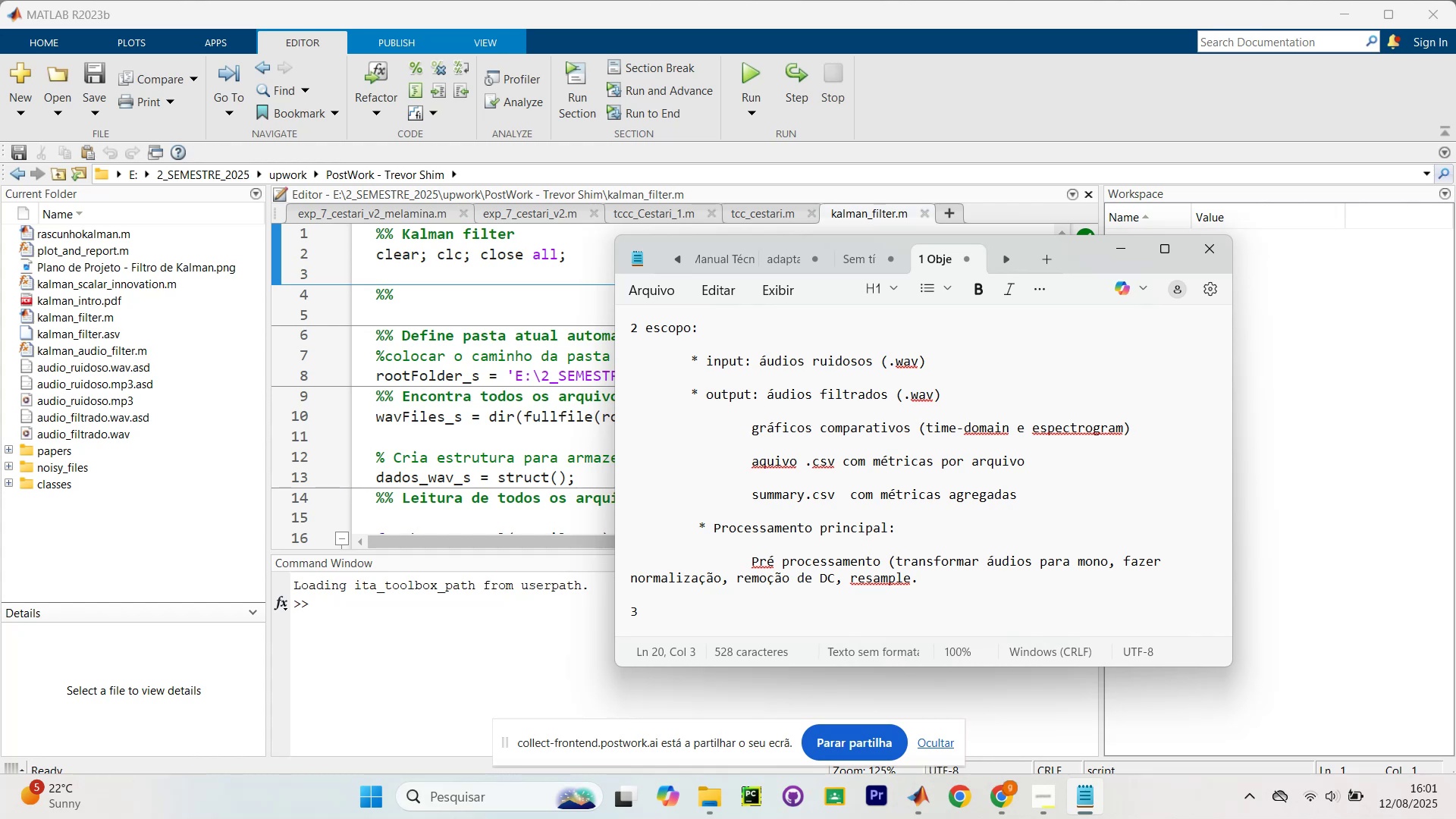 
wait(17.11)
 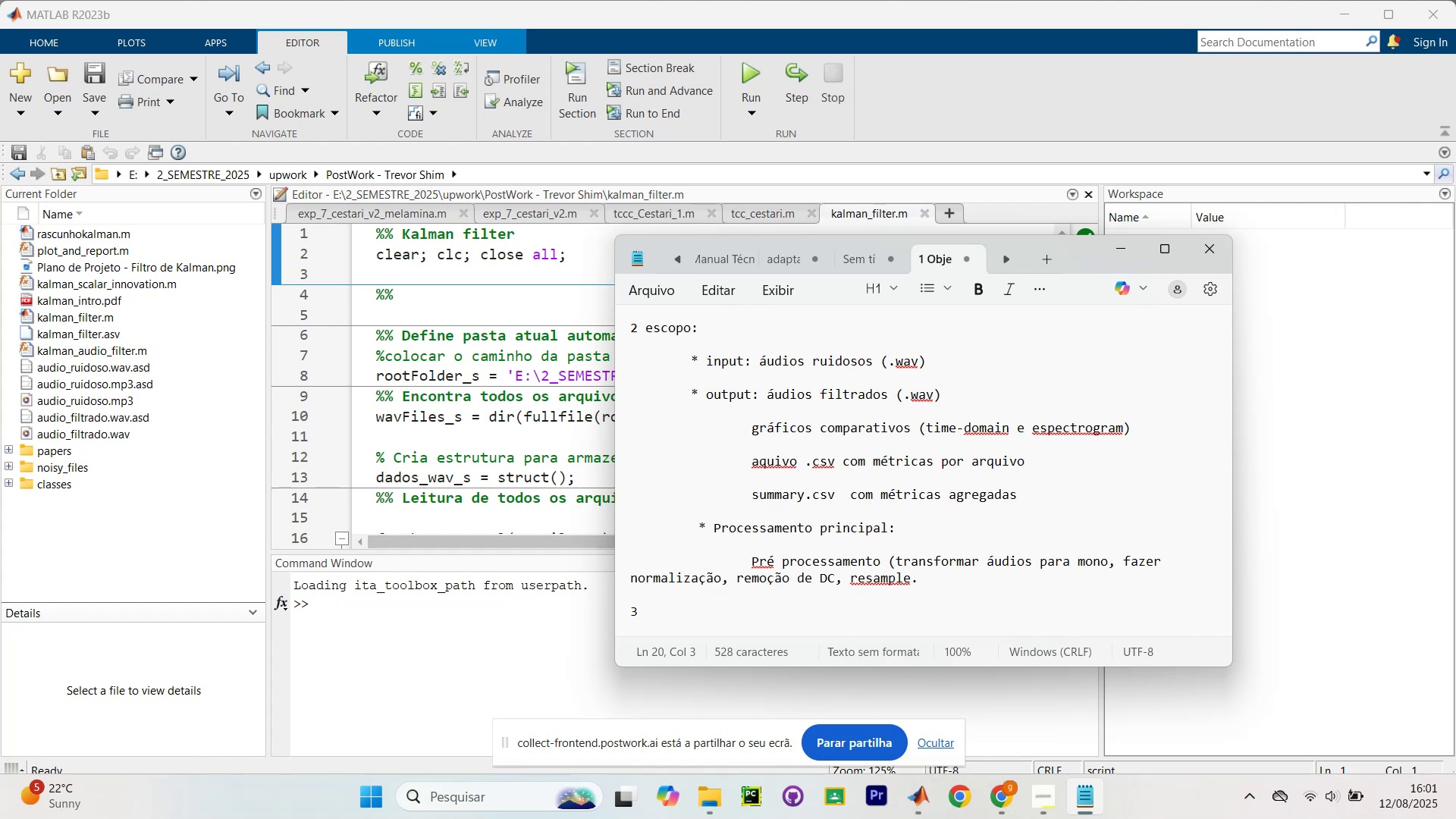 
type(m[etricas de aceita;'ao? )
 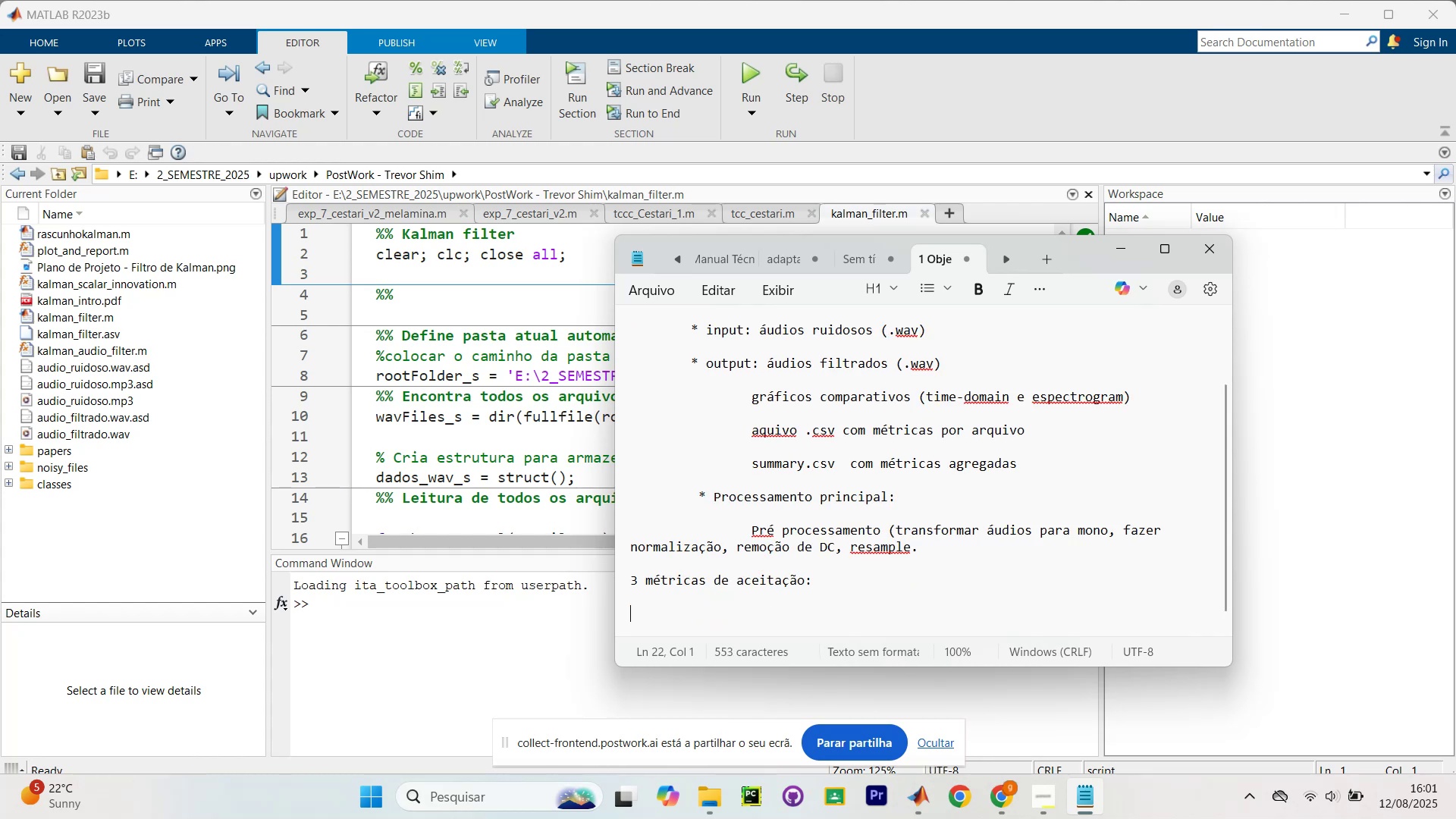 
 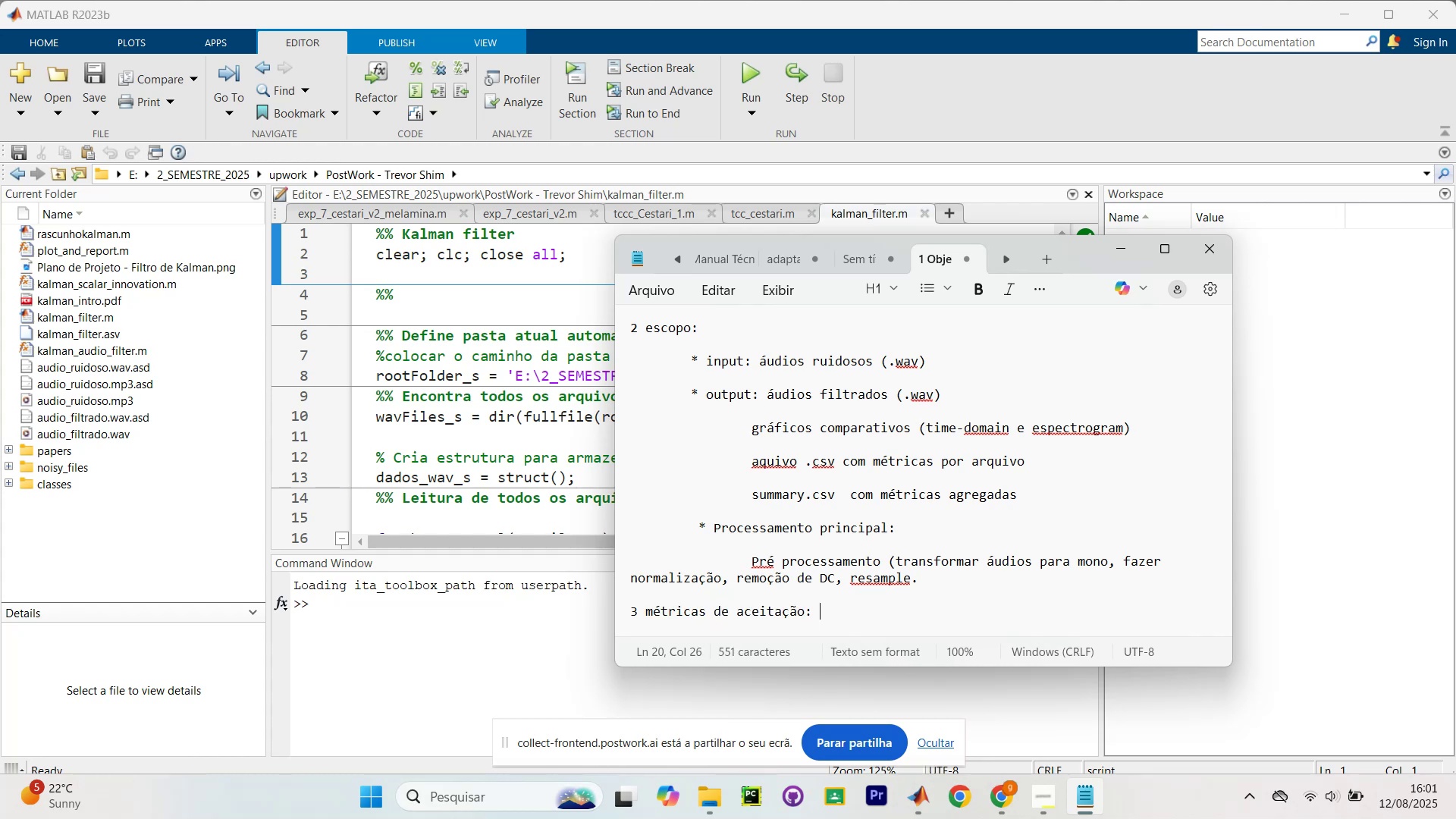 
key(Enter)
 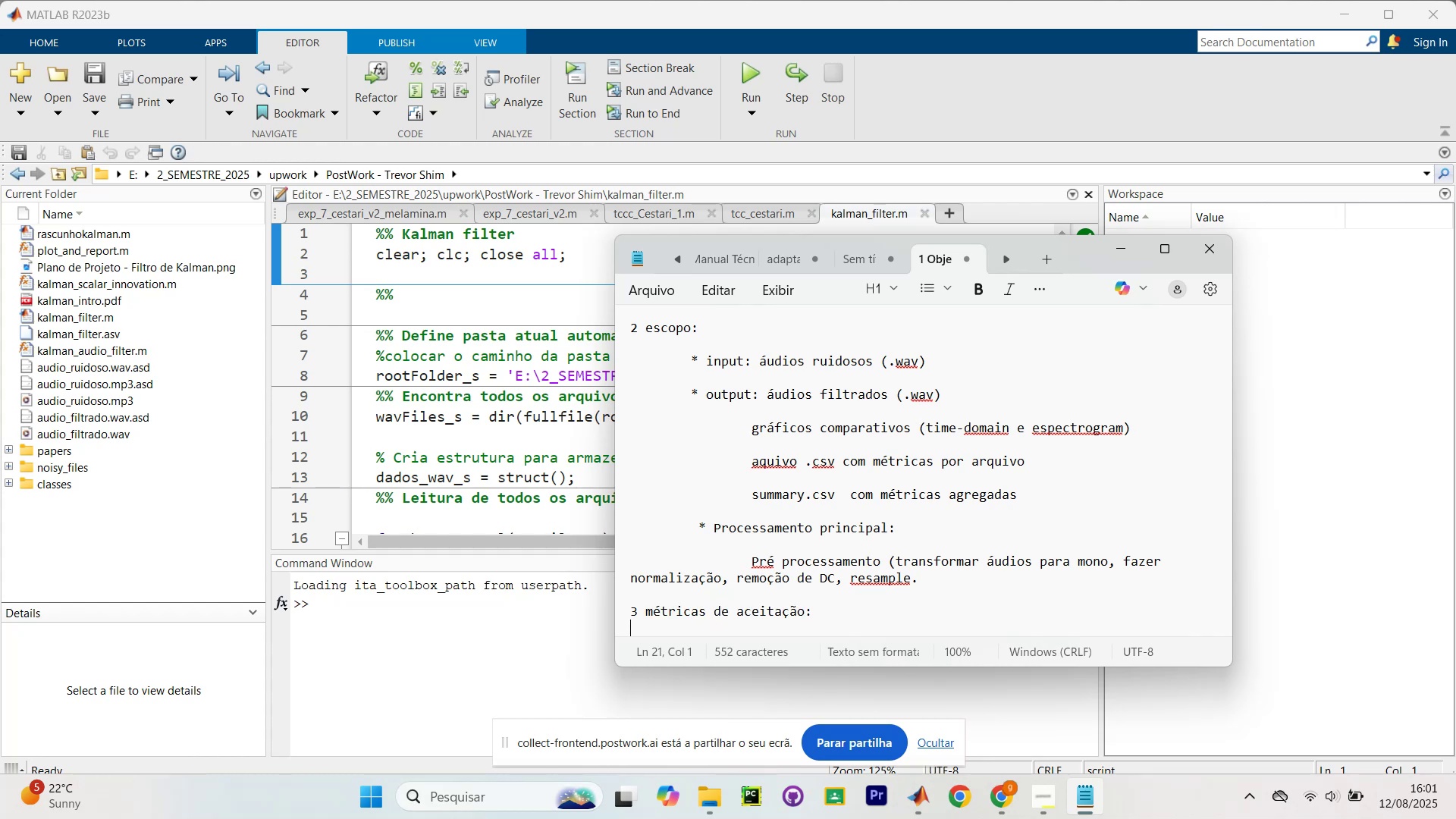 
key(Enter)
 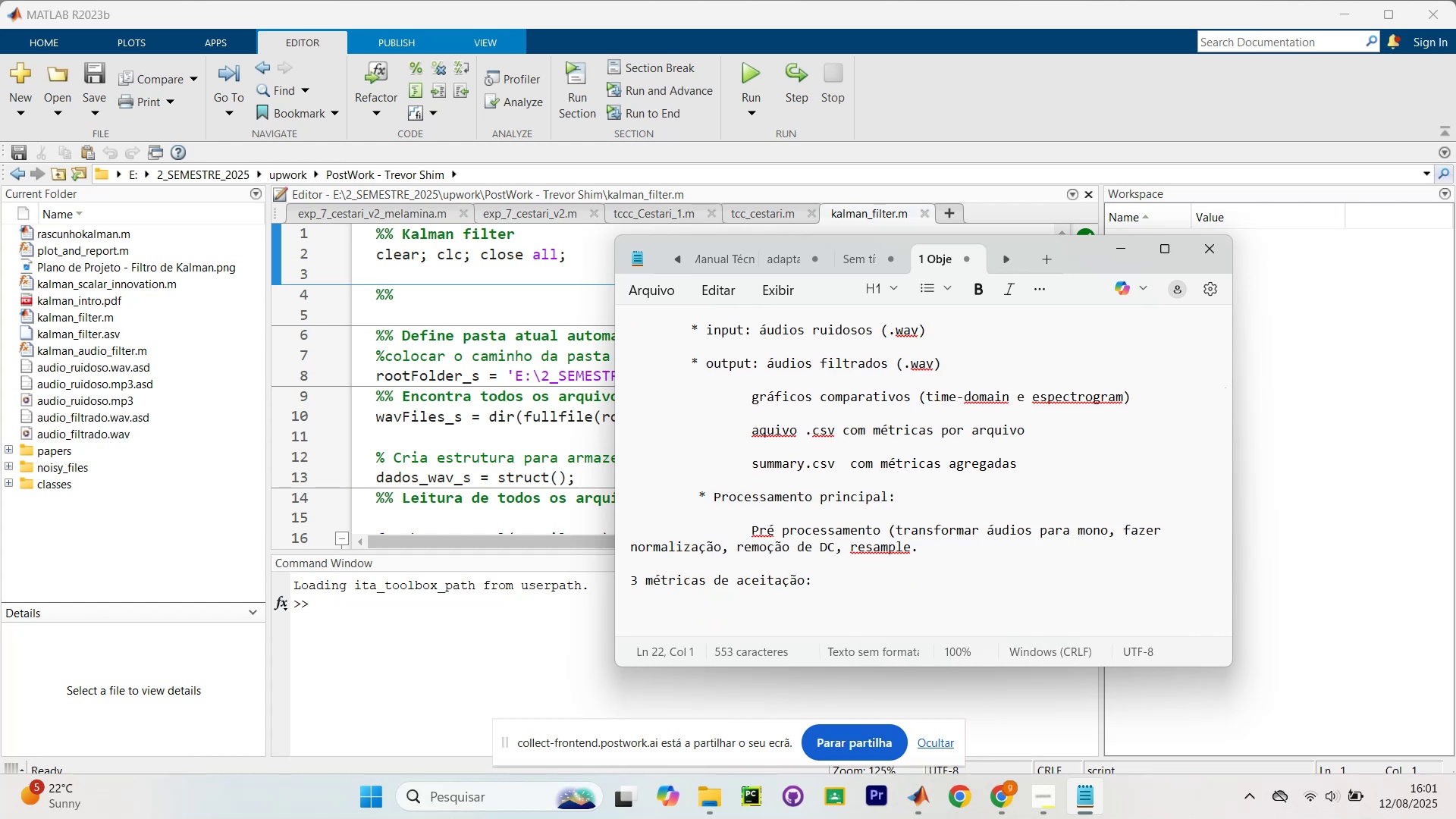 
key(Tab)
 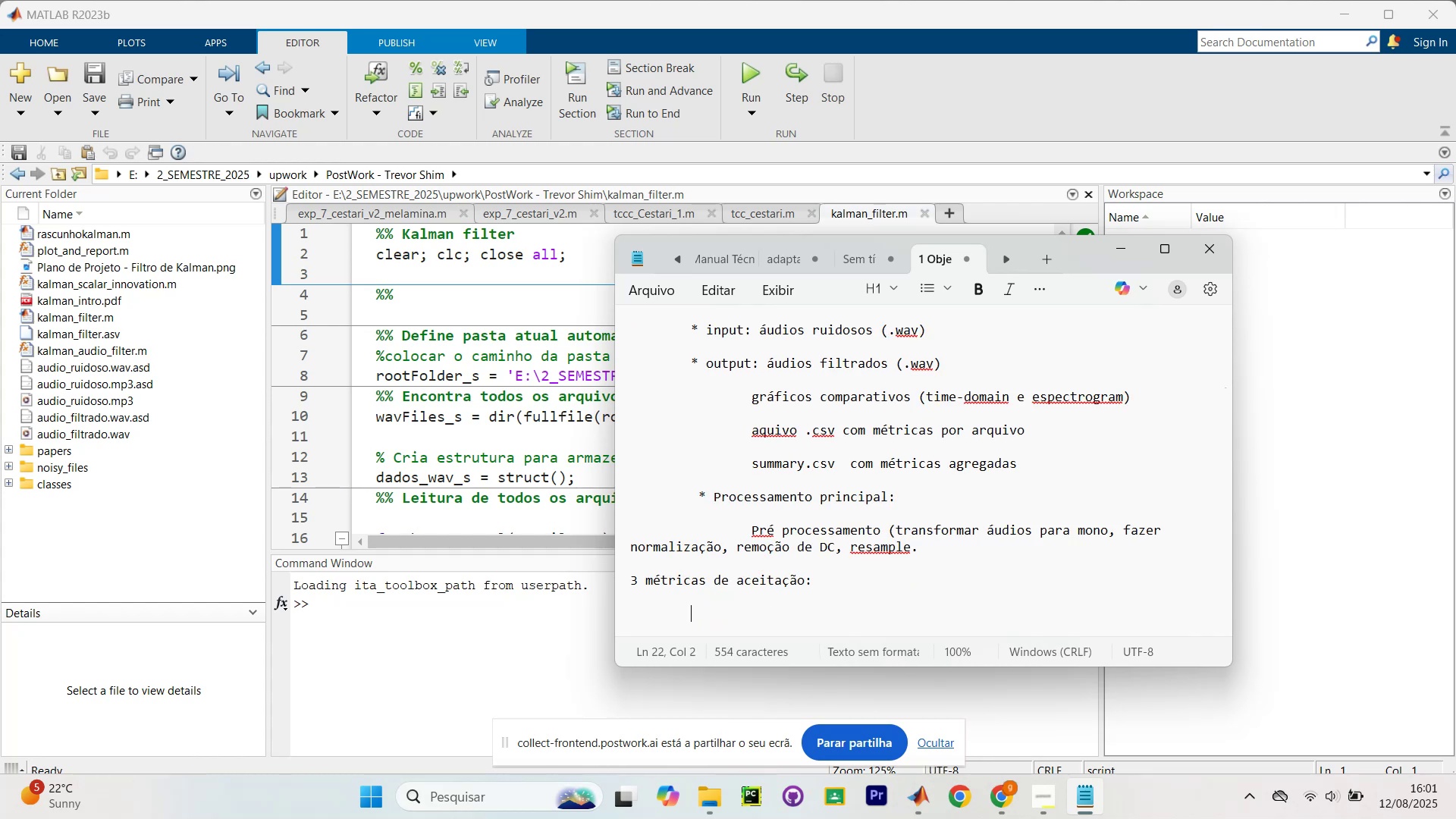 
key(Tab)
 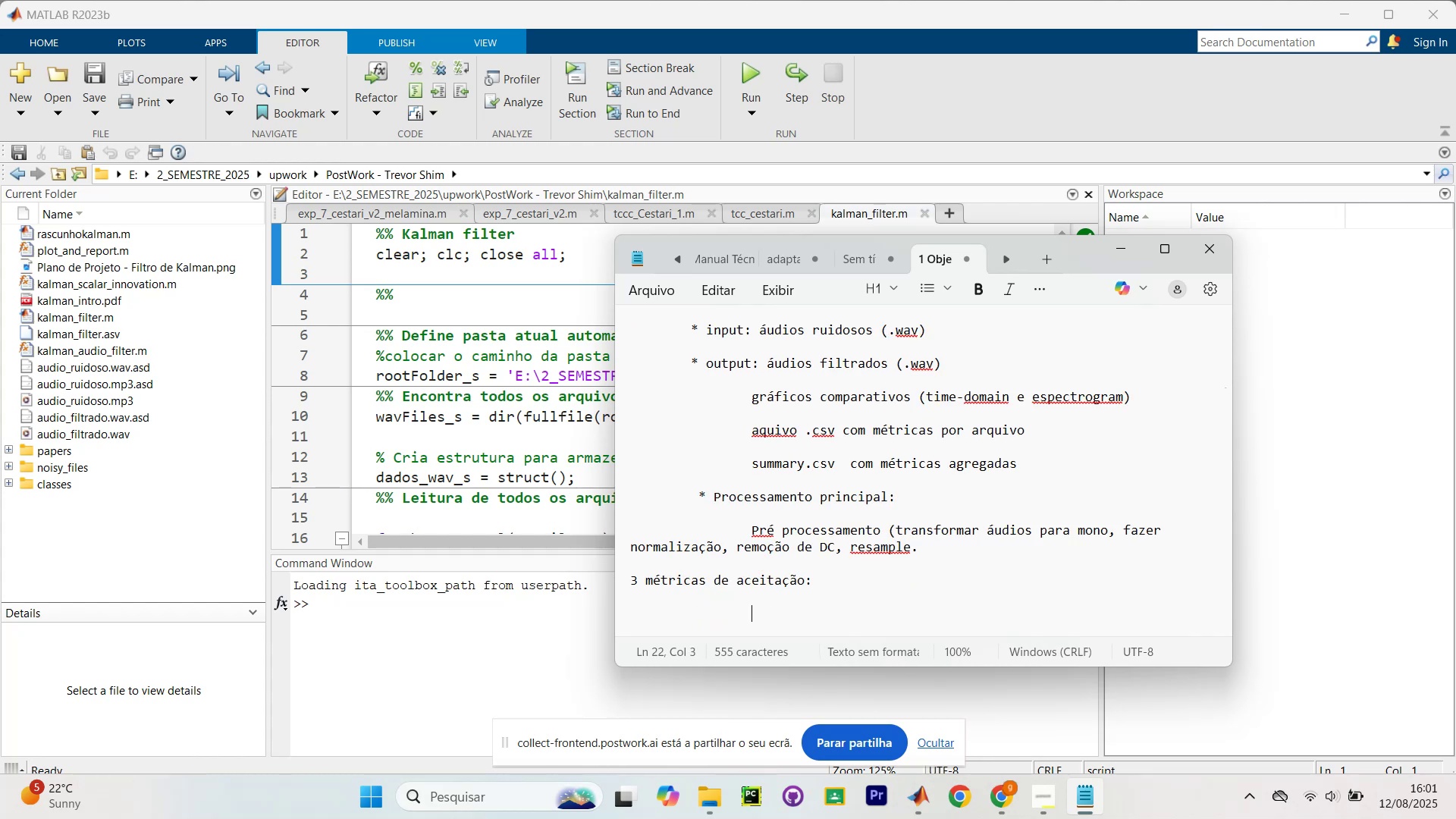 
key(Backspace)
 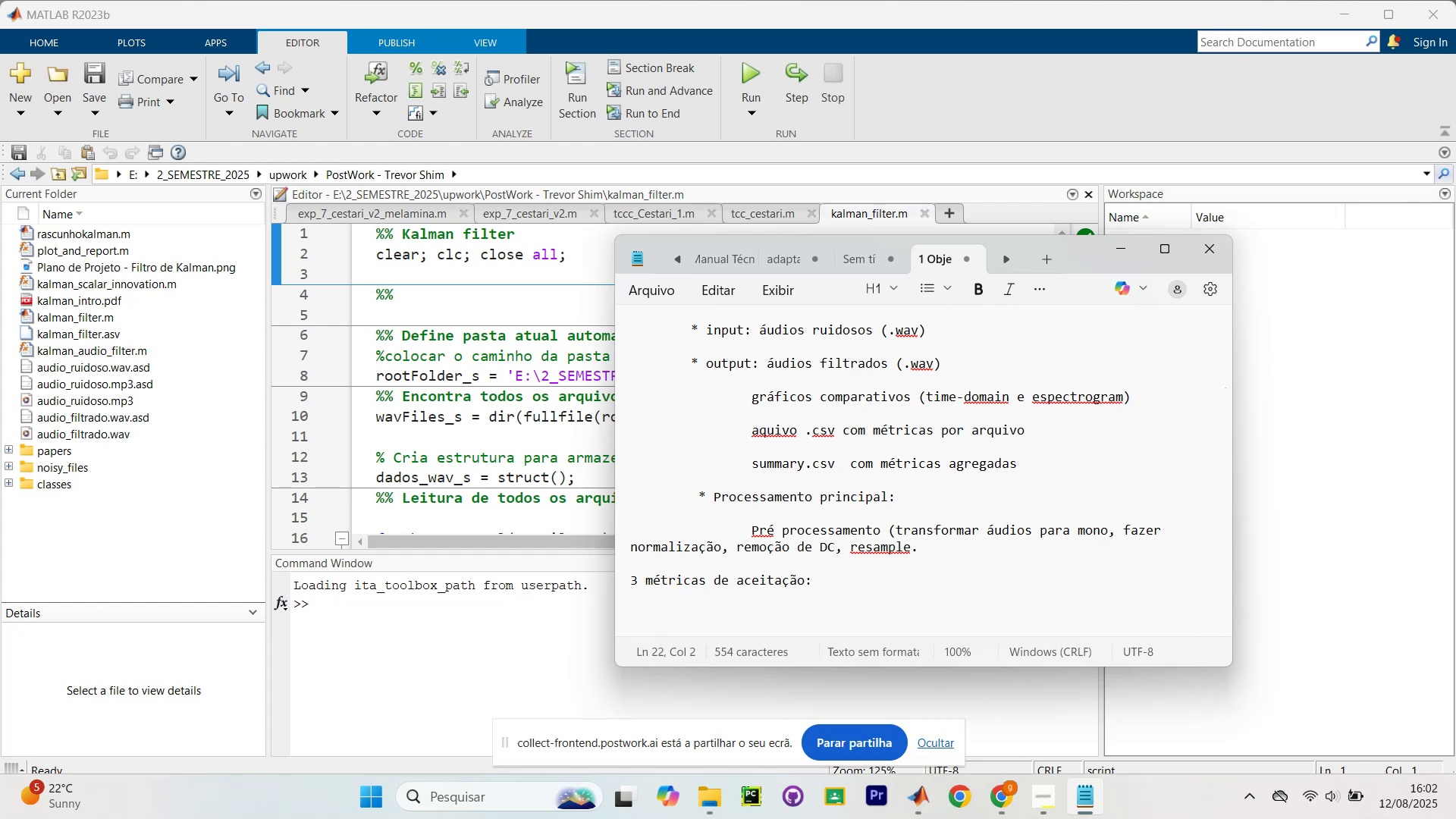 
key(Tab)
key(Backspace)
type(* Sem audio limpo? )
 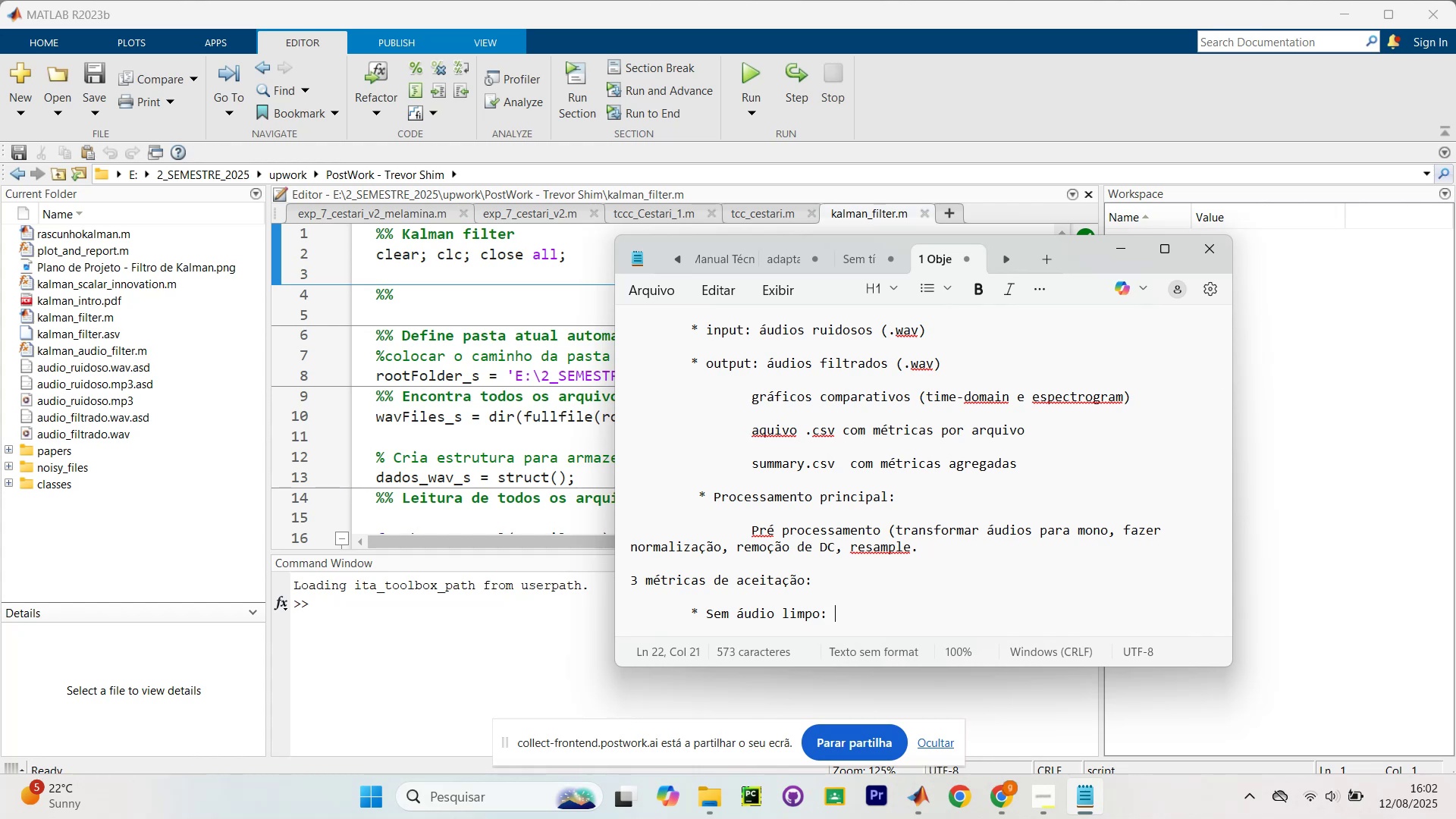 
key(Enter)
 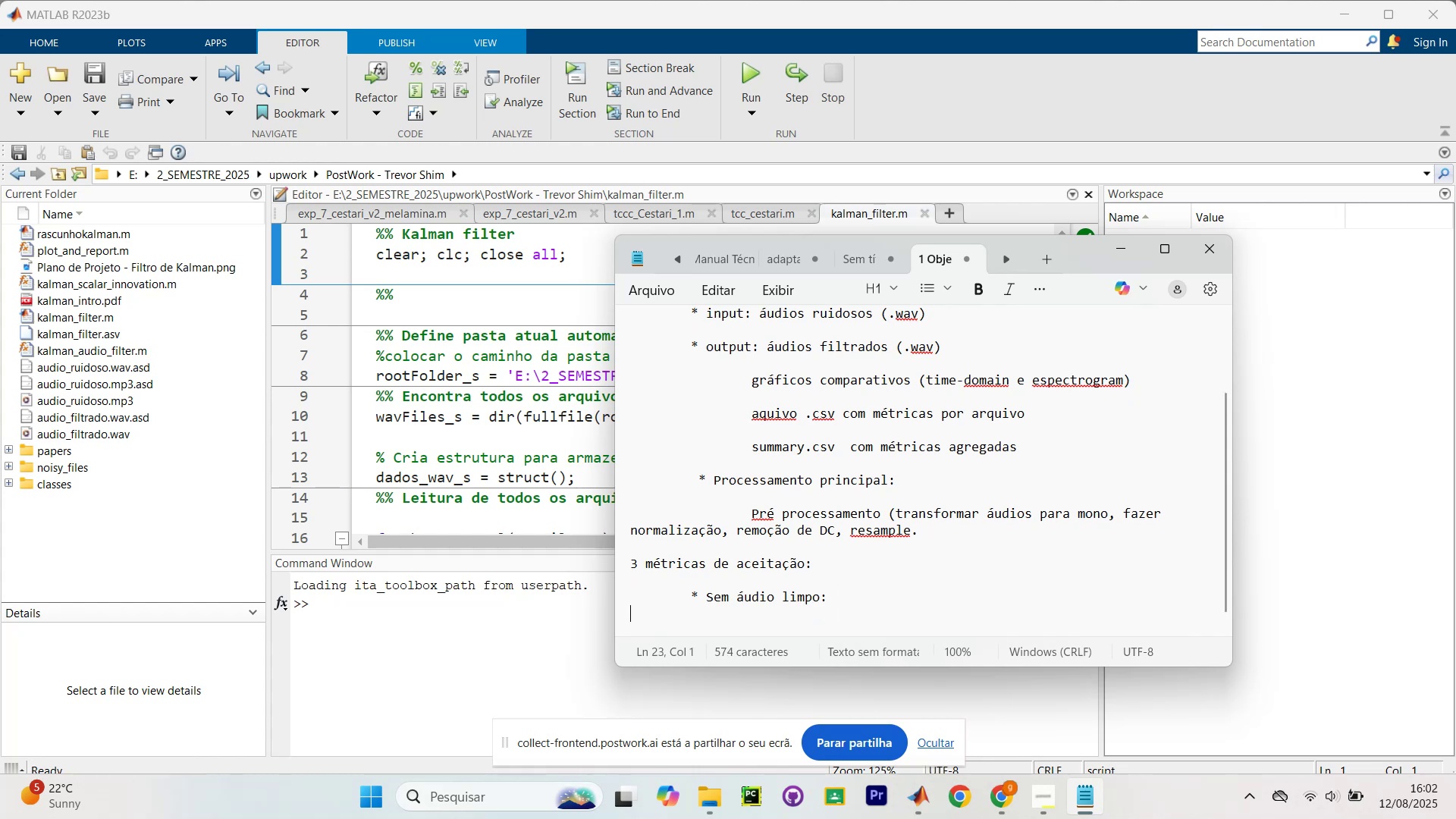 
key(Tab)
 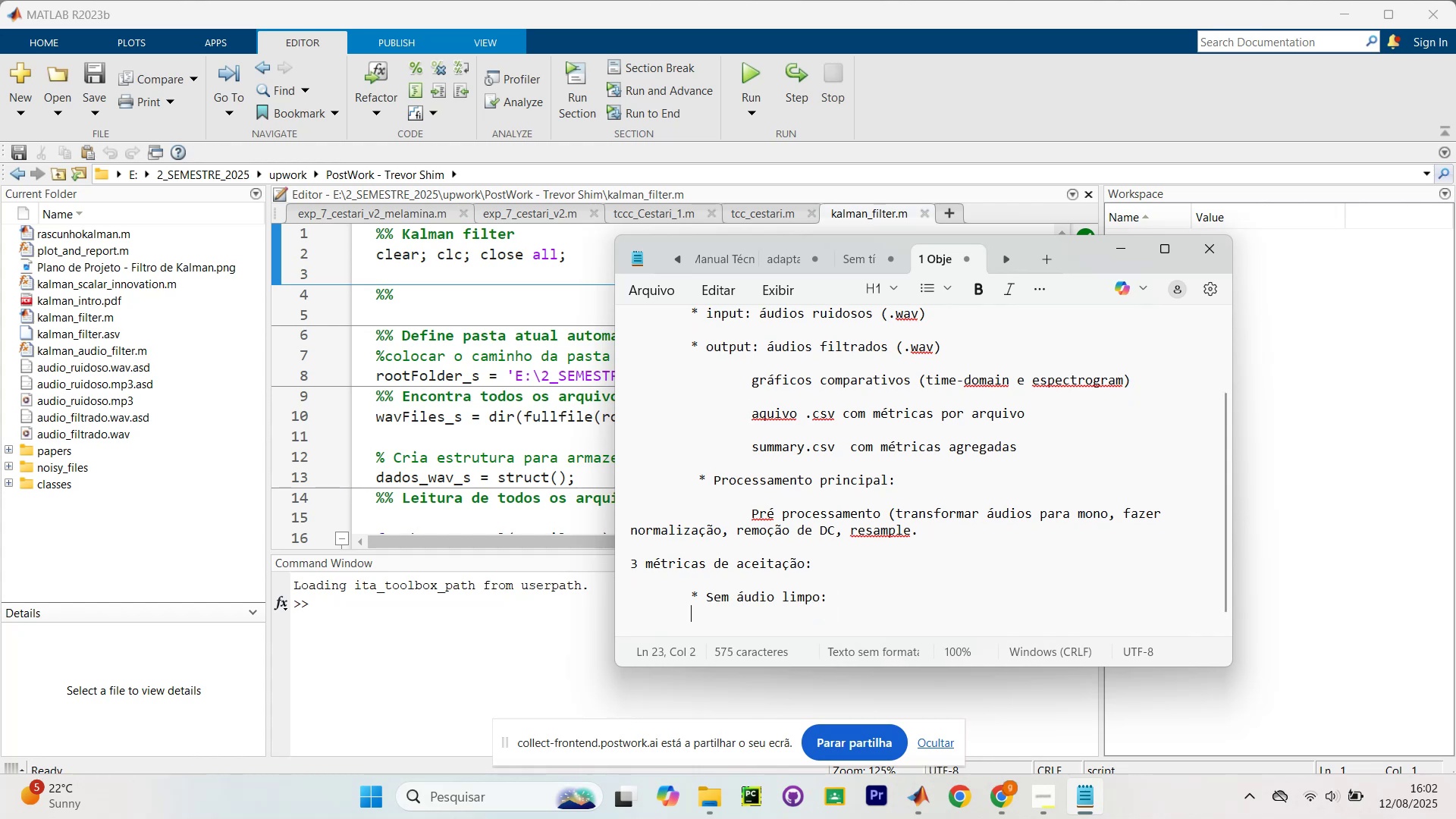 
key(Tab)
 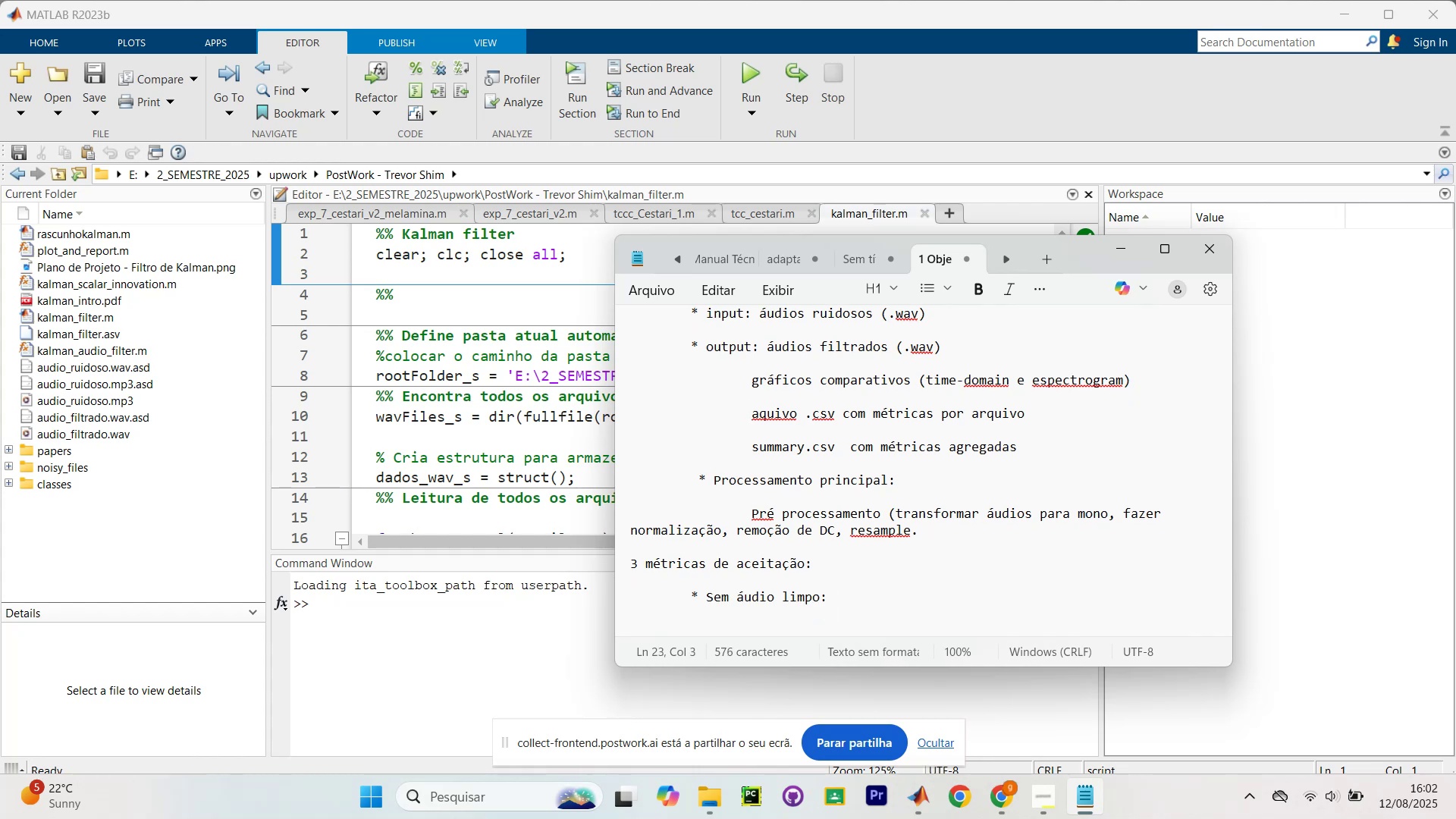 
key(Enter)
 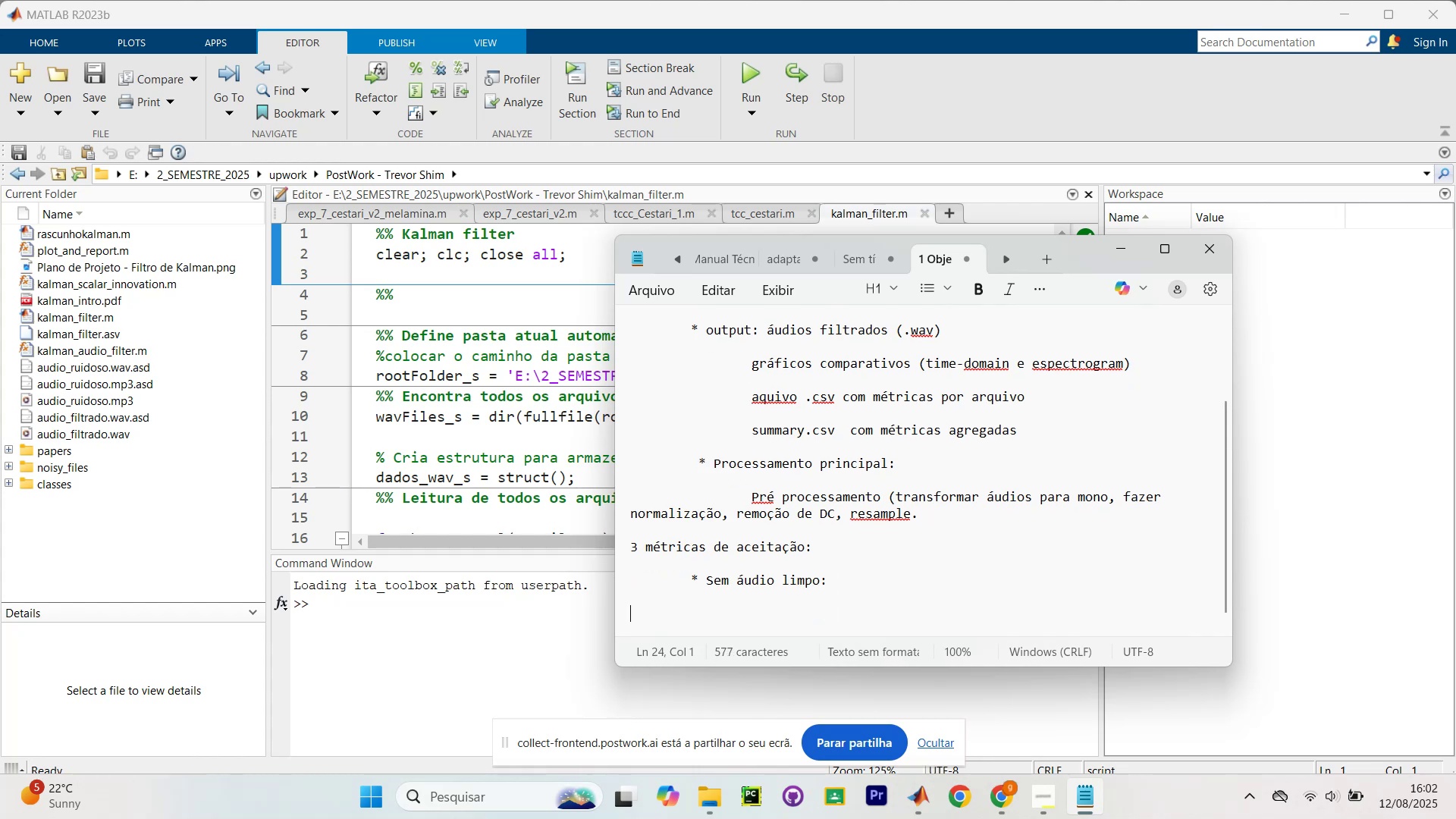 
key(Tab)
 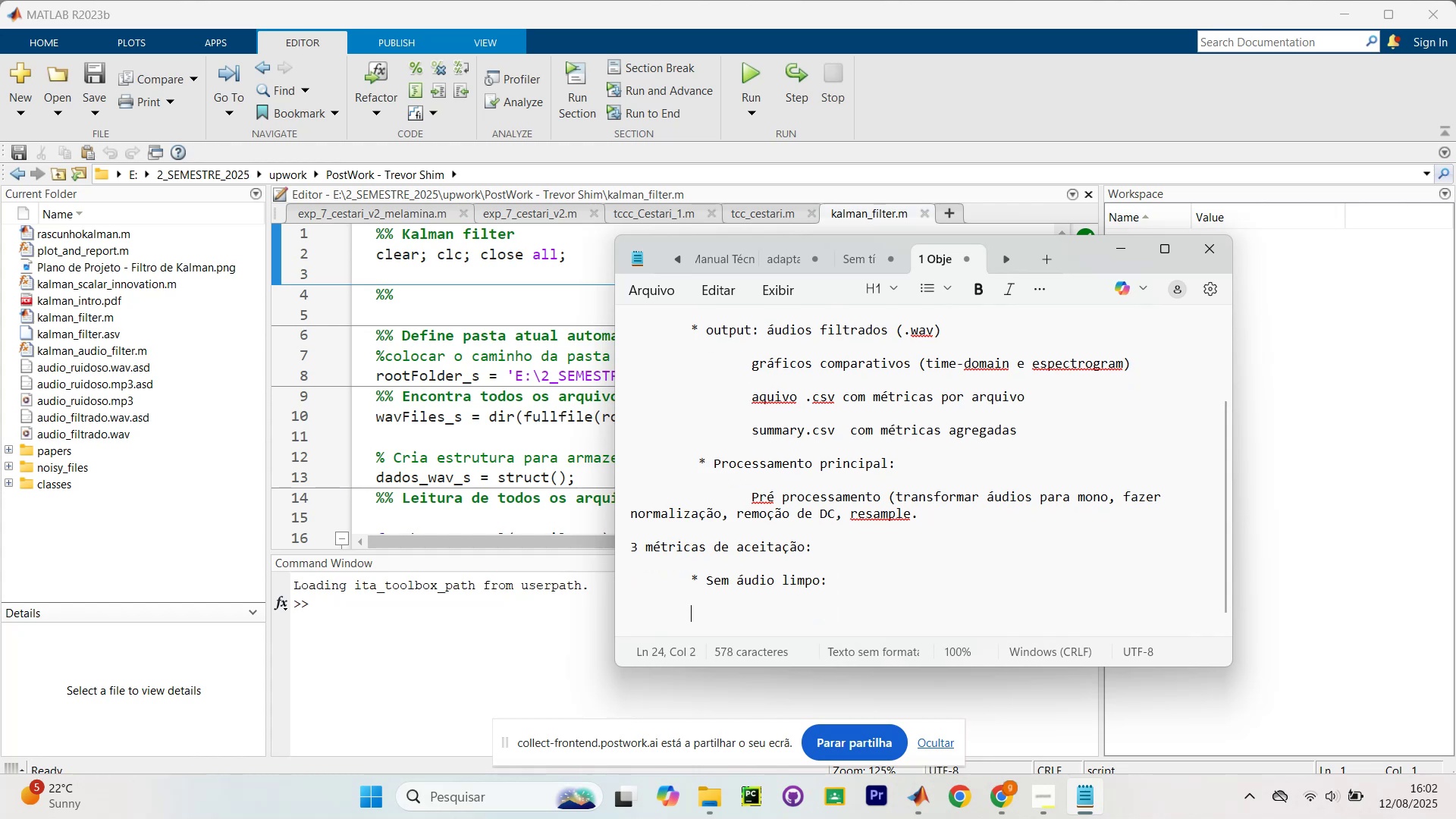 
key(Tab)
 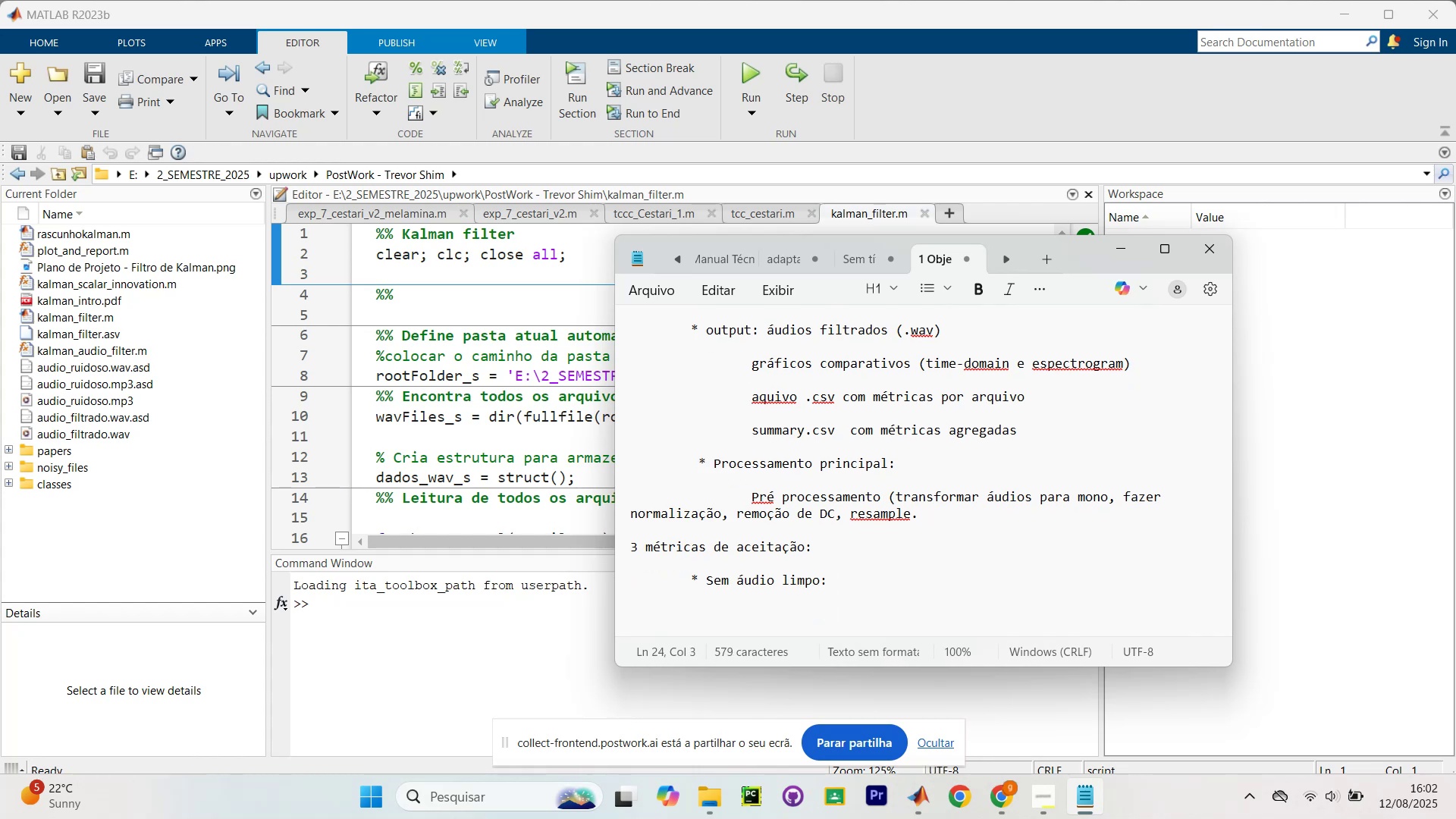 
wait(5.15)
 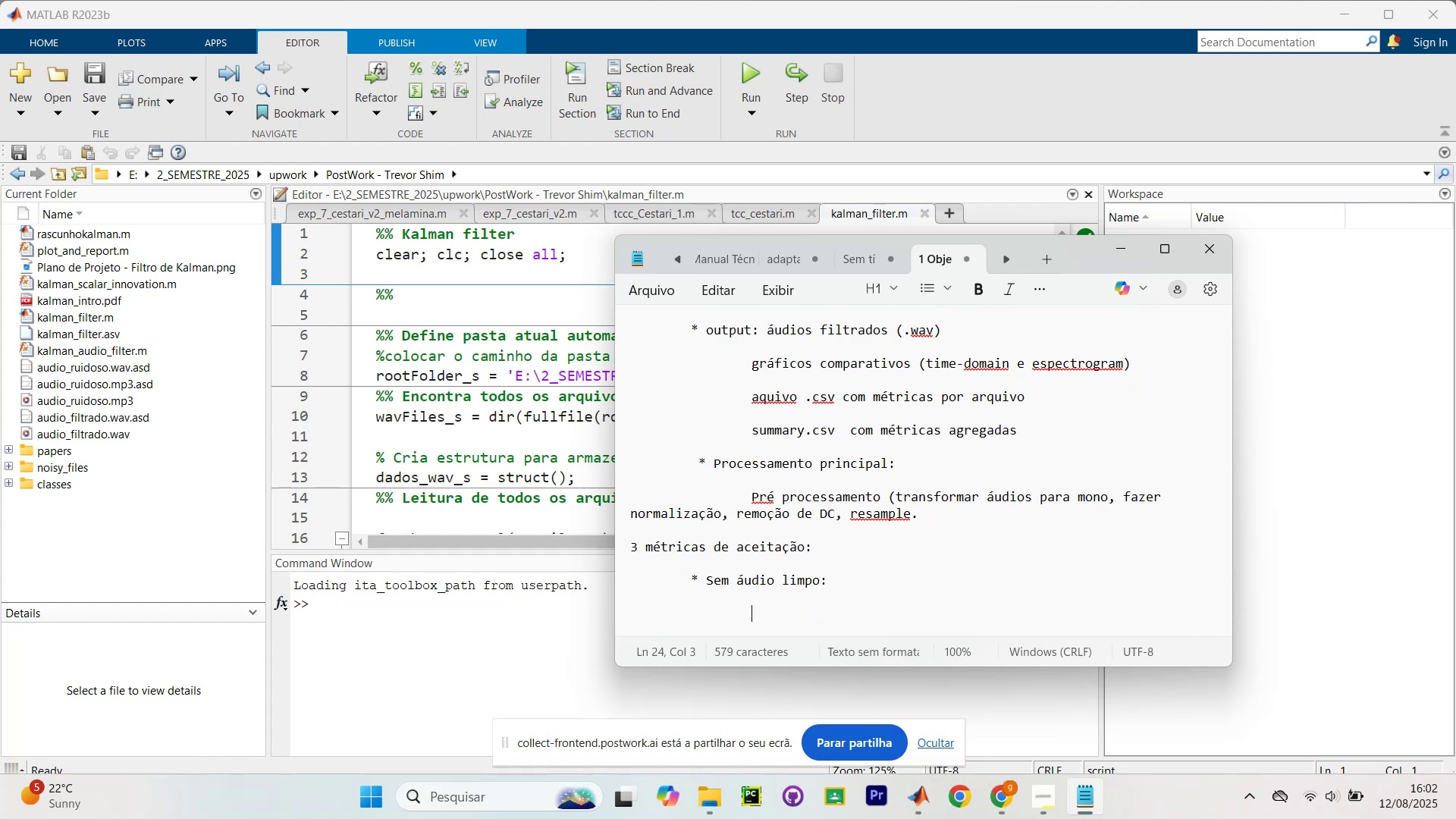 
type(Mpise )
key(Backspace)
key(Backspace)
key(Backspace)
key(Backspace)
key(Backspace)
key(Backspace)
type(redu;'ao de ruido )
 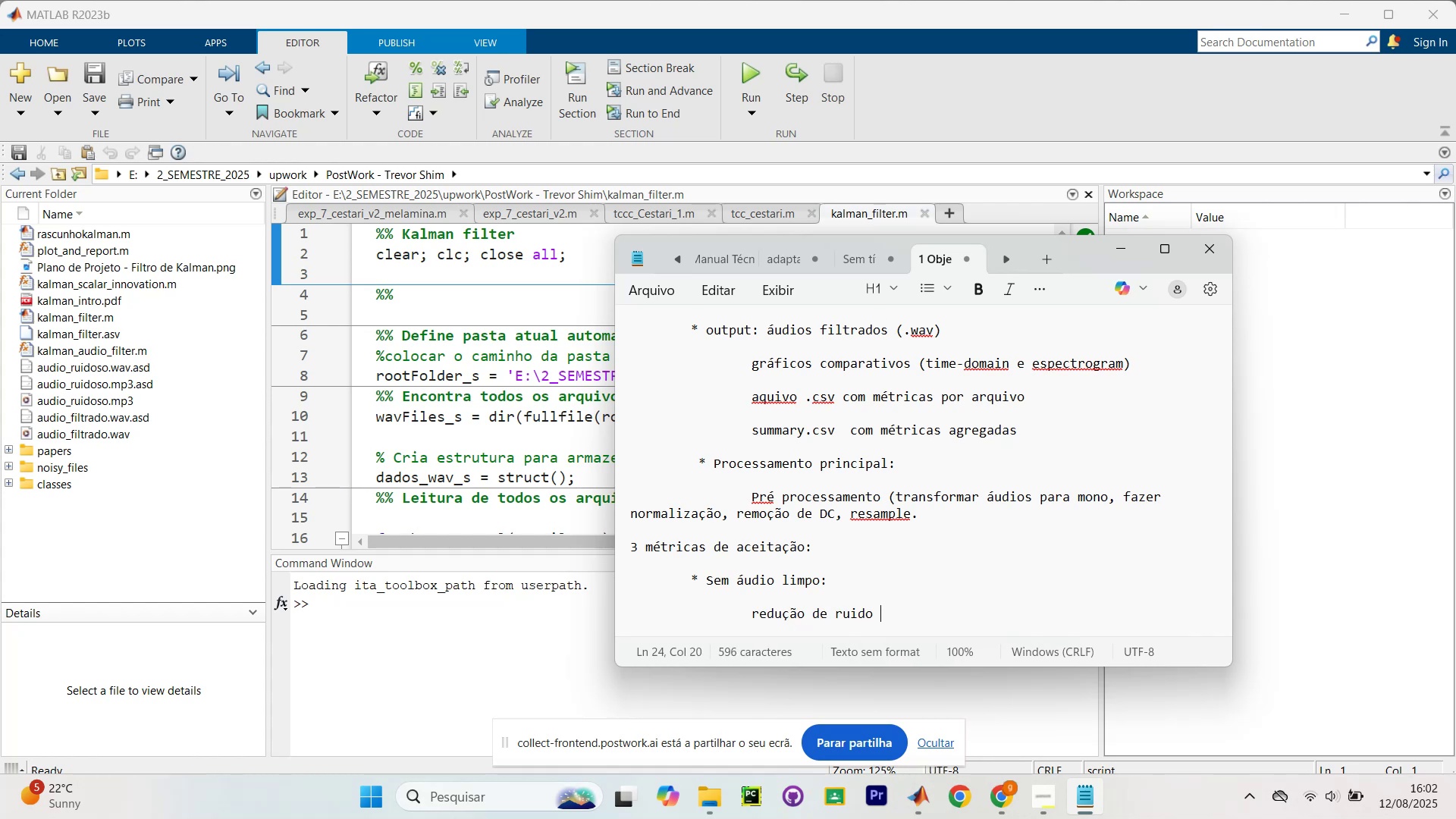 
type((NRR) )
 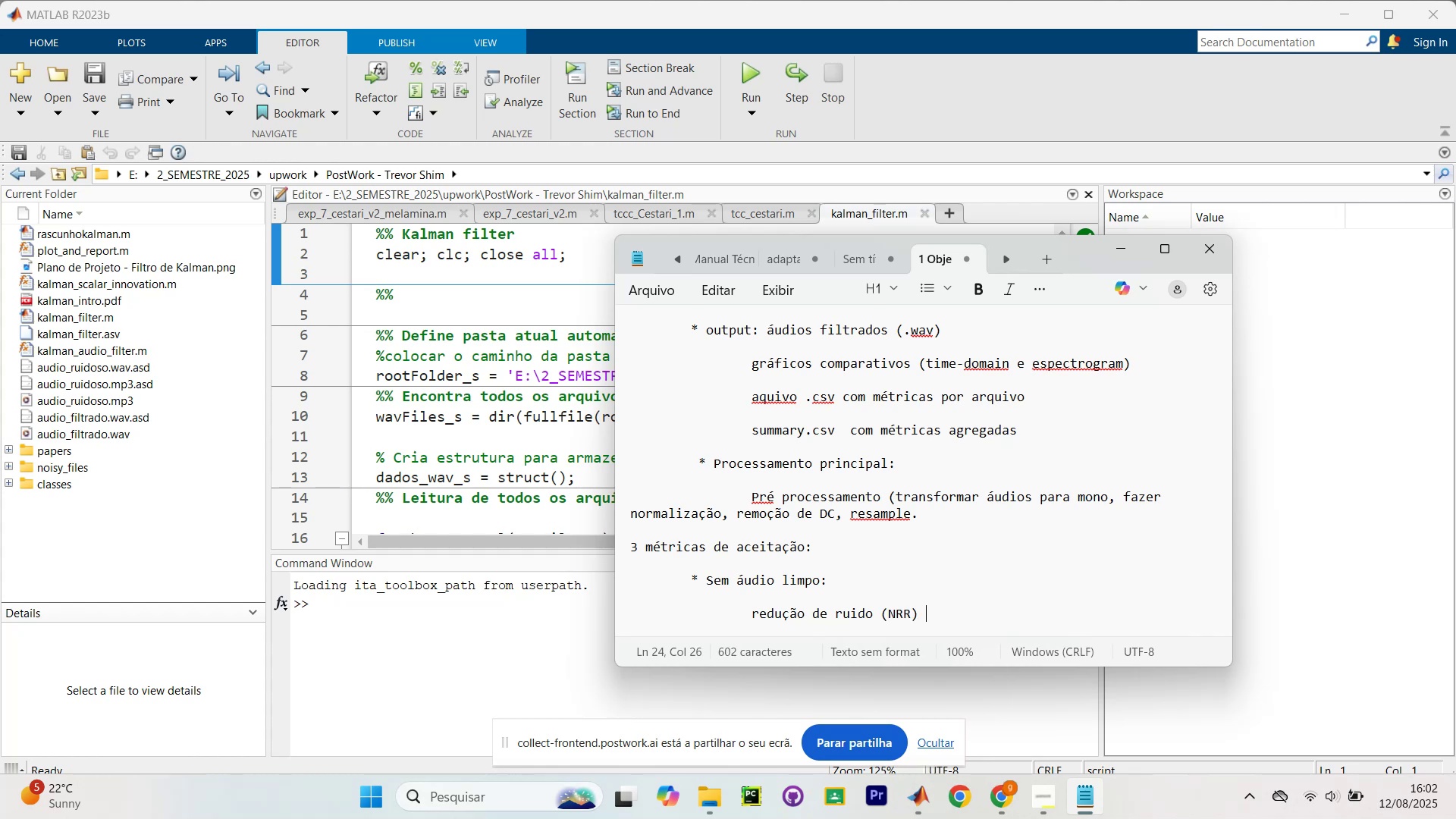 
key(Shift+Equal)
 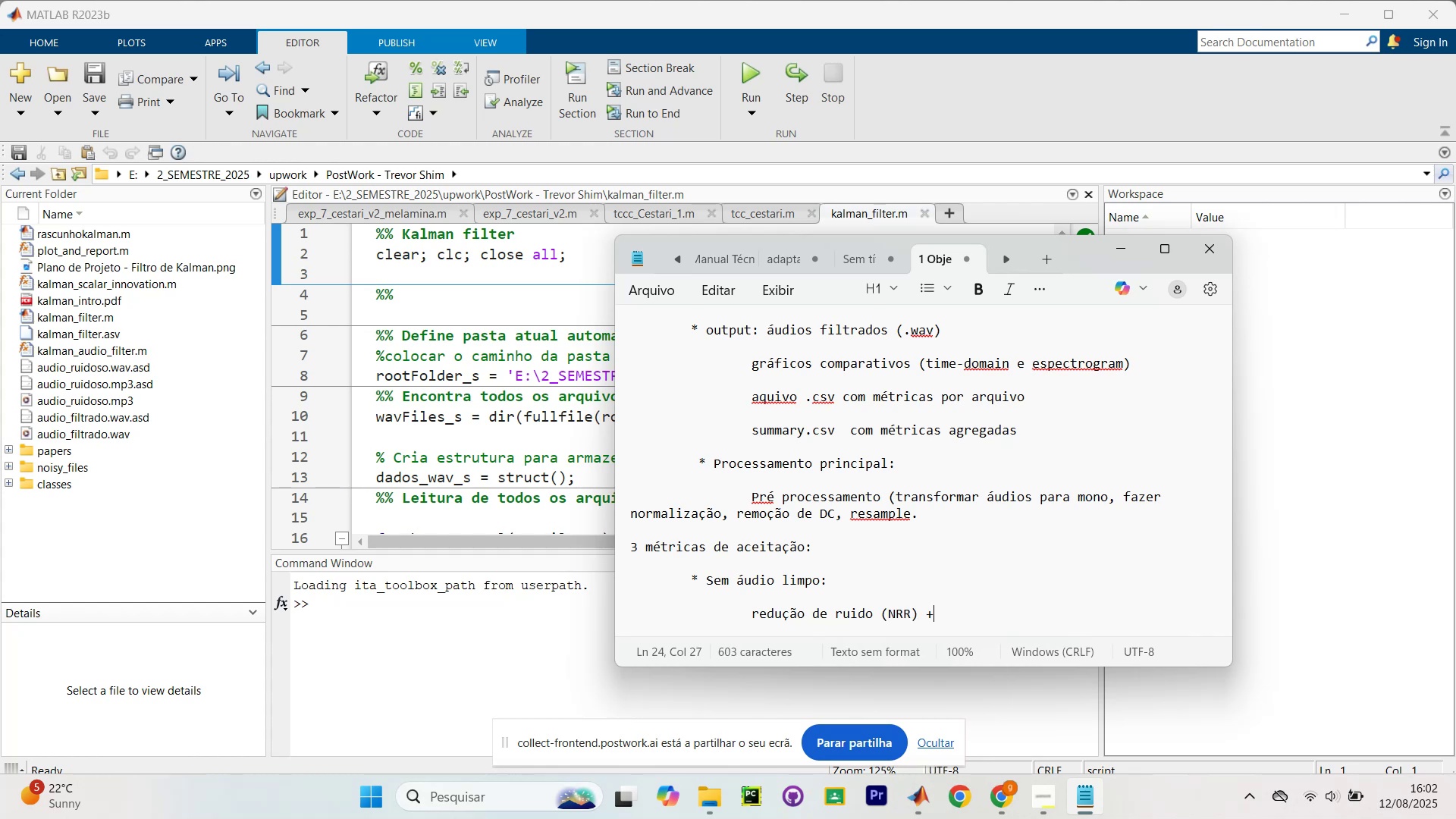 
key(Shift+Period)
 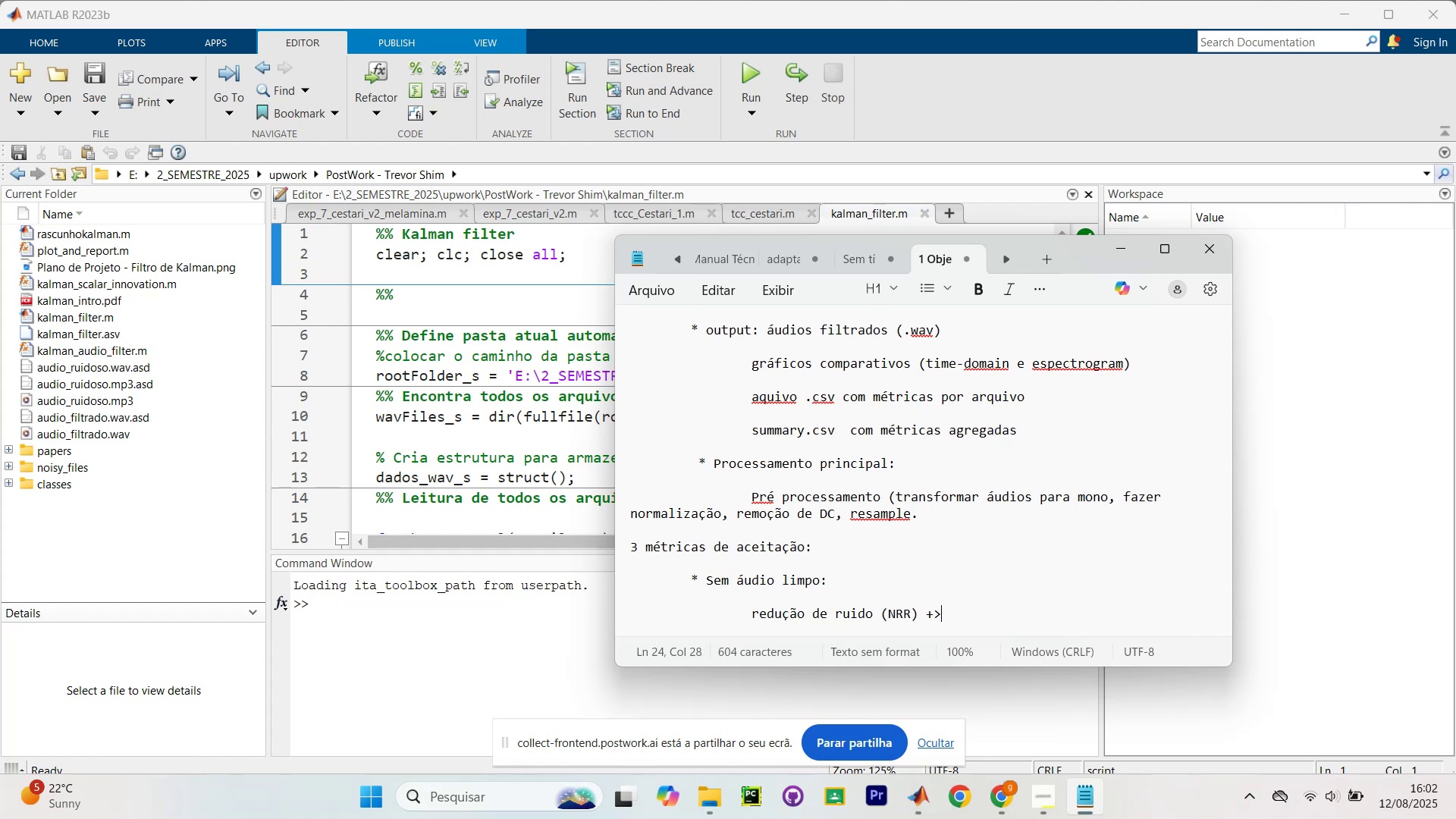 
key(Backspace)
 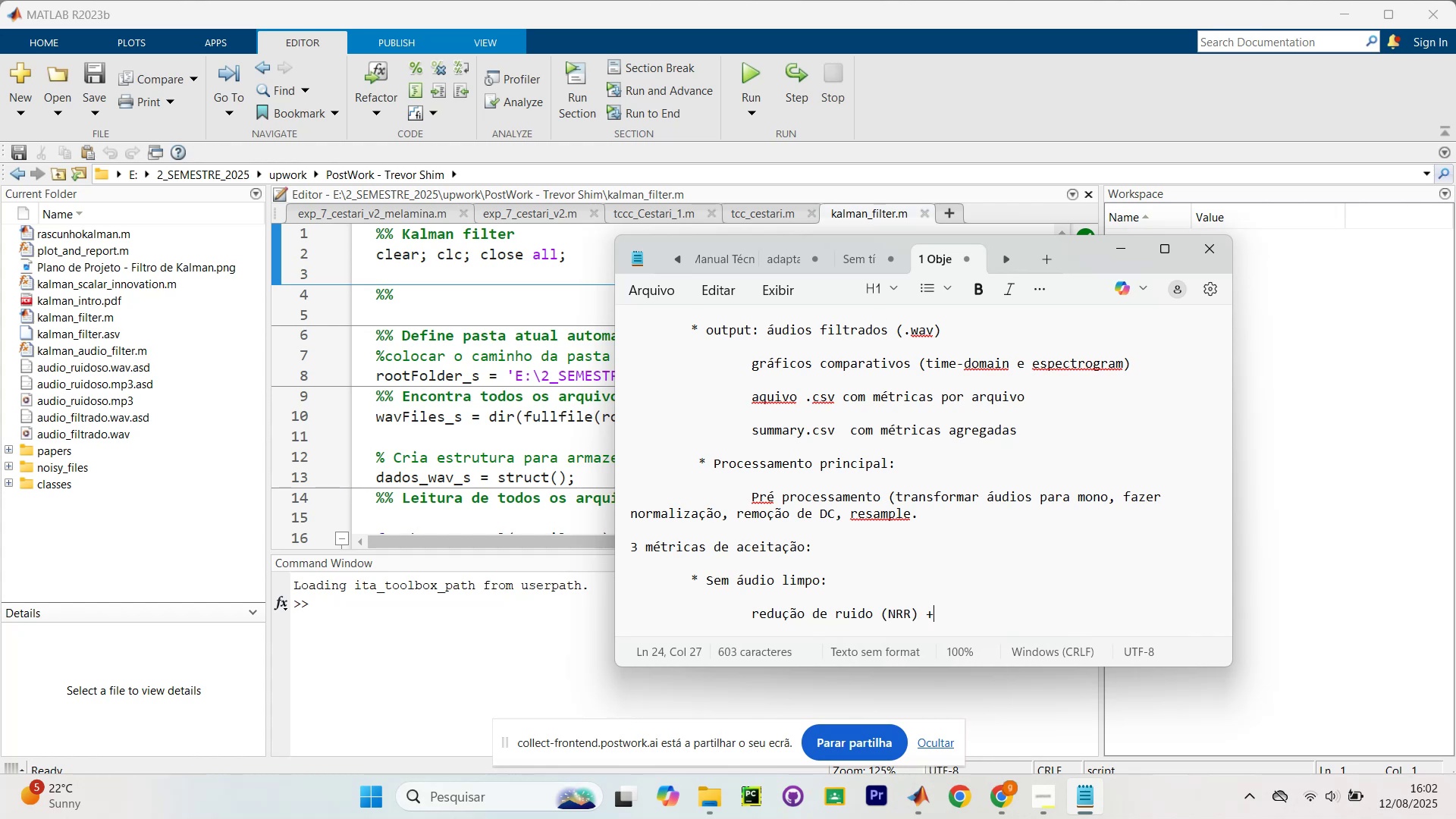 
key(Backspace)
 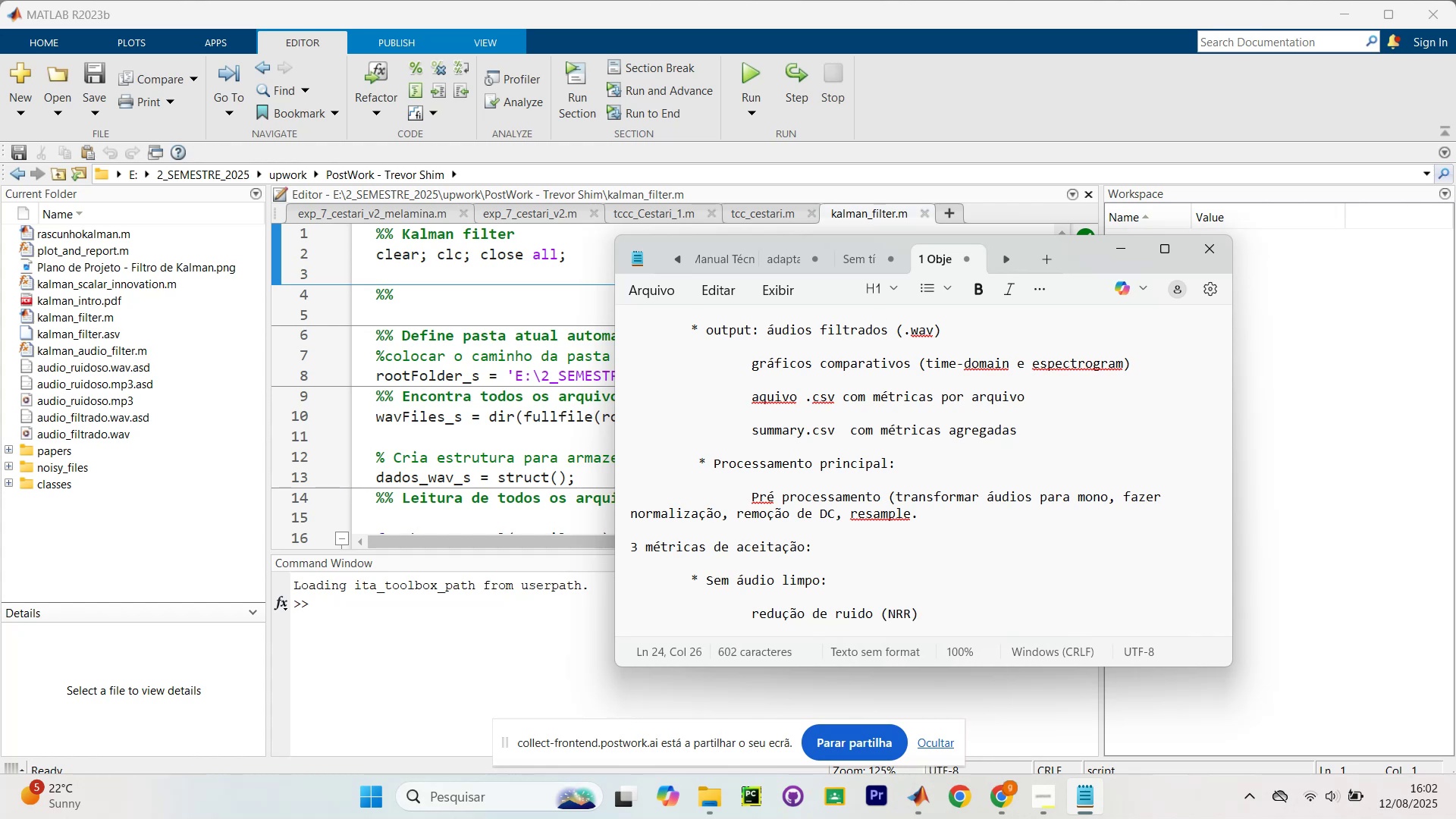 
key(Shift+ShiftRight)
 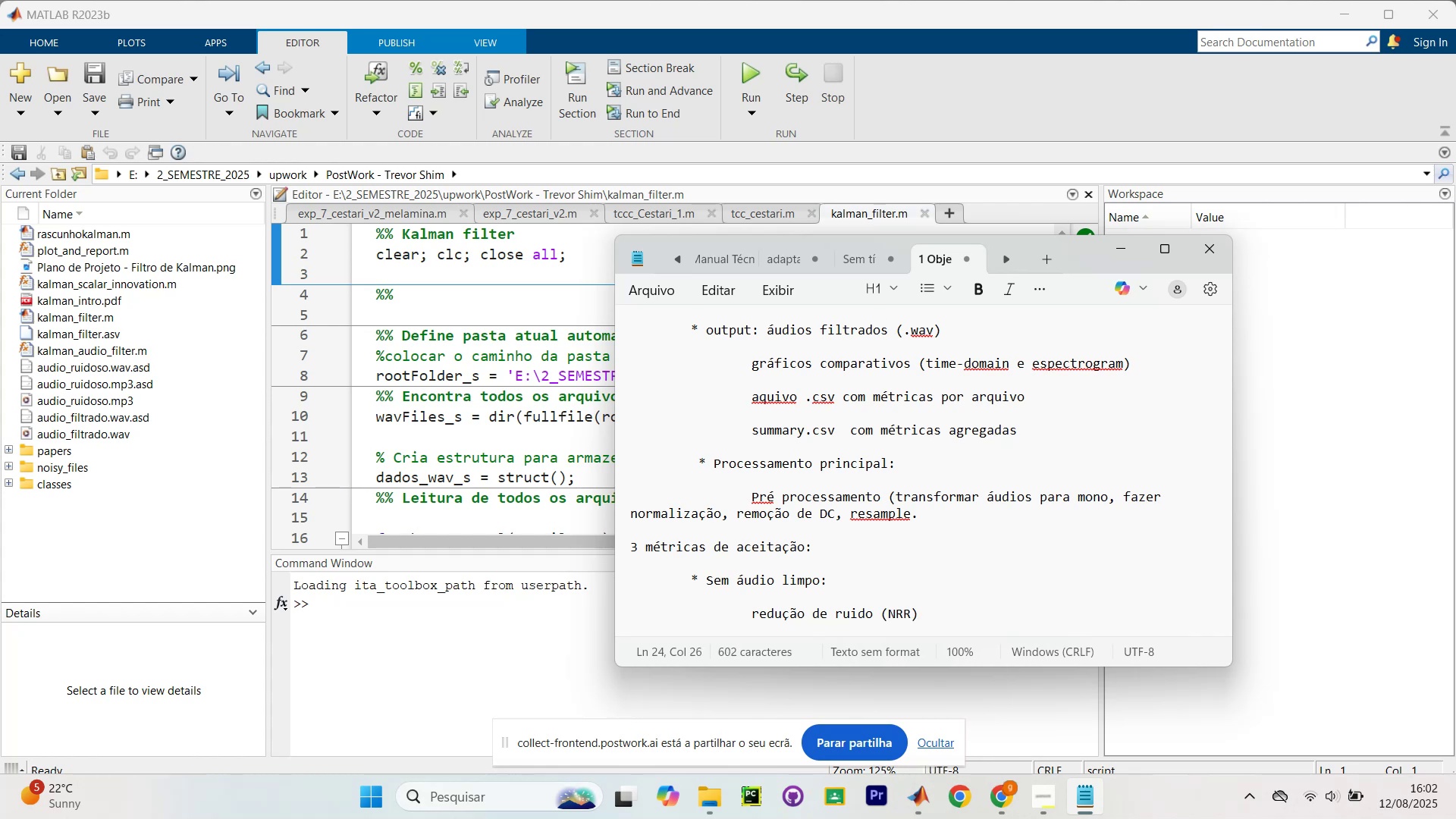 
key(Shift+Period)
 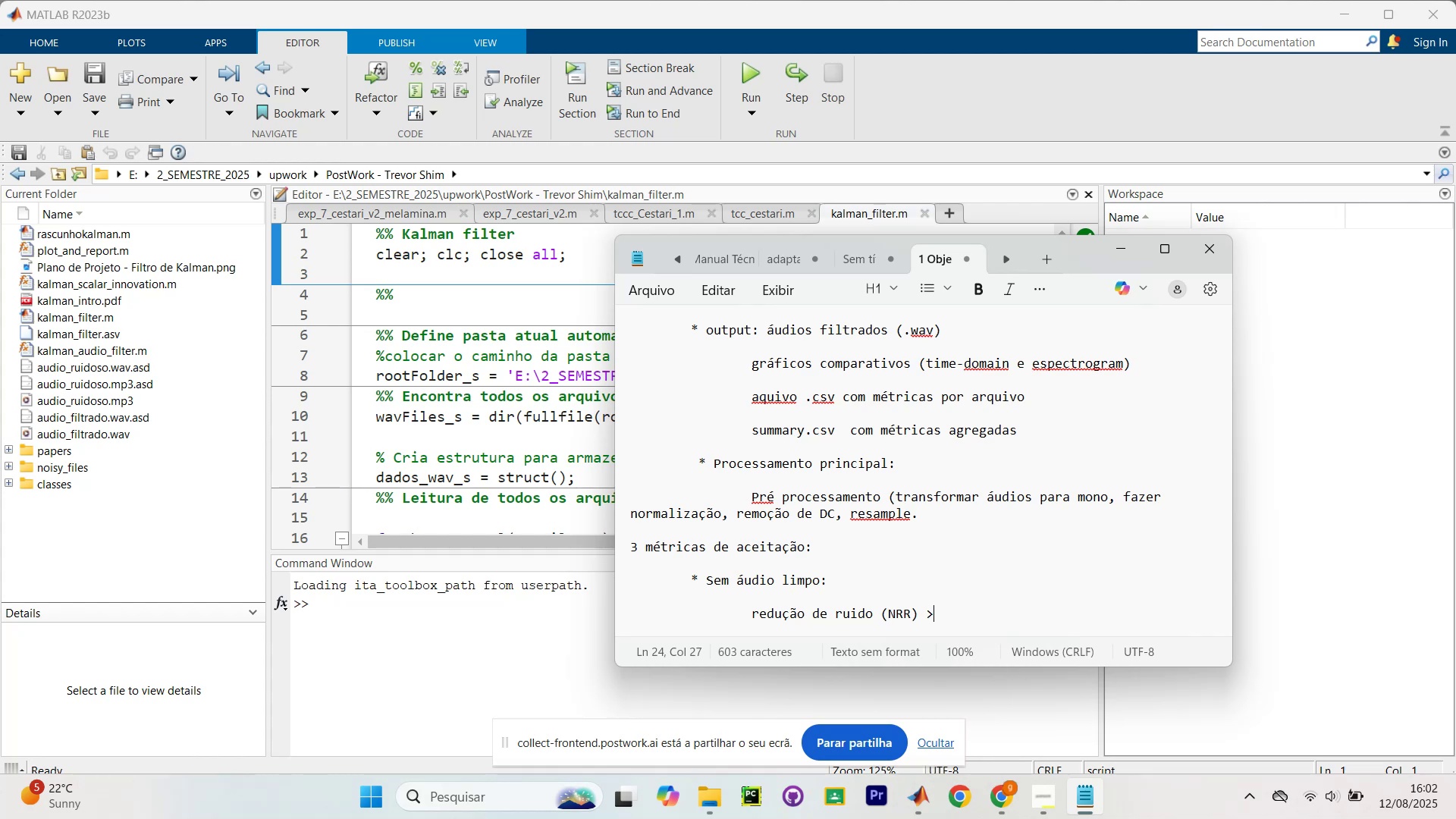 
key(Equal)
 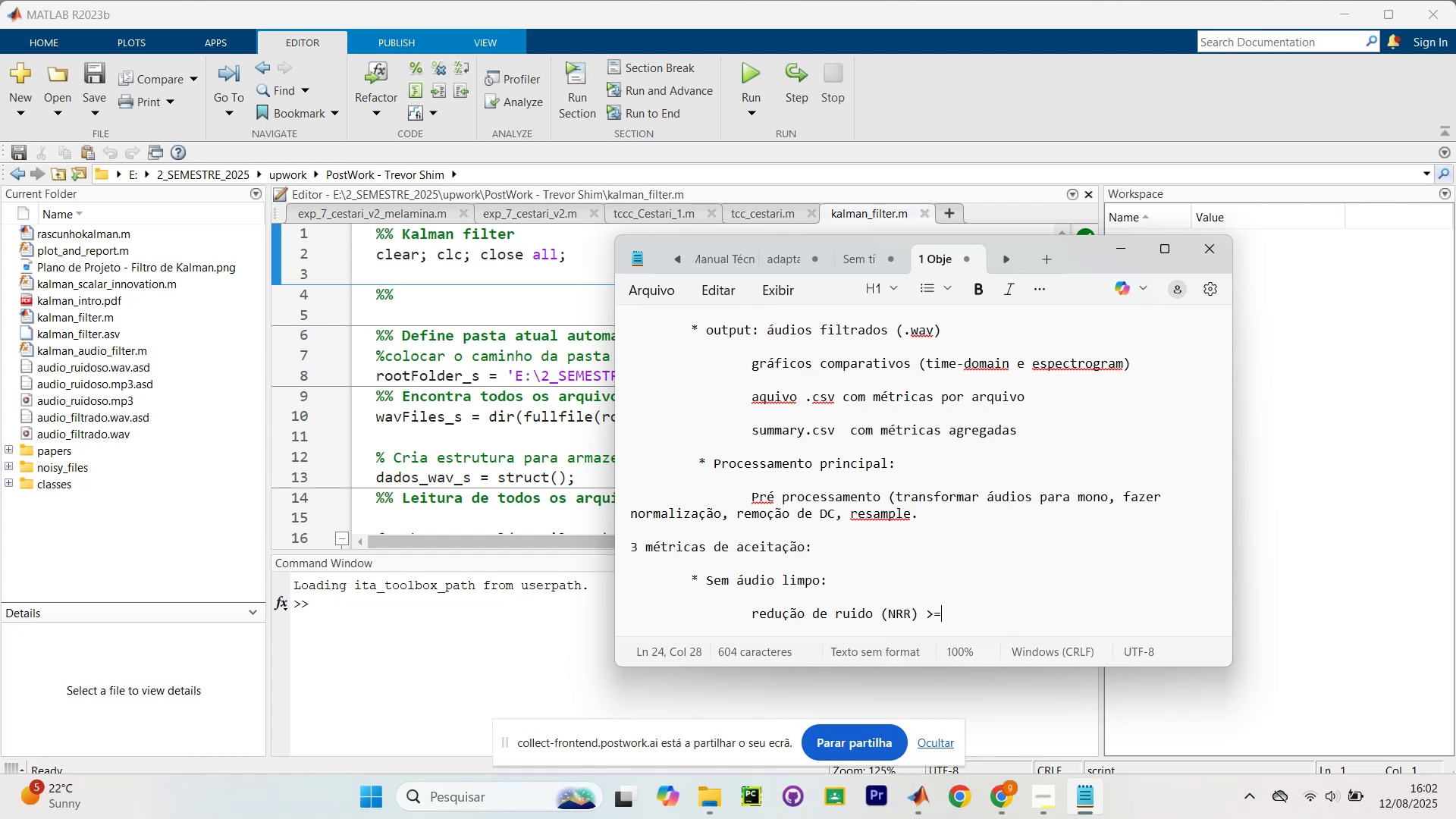 
key(Space)
 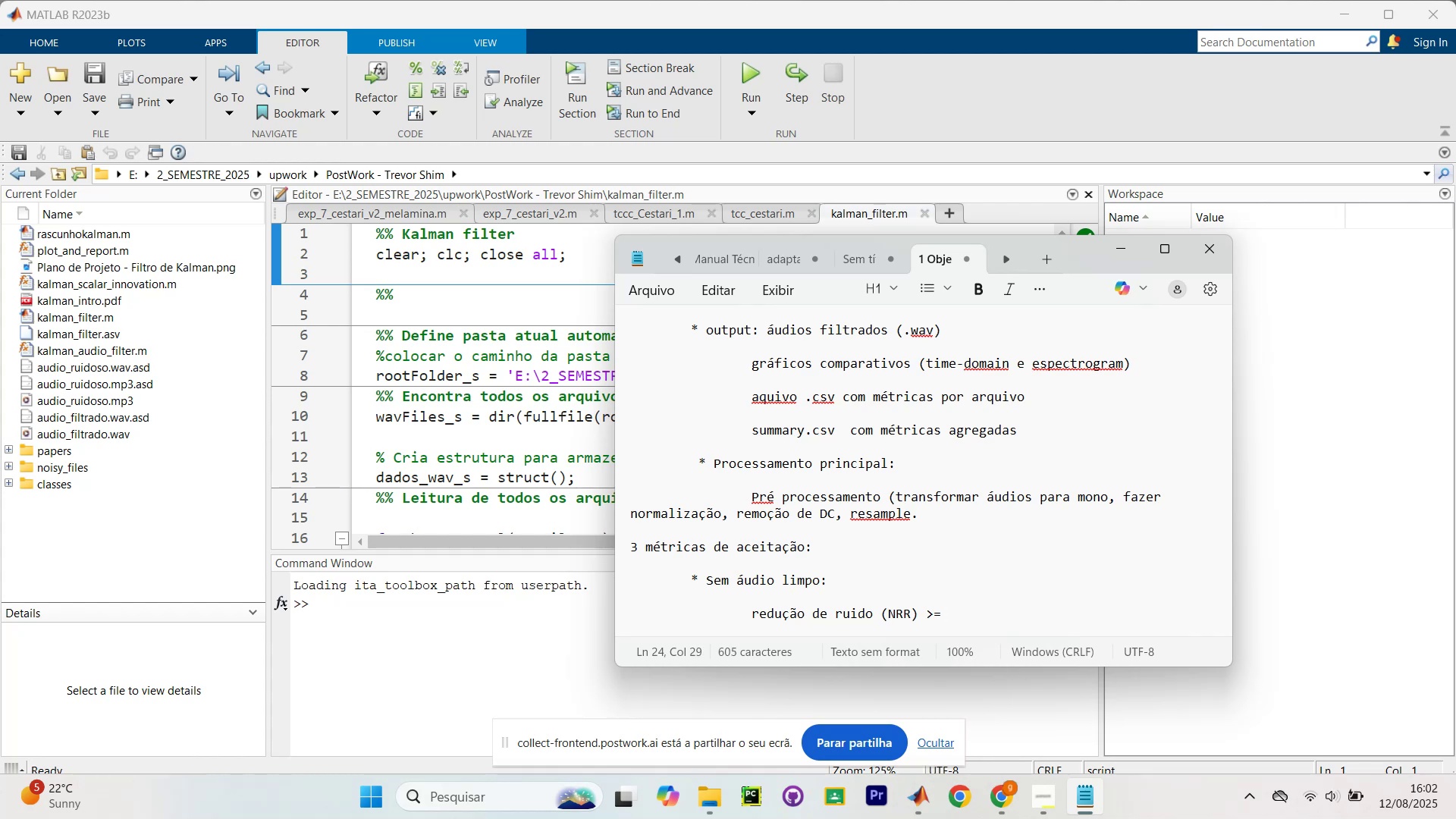 
key(0)
 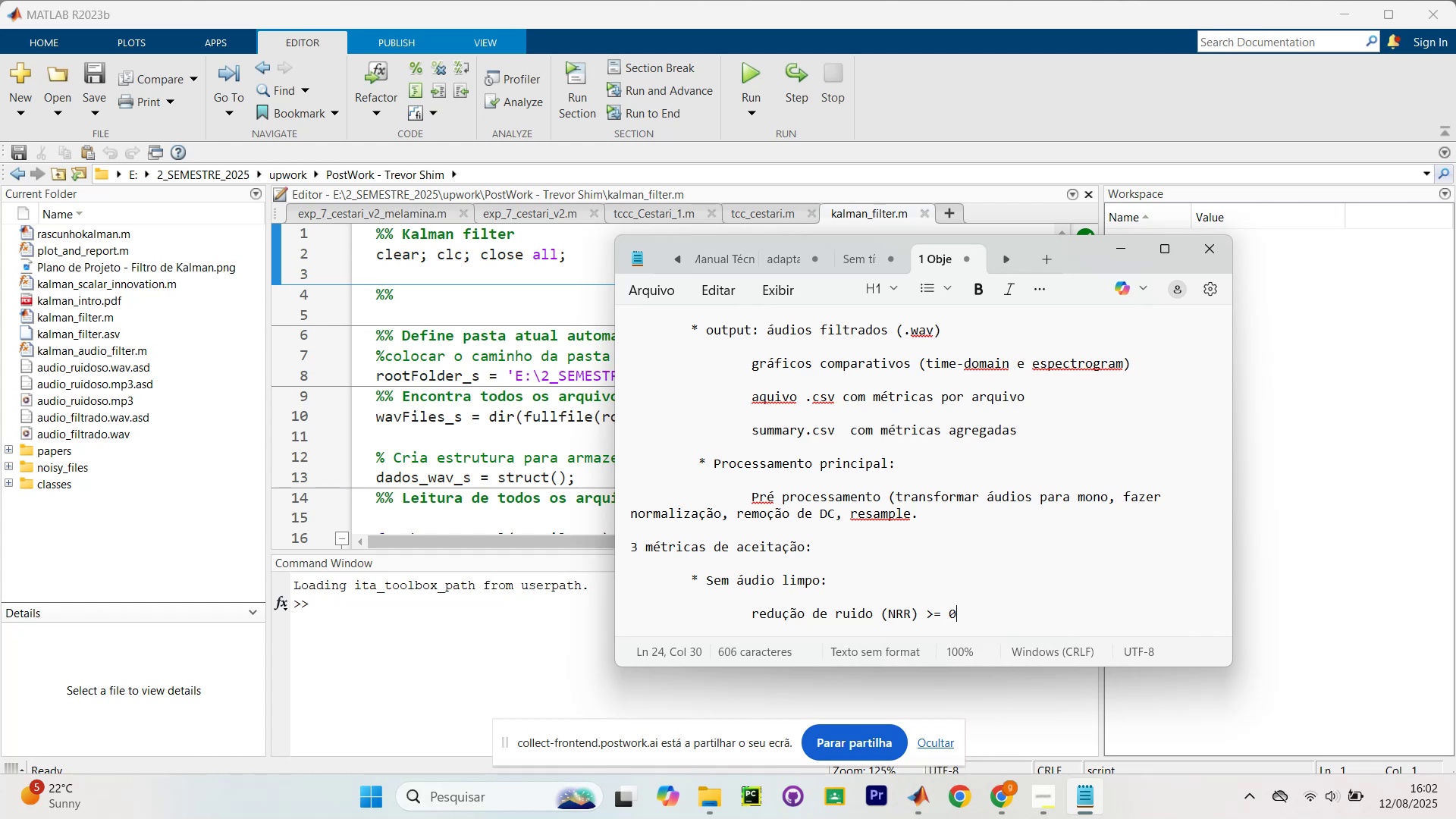 
key(Period)
 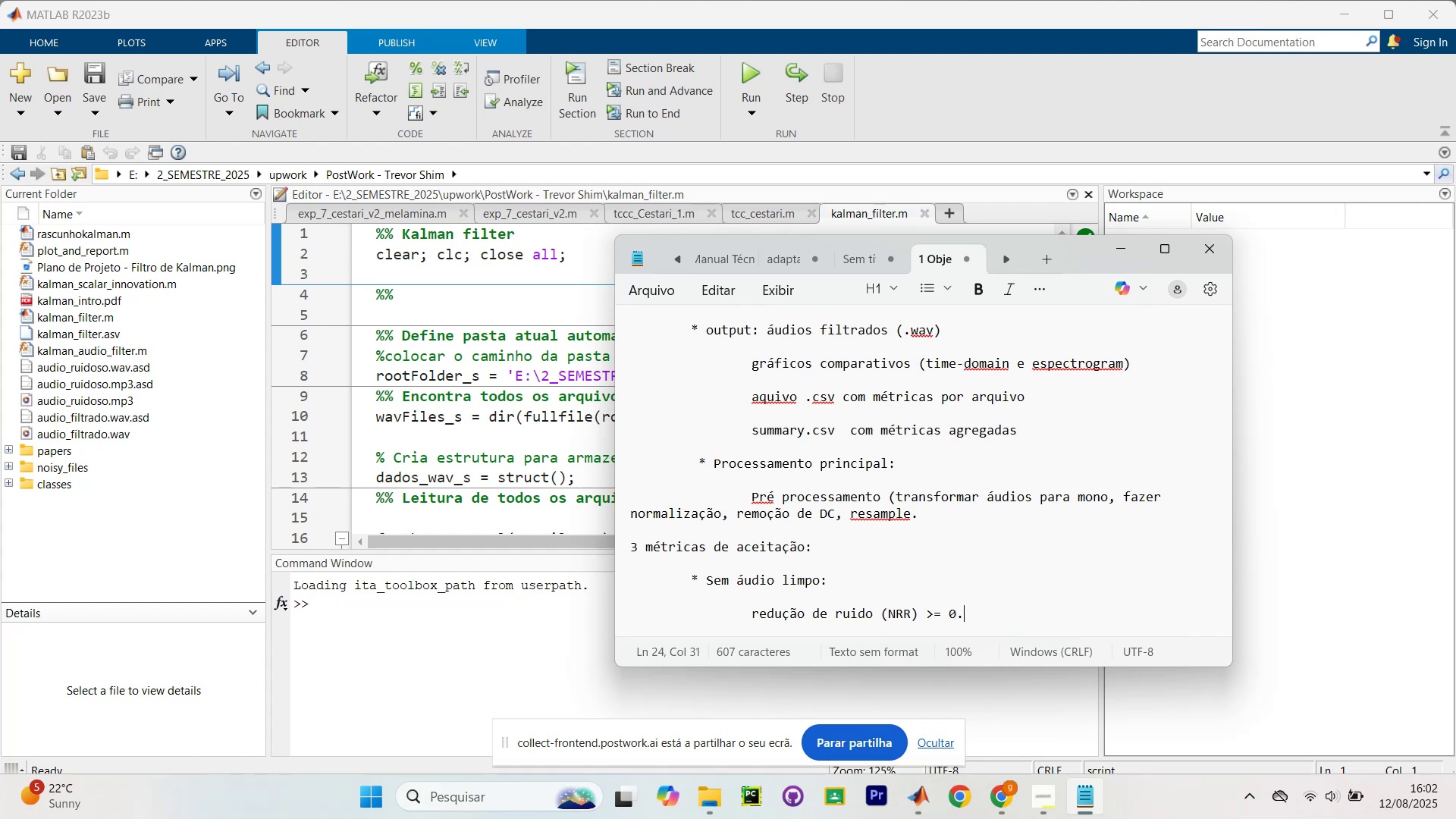 
key(9)
 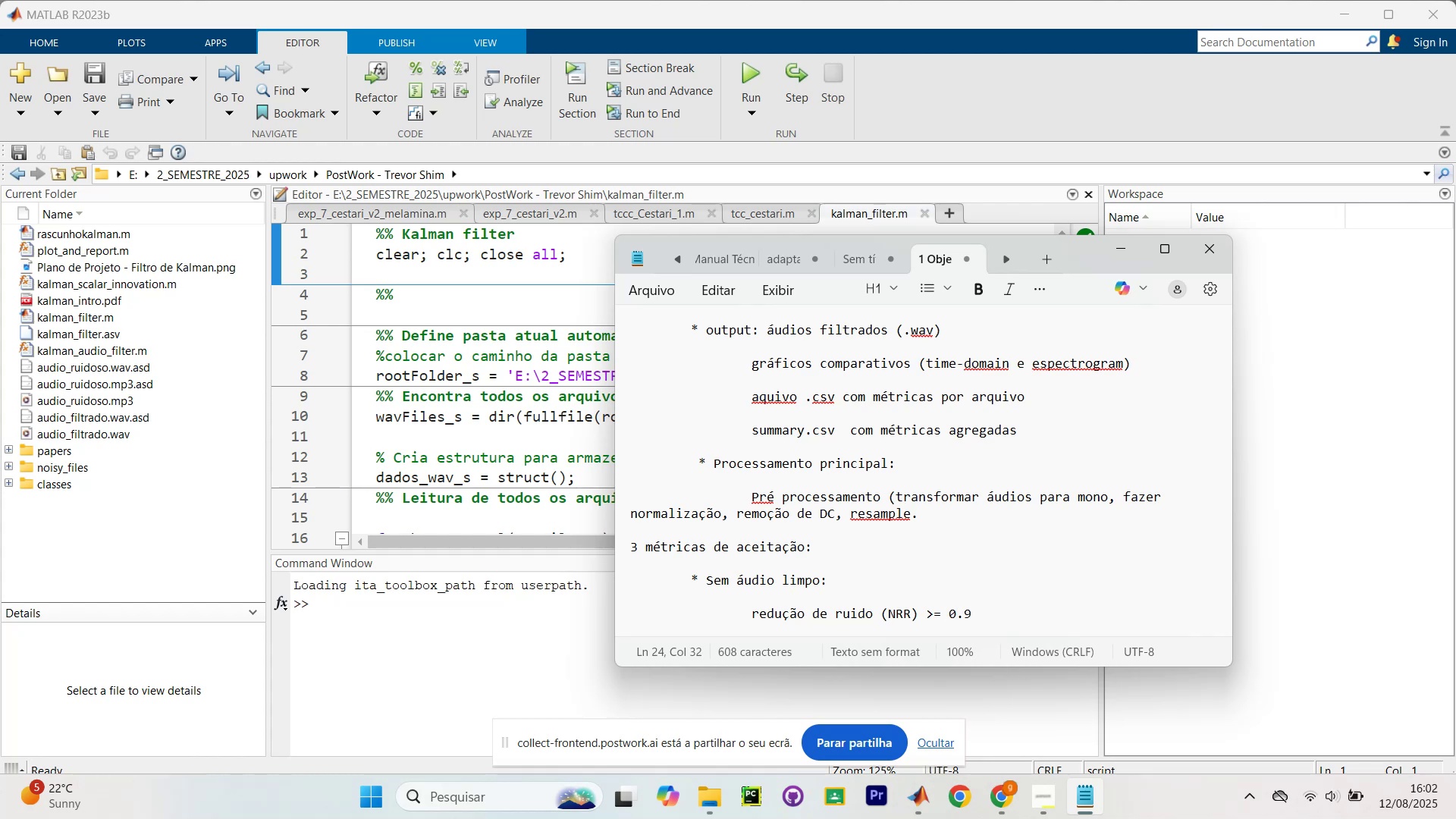 
key(Enter)
 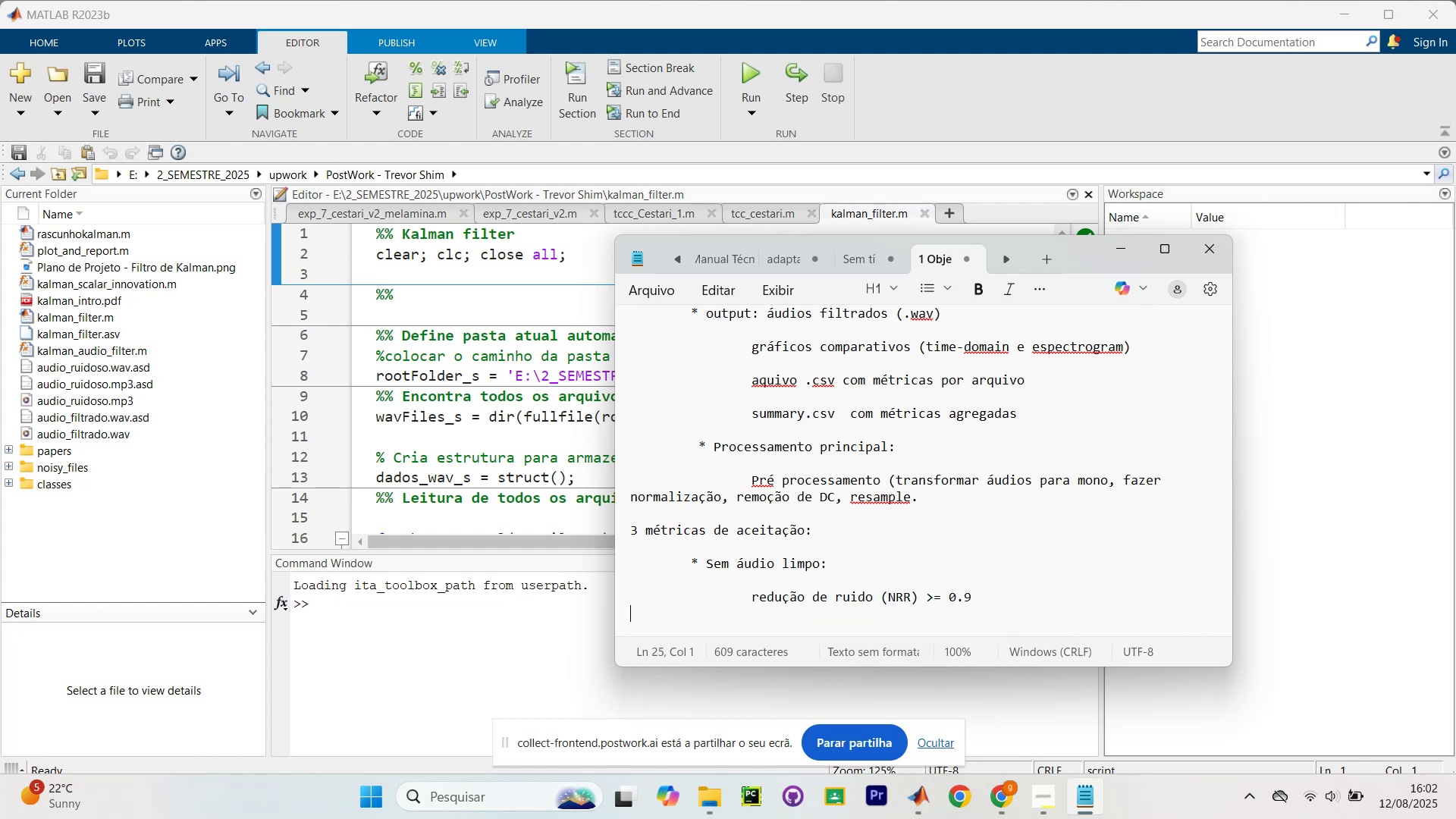 
key(Enter)
 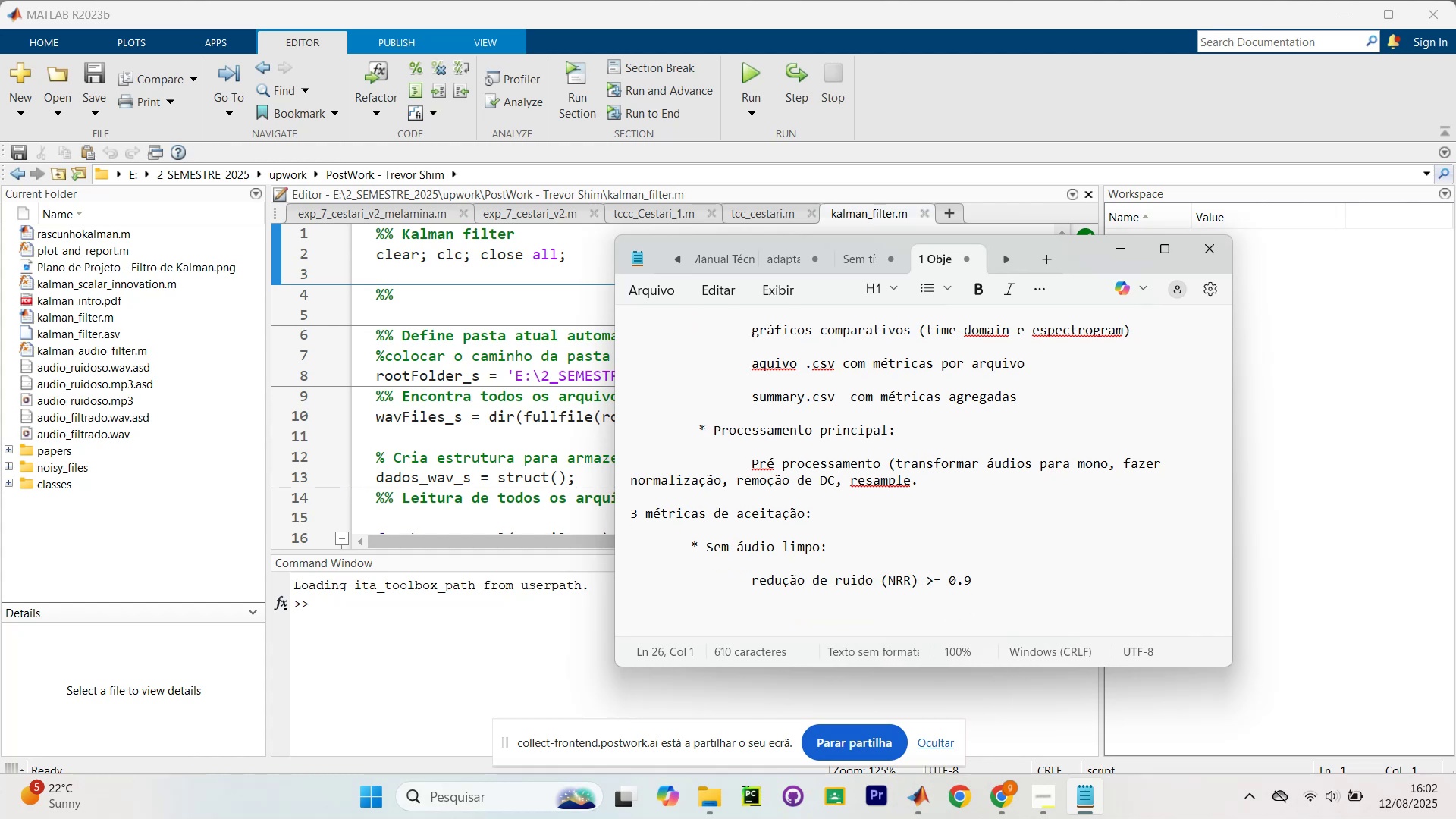 
key(Tab)
type(c)
key(Backspace)
type(* com audio limpo? )
 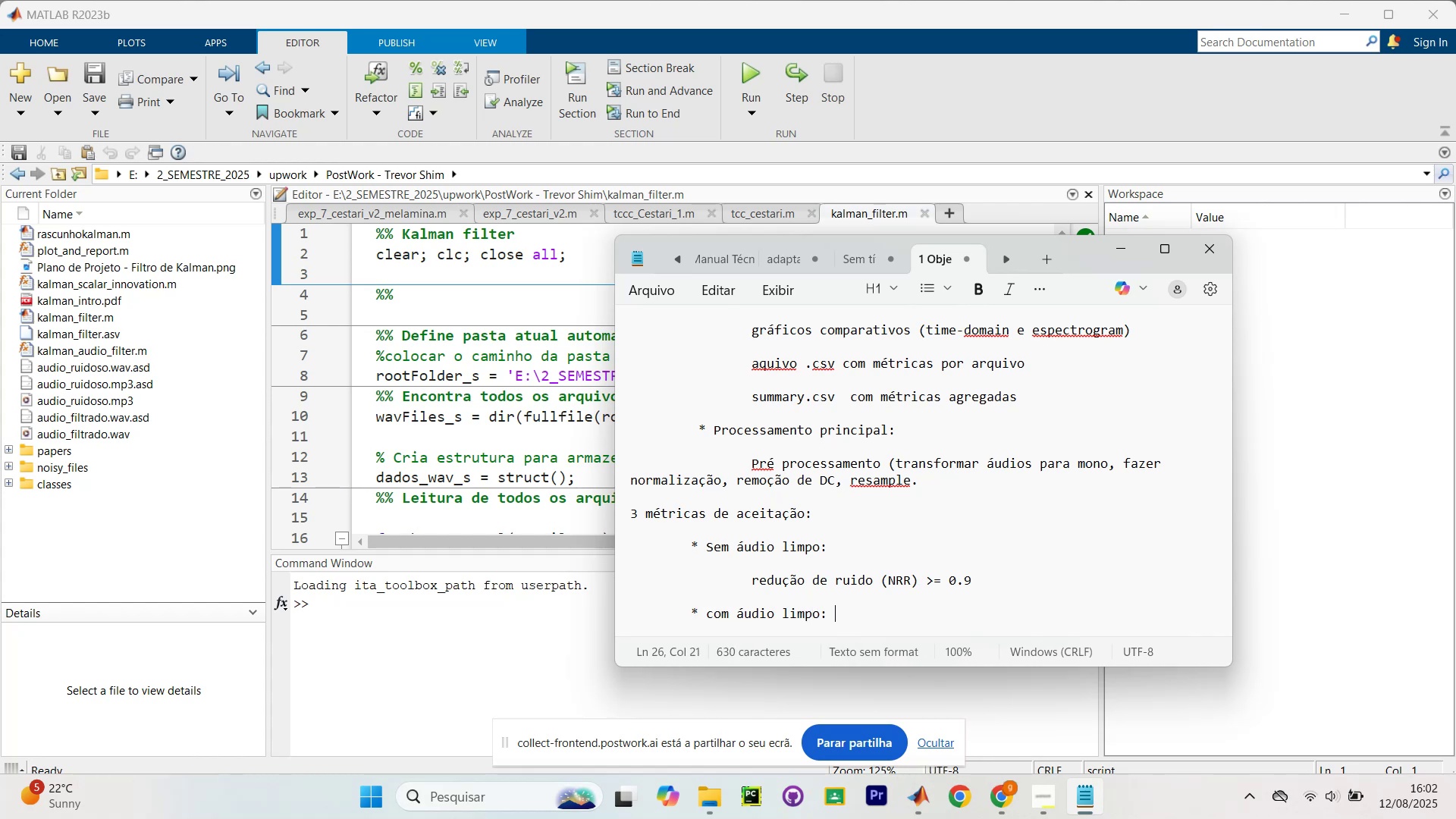 
key(Enter)
 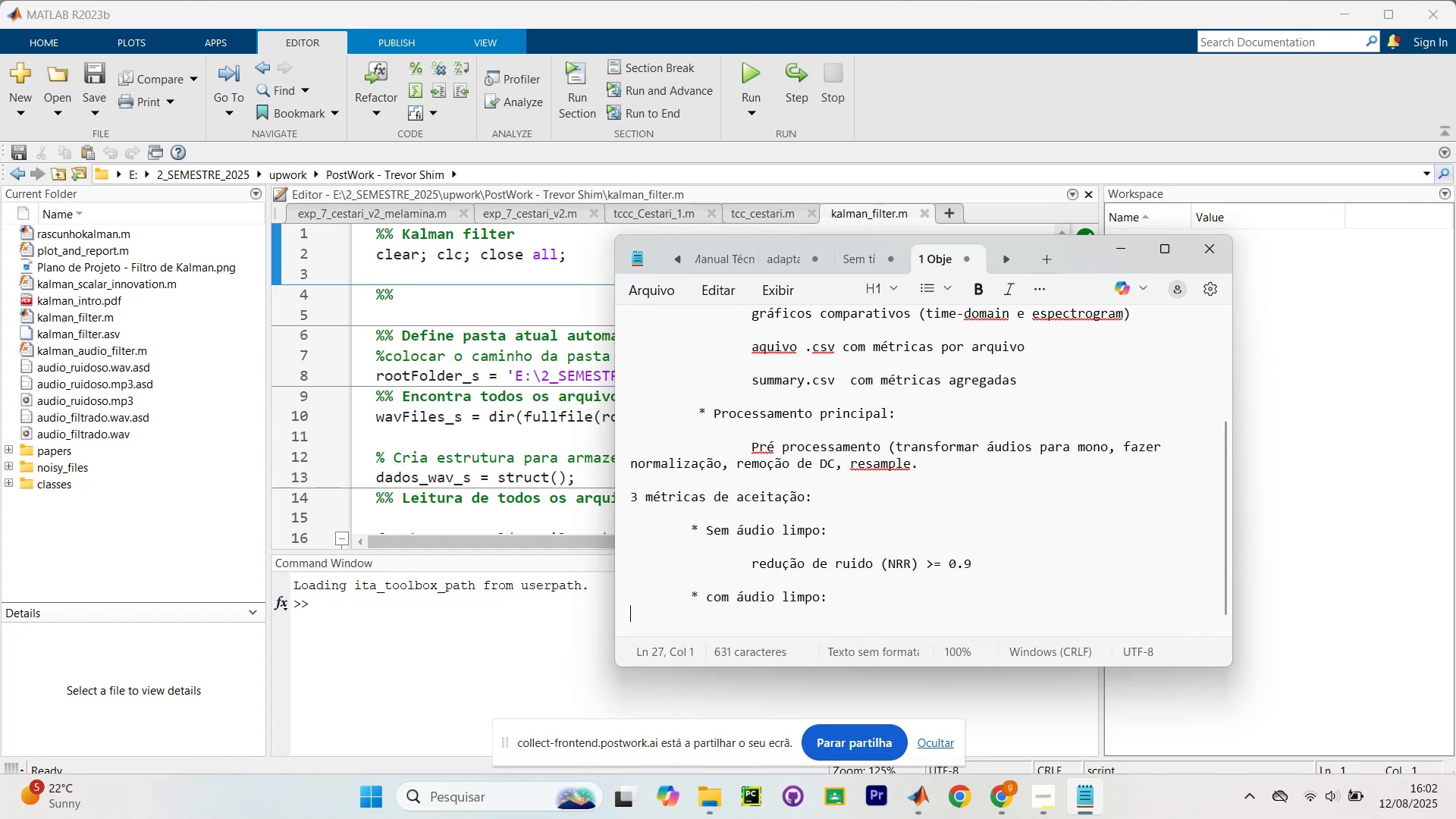 
key(Enter)
 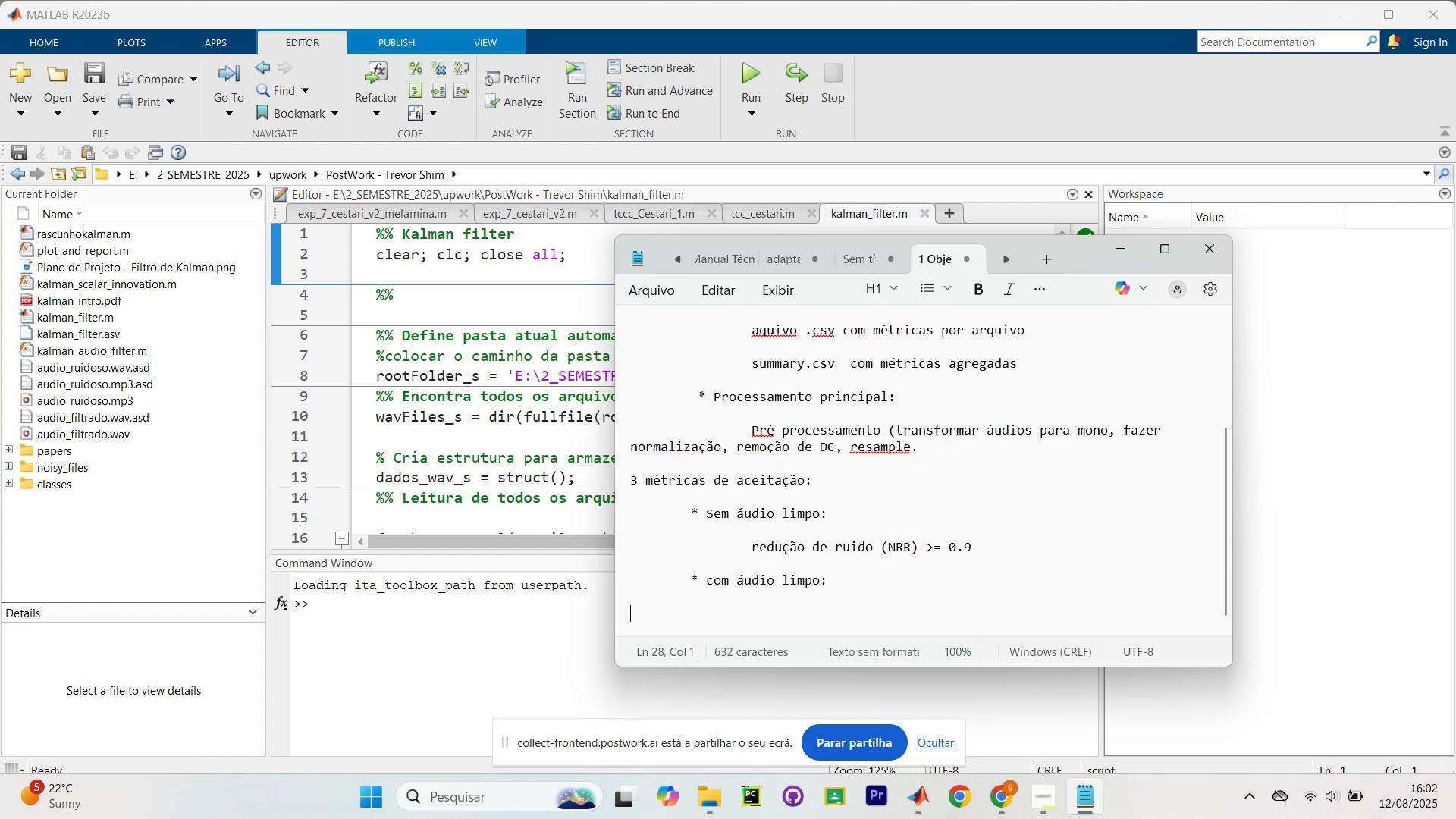 
key(Backspace)
 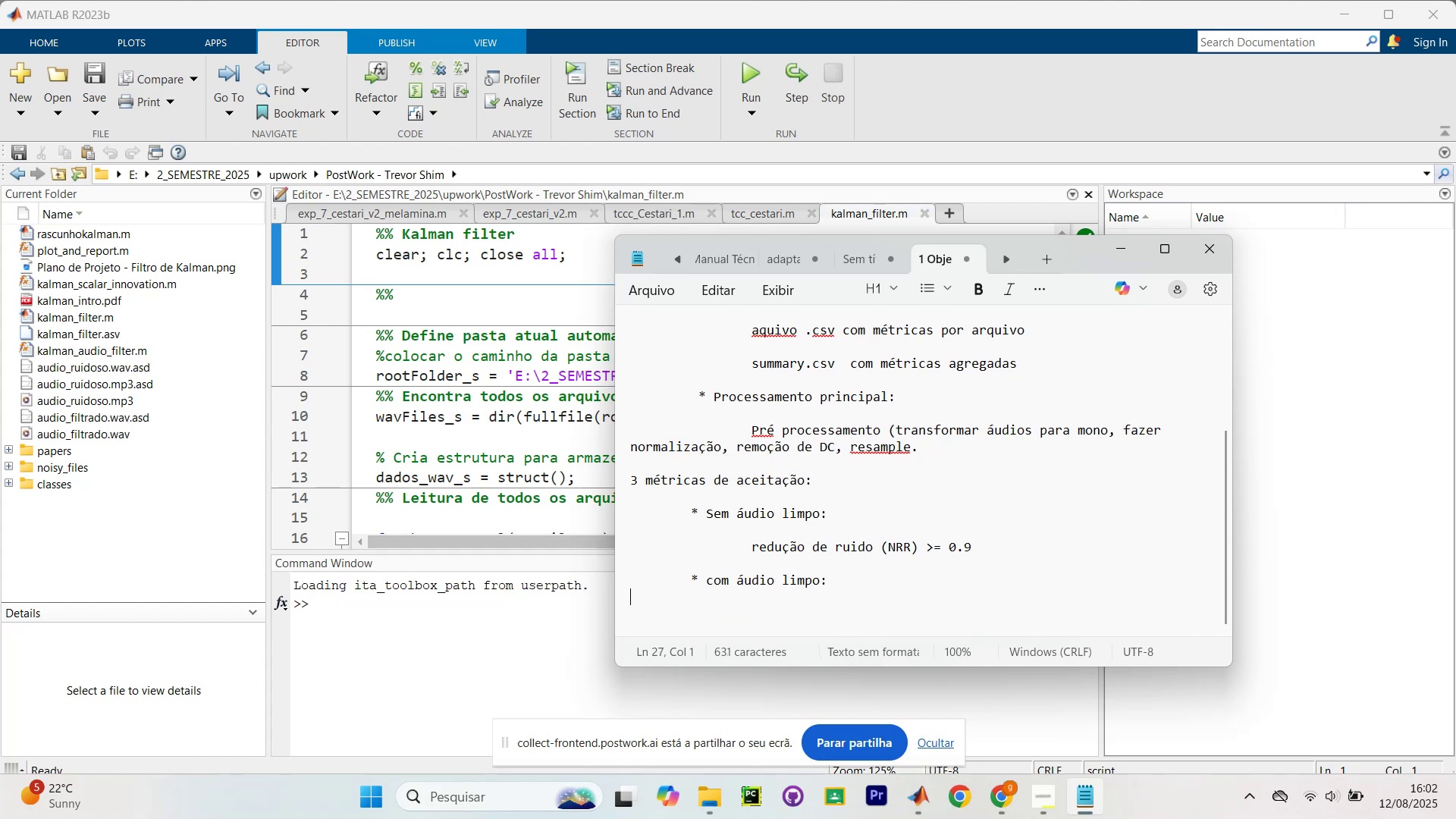 
key(Tab)
 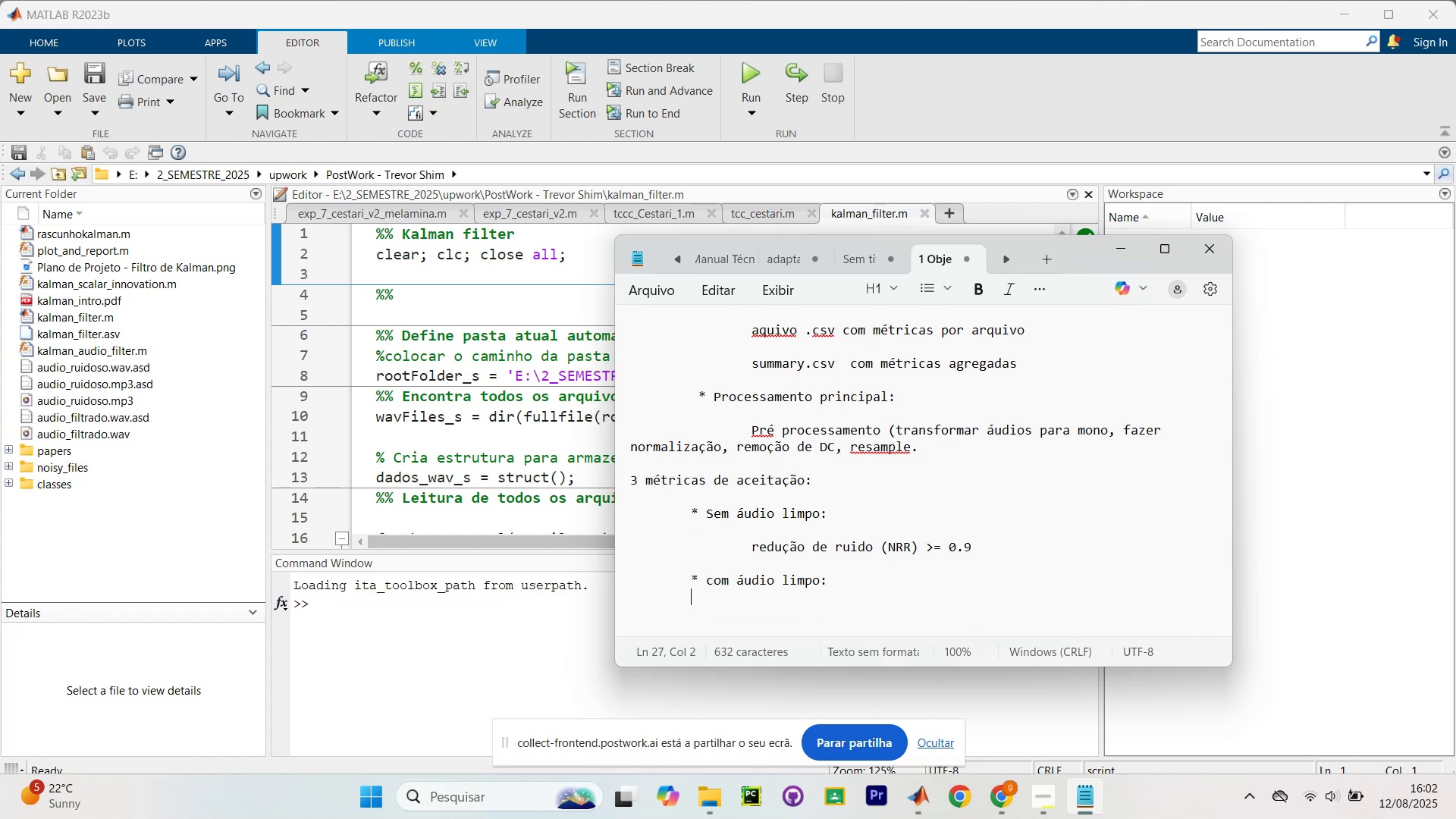 
key(Tab)
 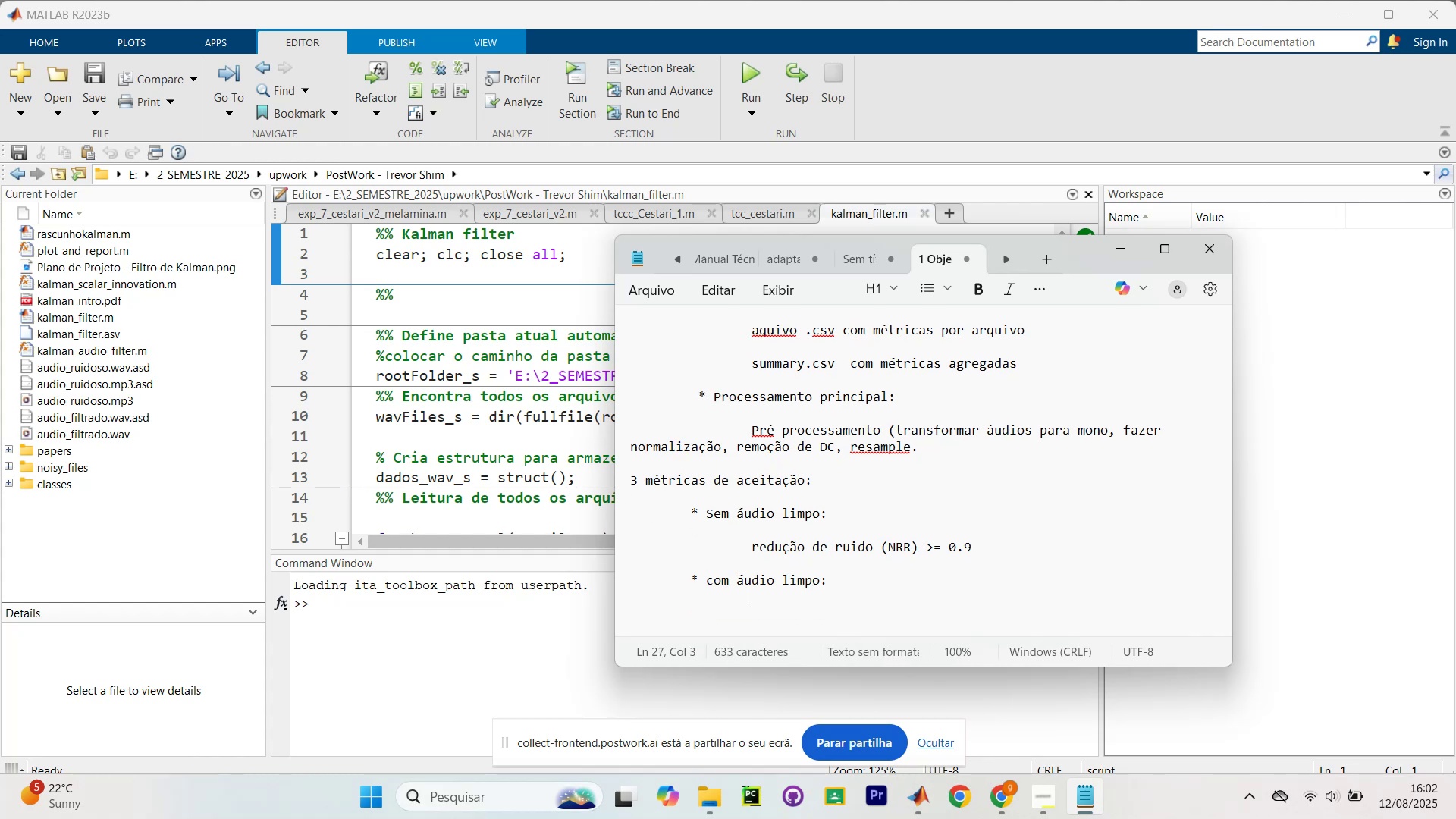 
key(Enter)
 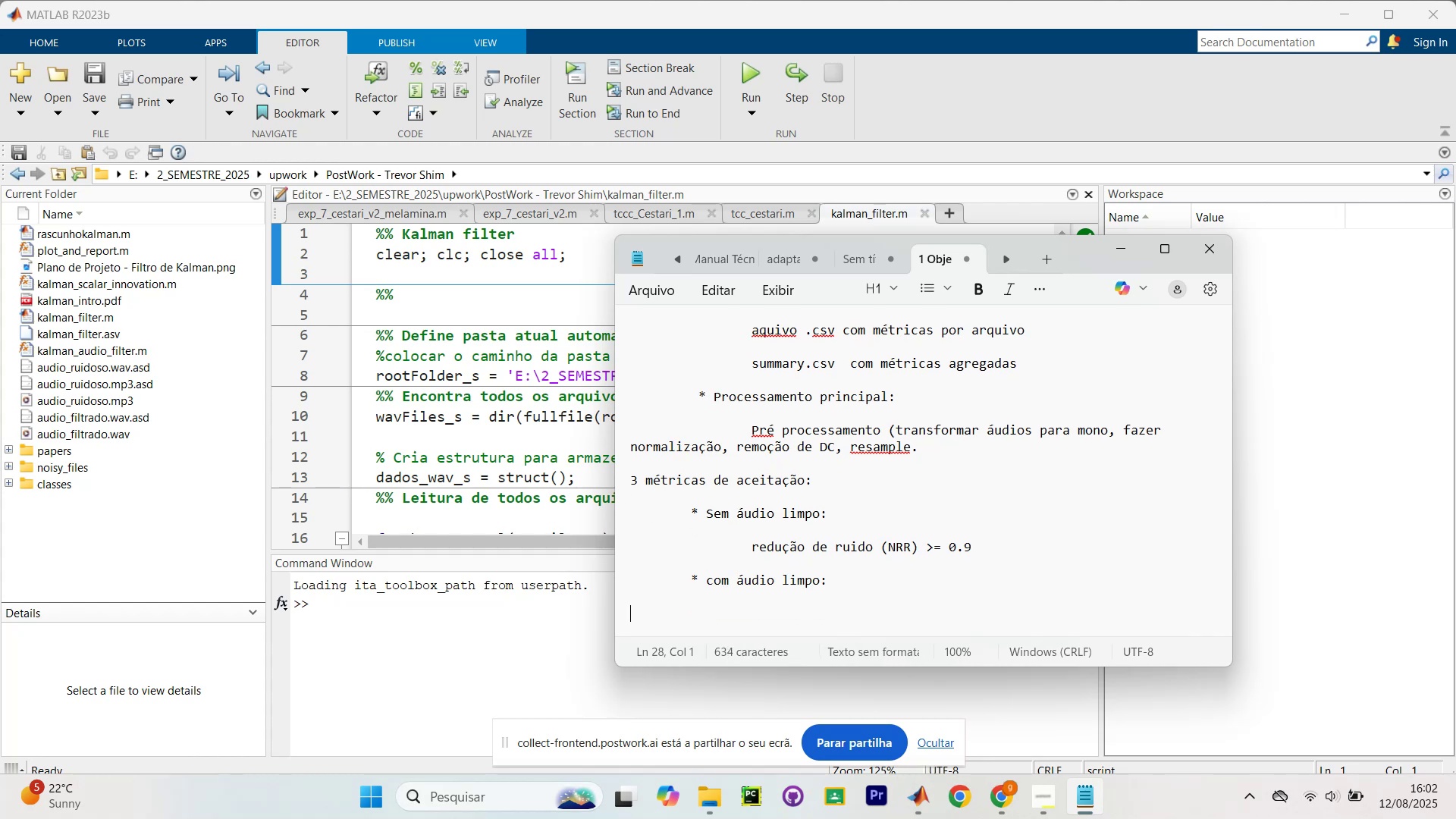 
key(Tab)
 